 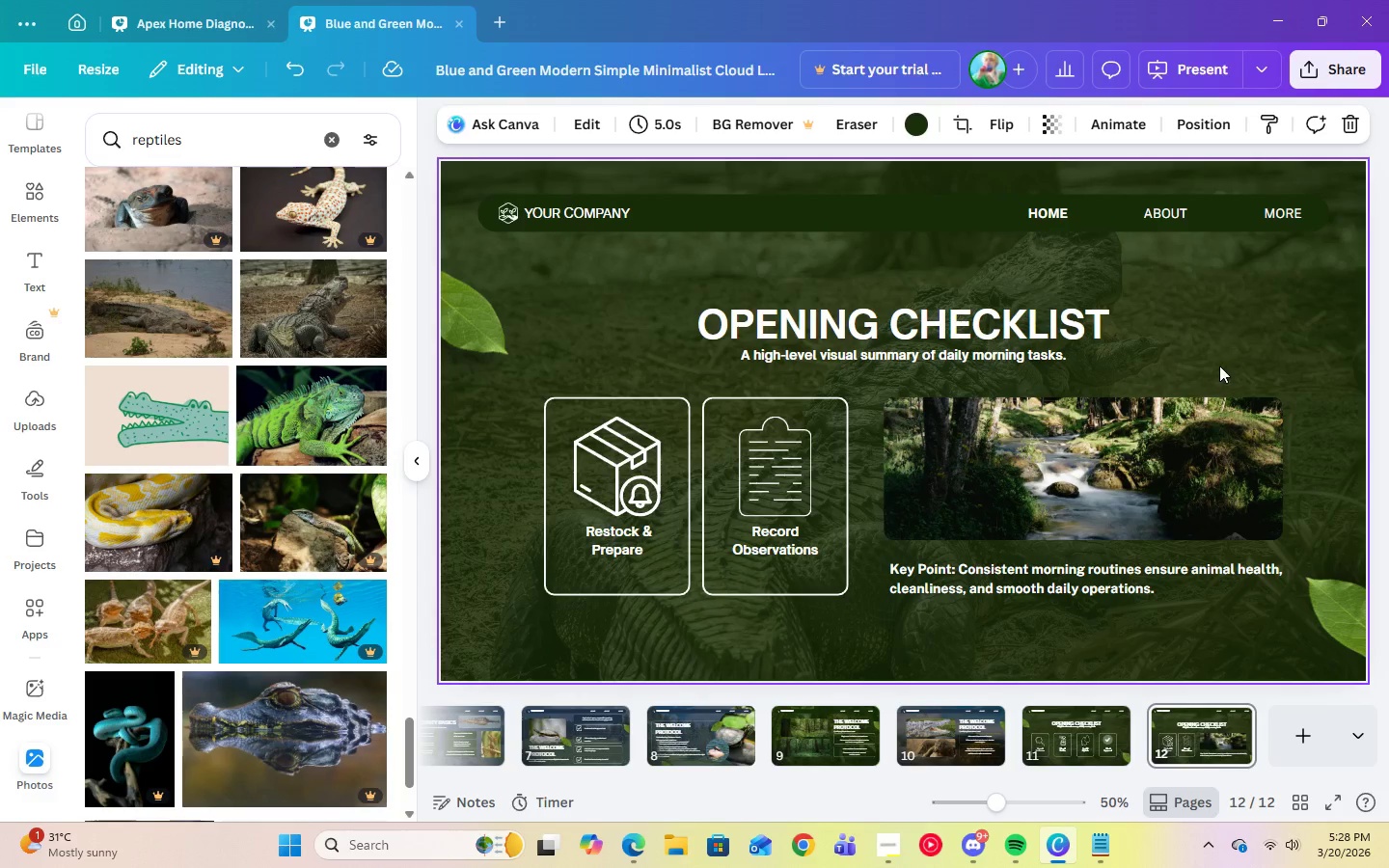 
left_click([946, 752])
 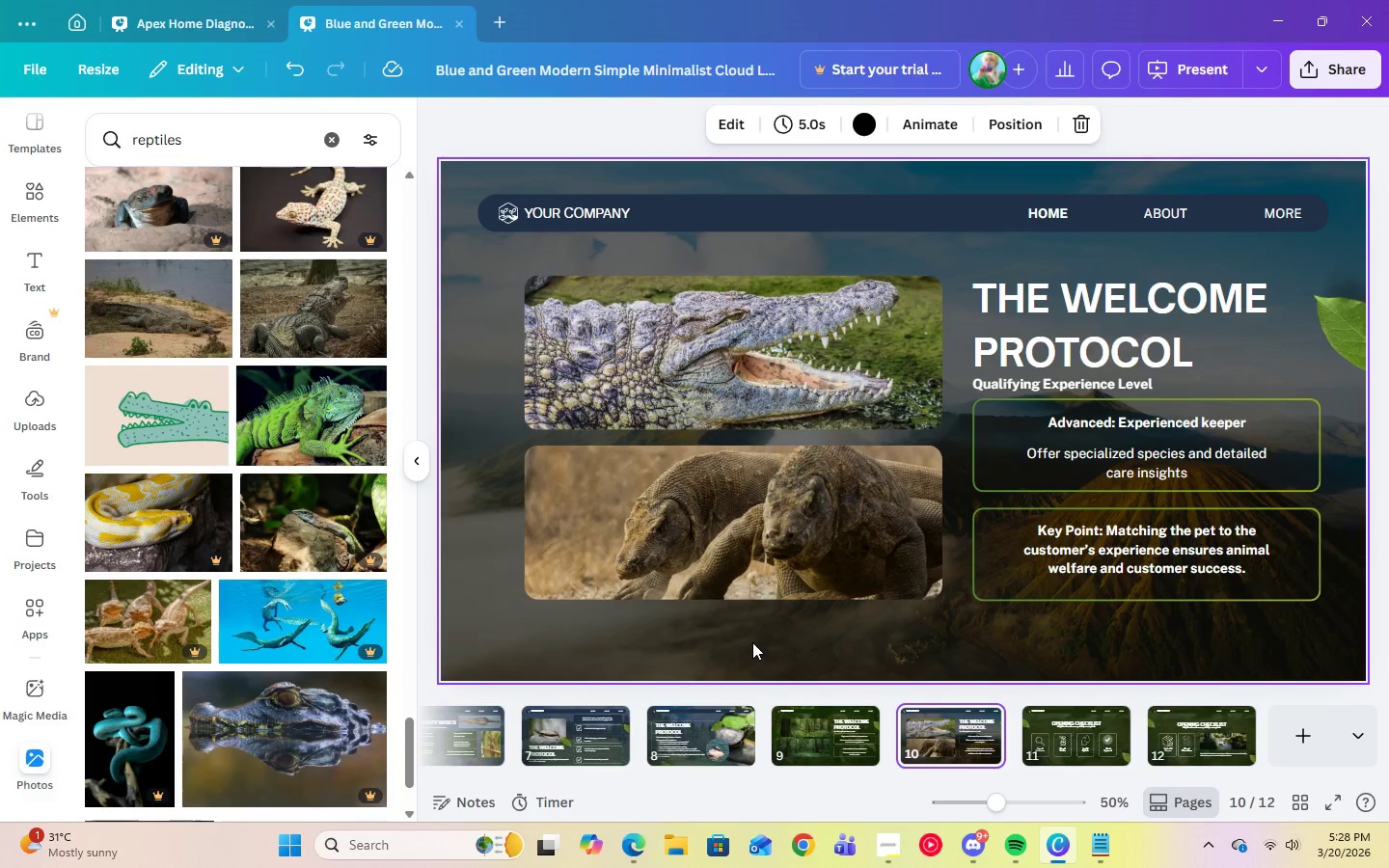 
left_click([752, 642])
 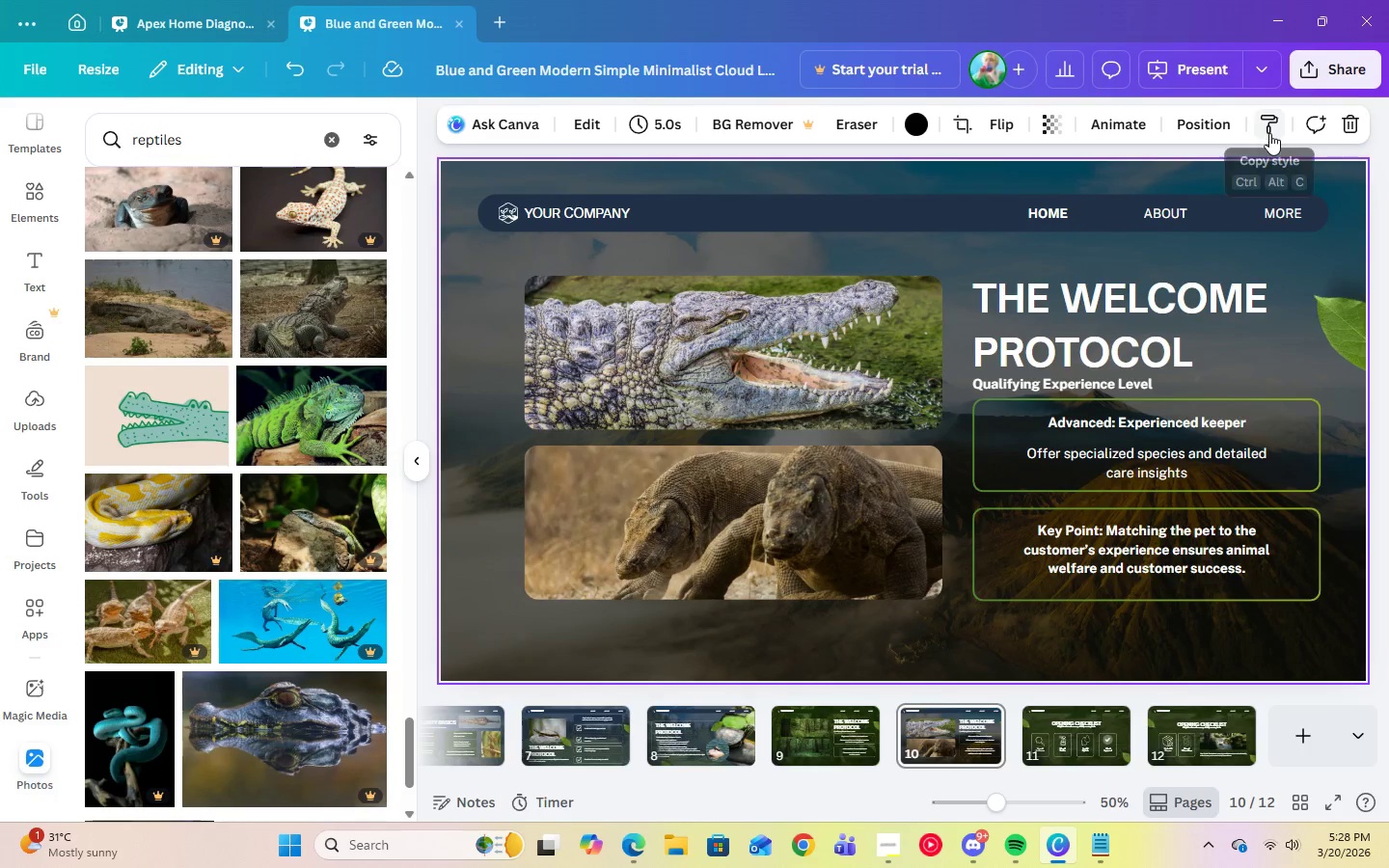 
left_click([1276, 253])
 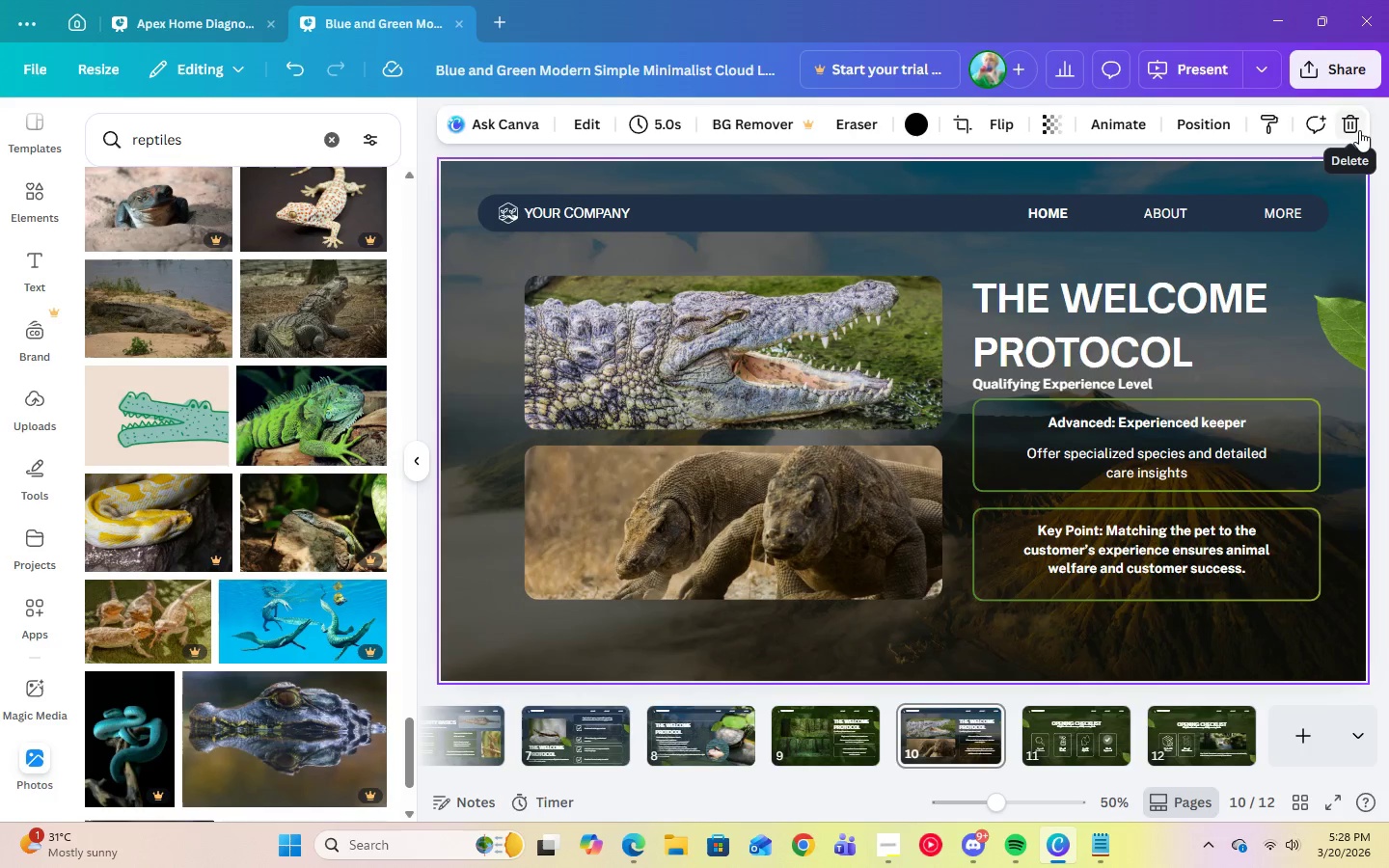 
key(Delete)
 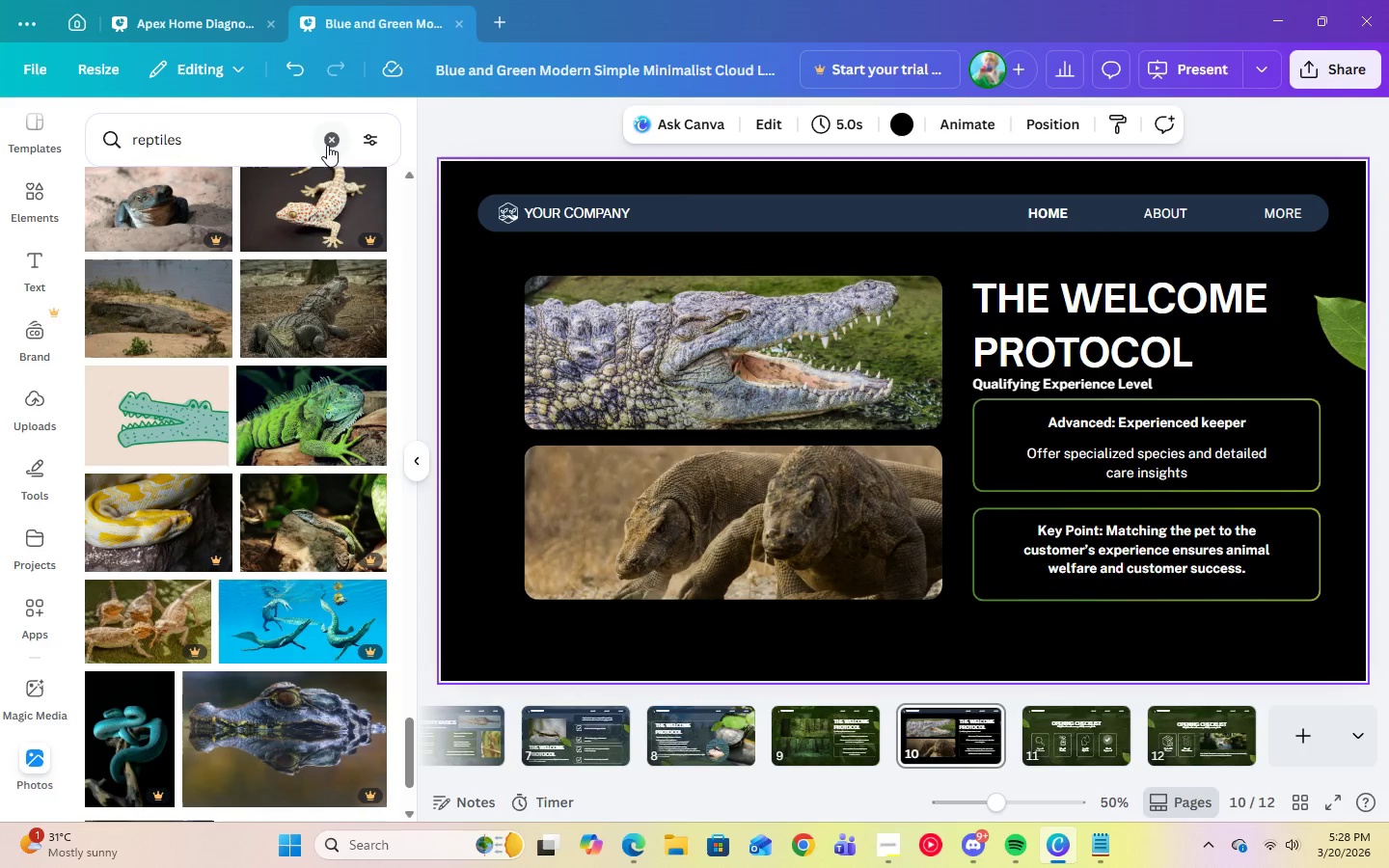 
double_click([256, 141])
 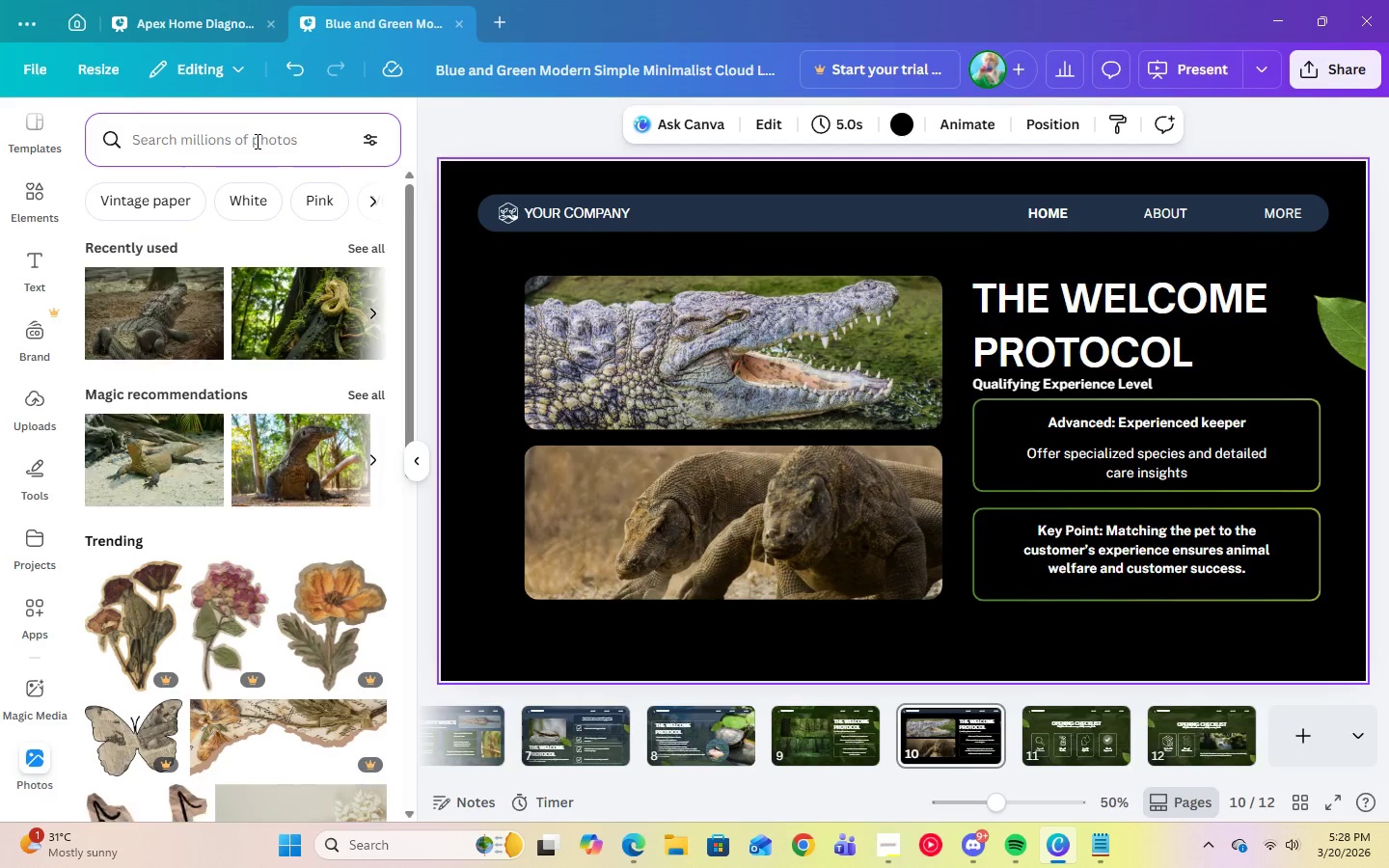 
type(lush)
 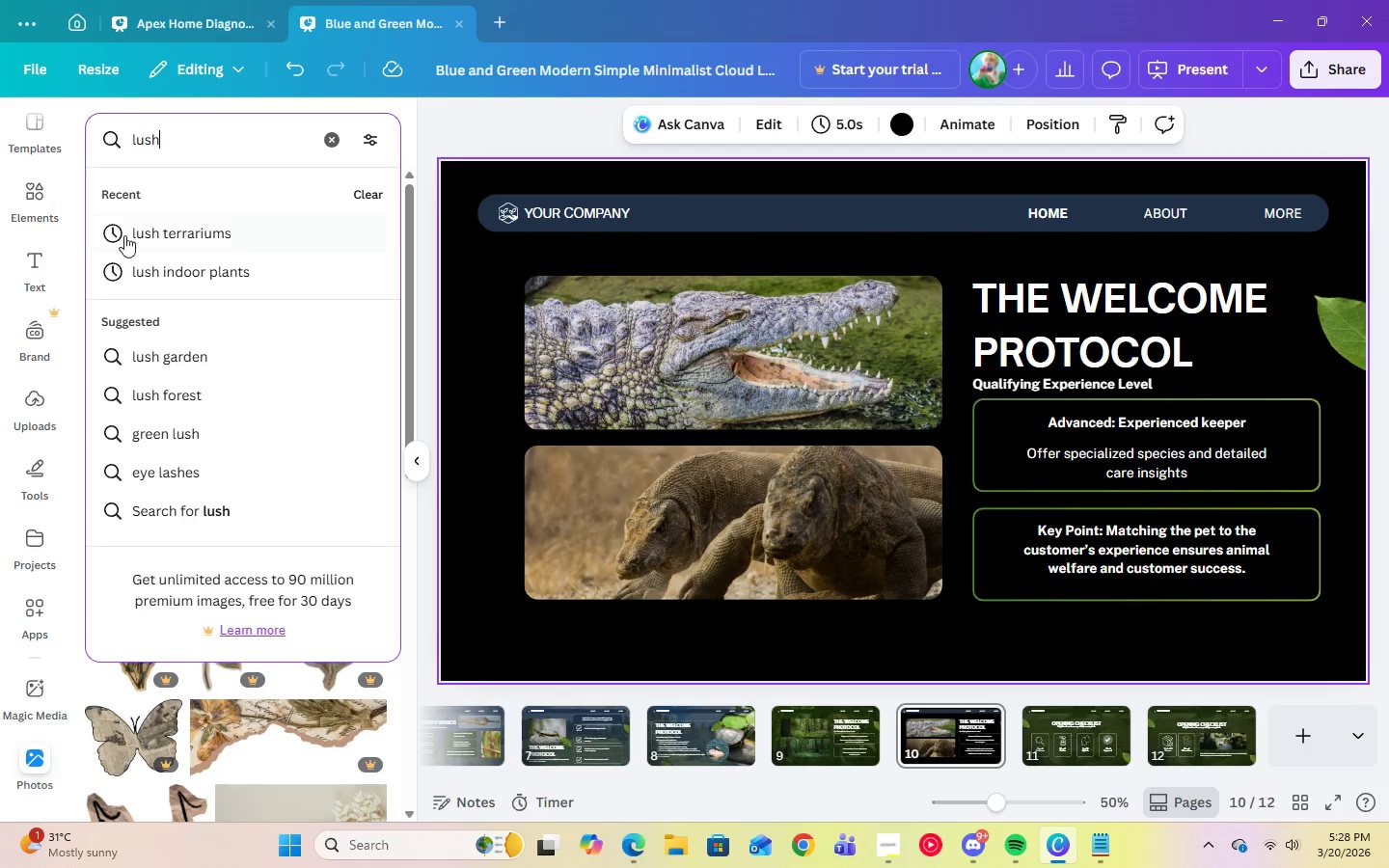 
left_click([147, 229])
 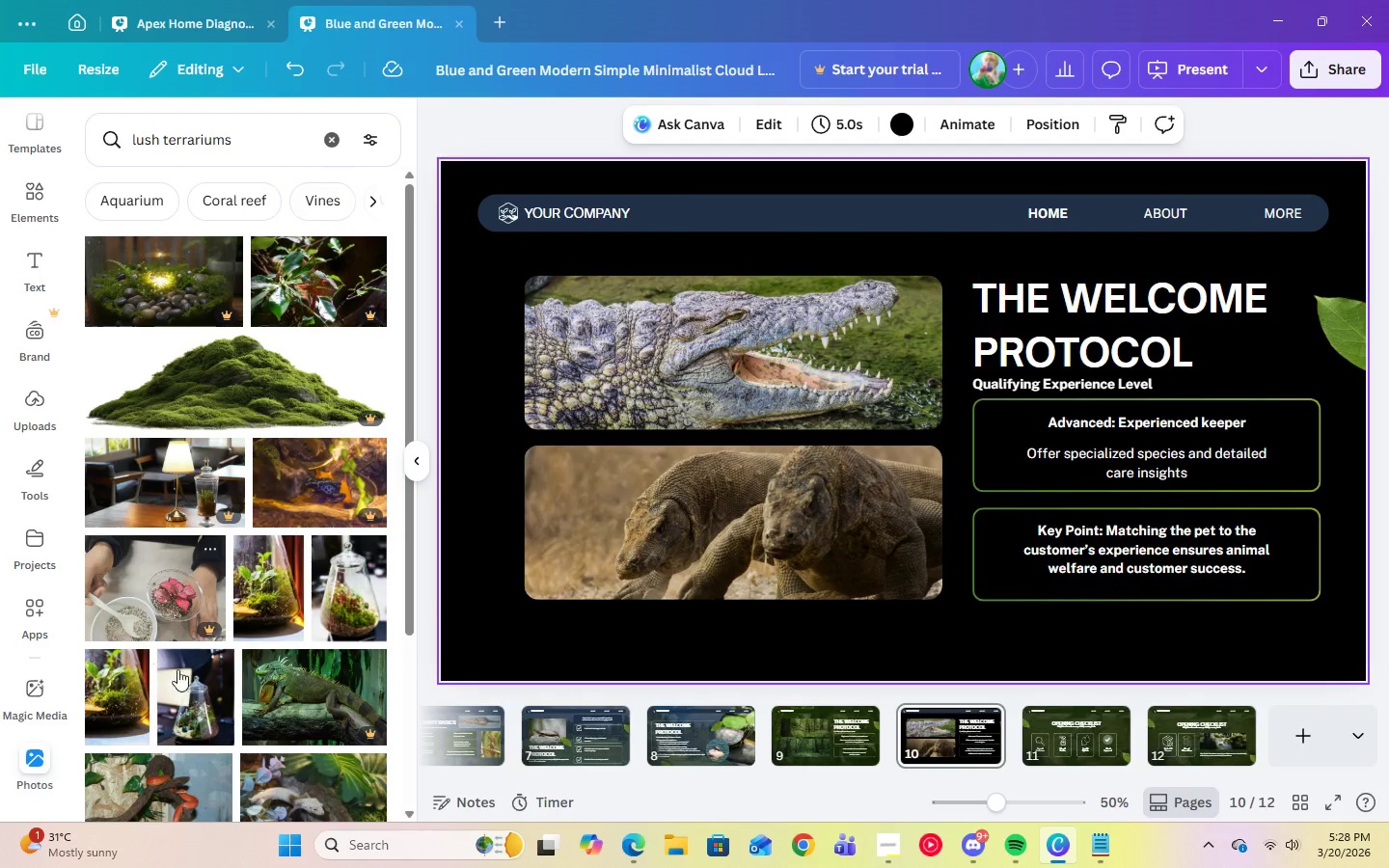 
scroll: coordinate [212, 676], scroll_direction: down, amount: 28.0
 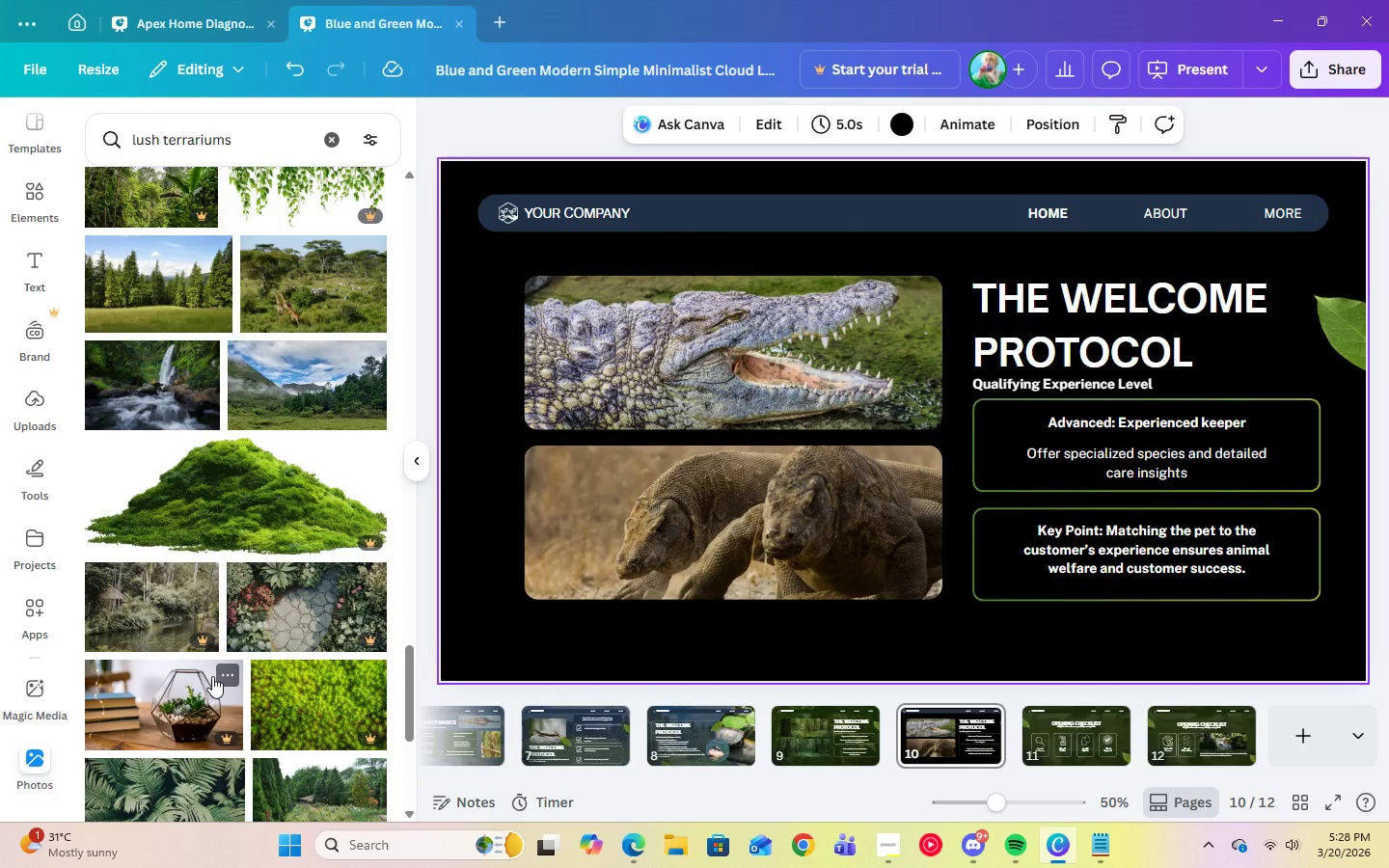 
scroll: coordinate [213, 672], scroll_direction: down, amount: 12.0
 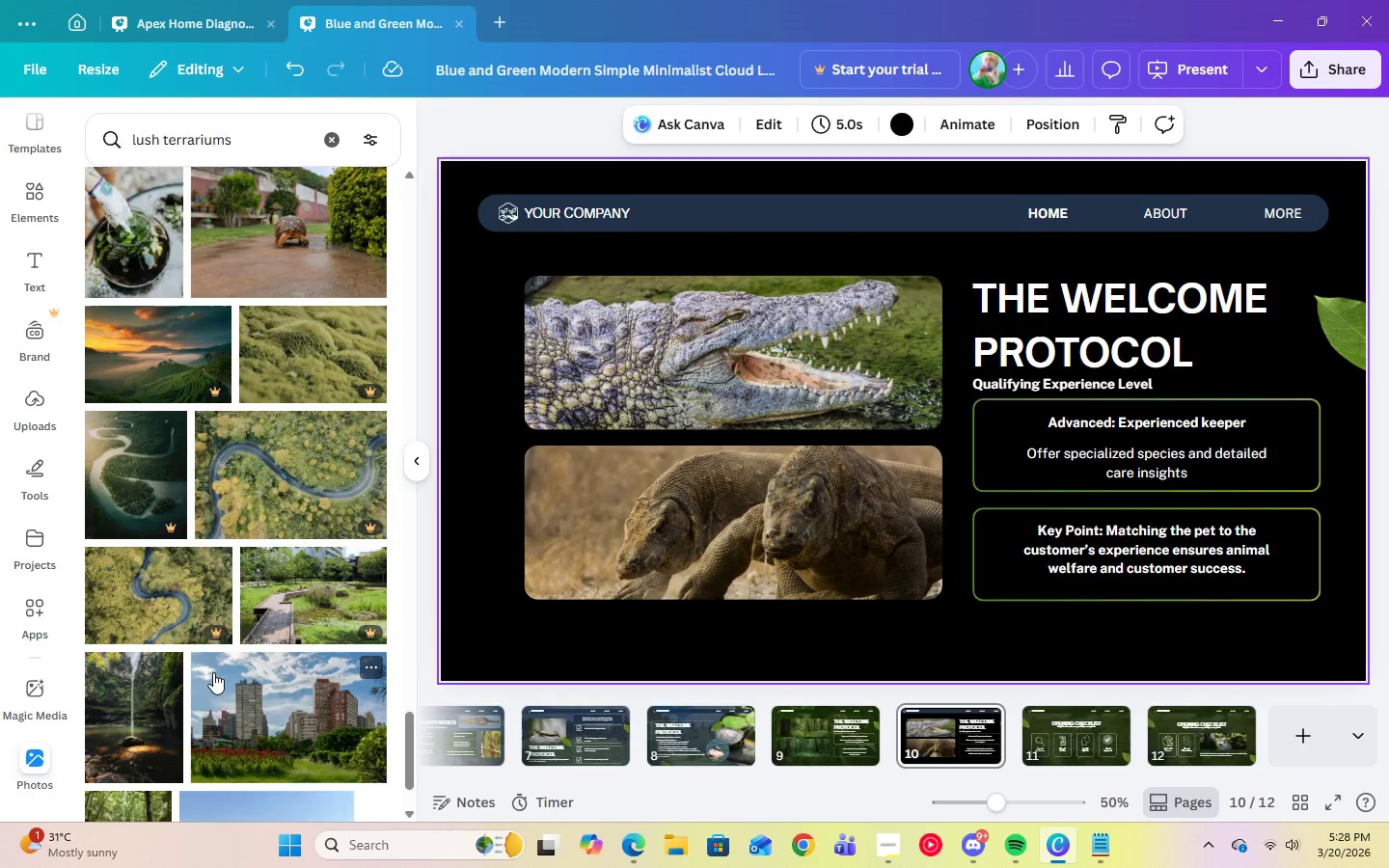 
scroll: coordinate [225, 667], scroll_direction: up, amount: 24.0
 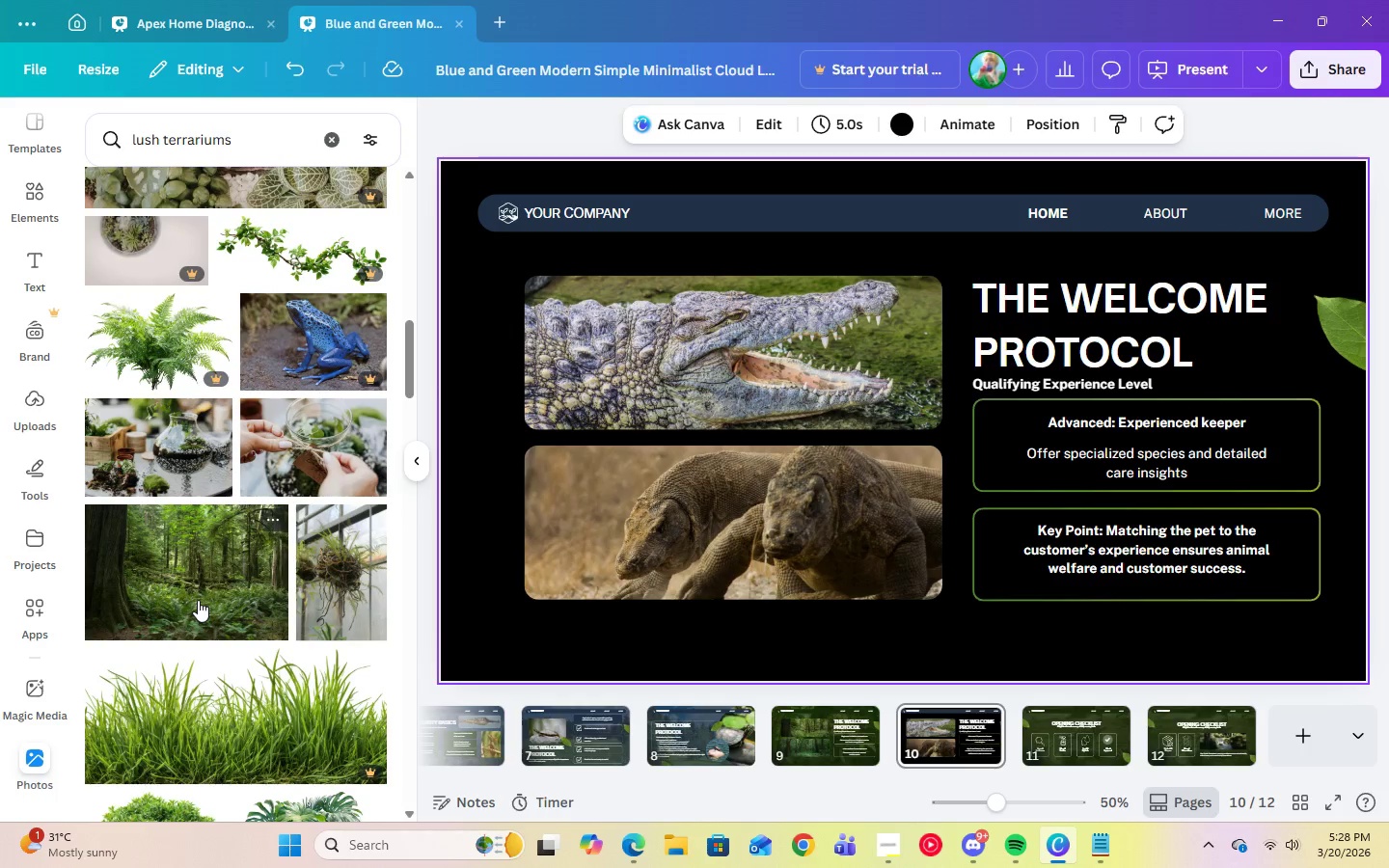 
left_click([198, 600])
 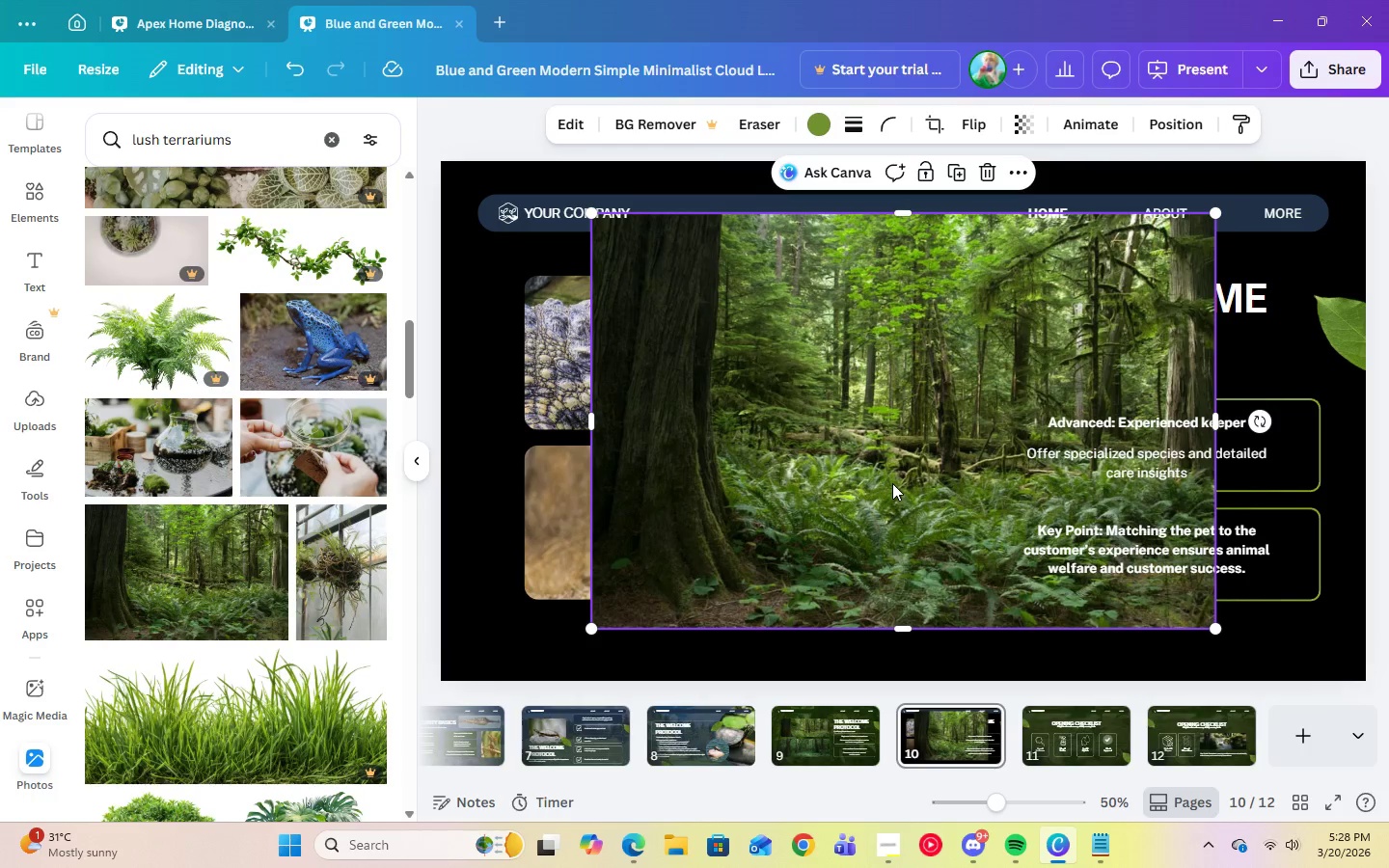 
right_click([892, 483])
 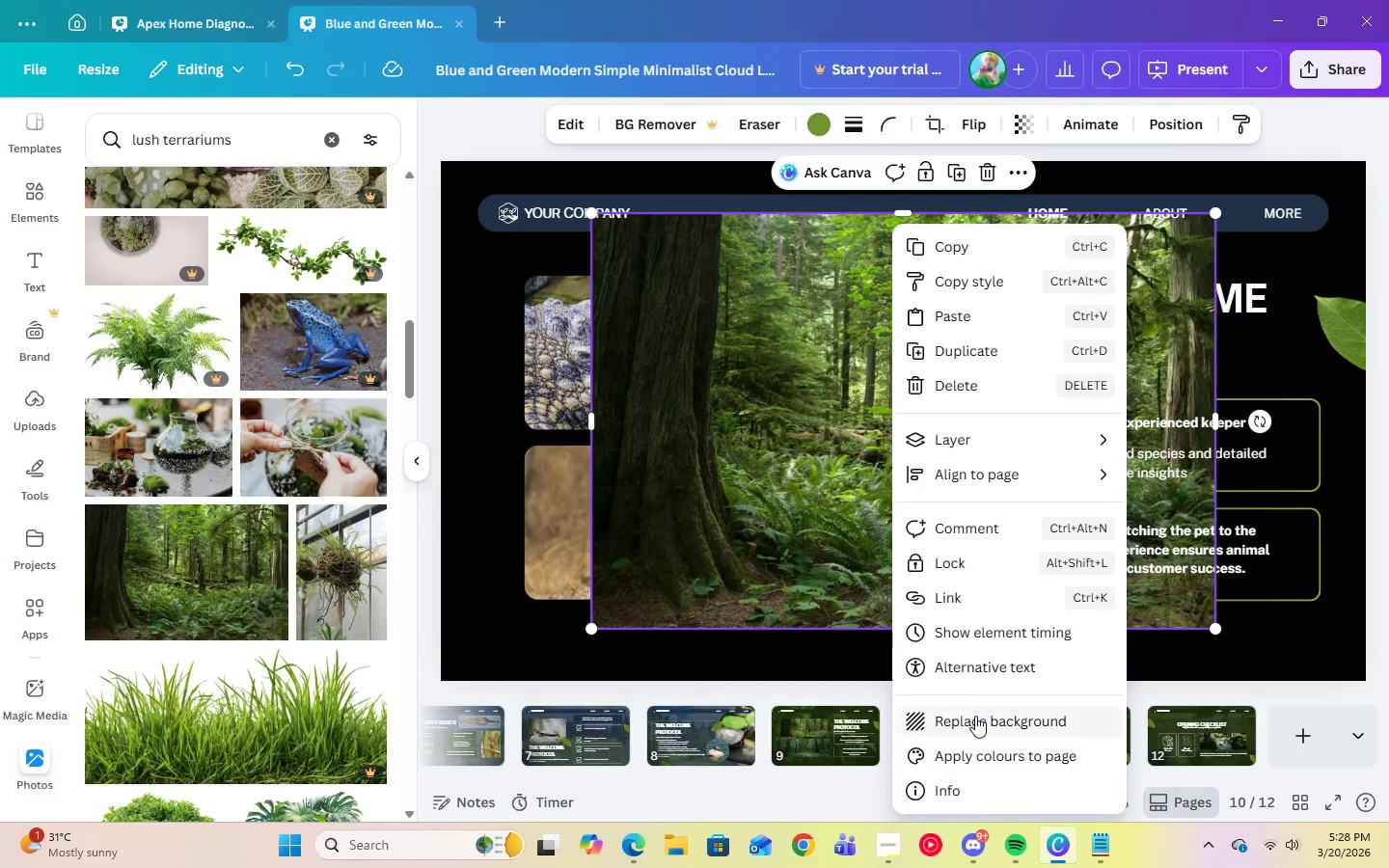 
left_click([974, 718])
 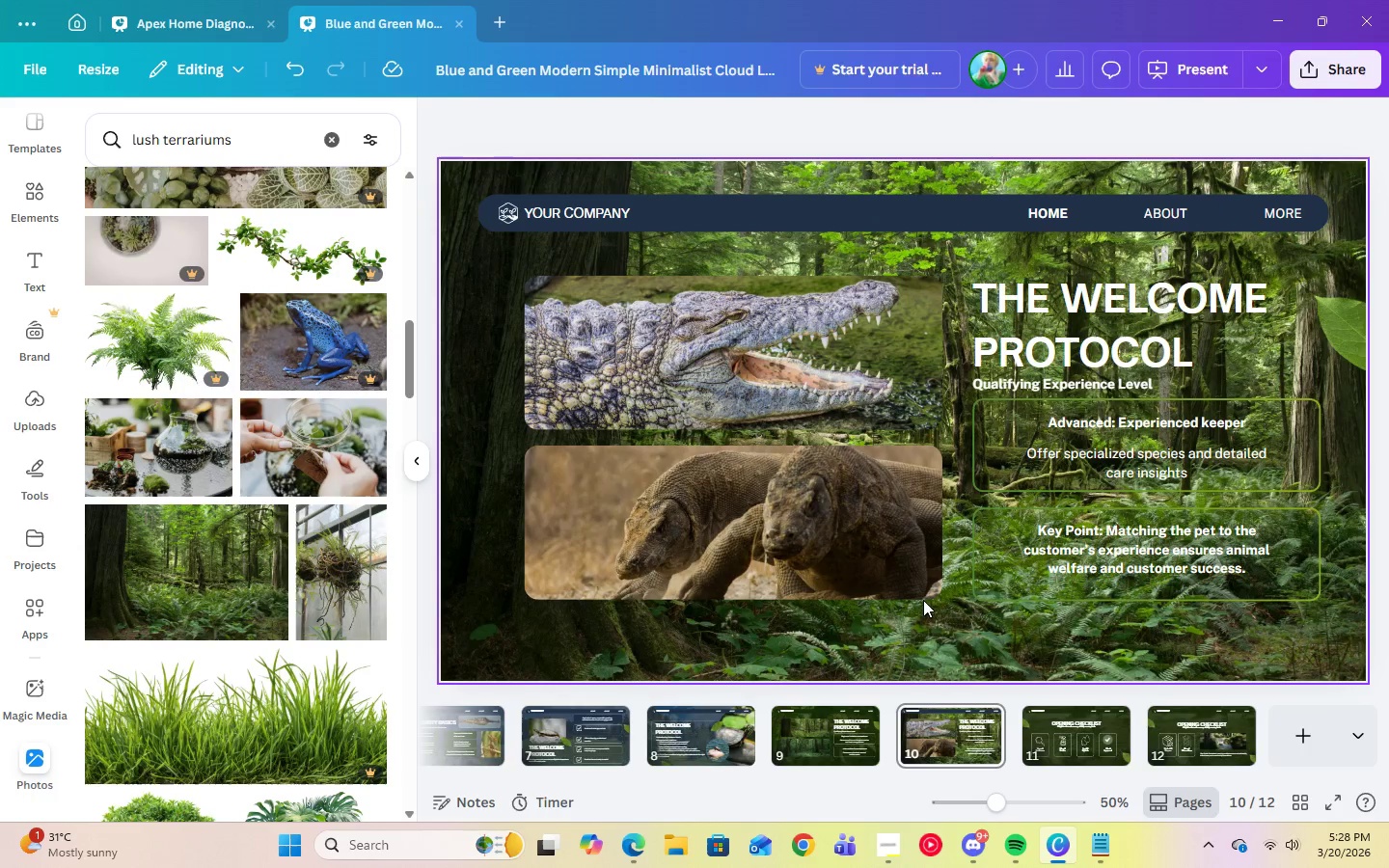 
left_click([935, 634])
 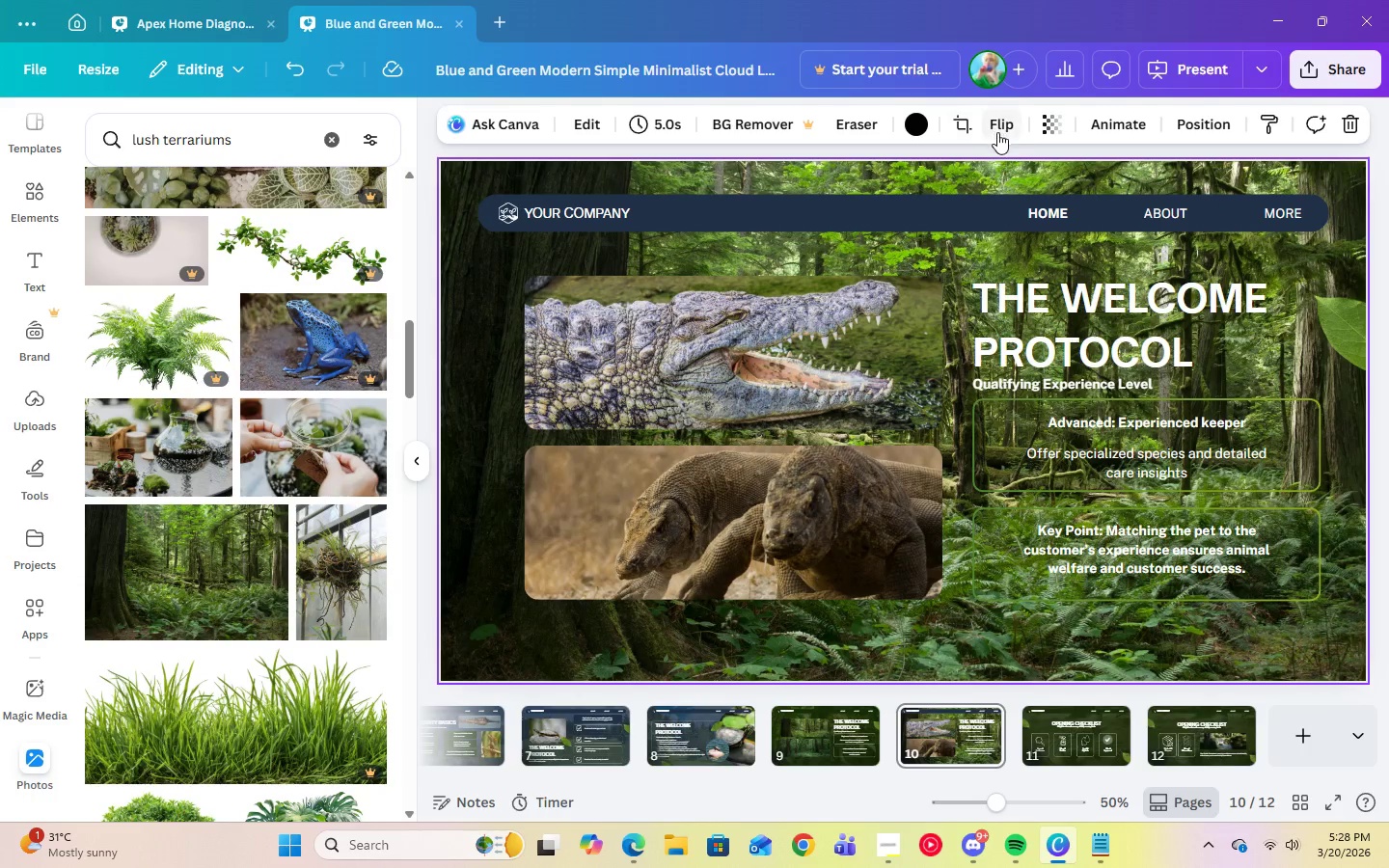 
left_click([1049, 129])
 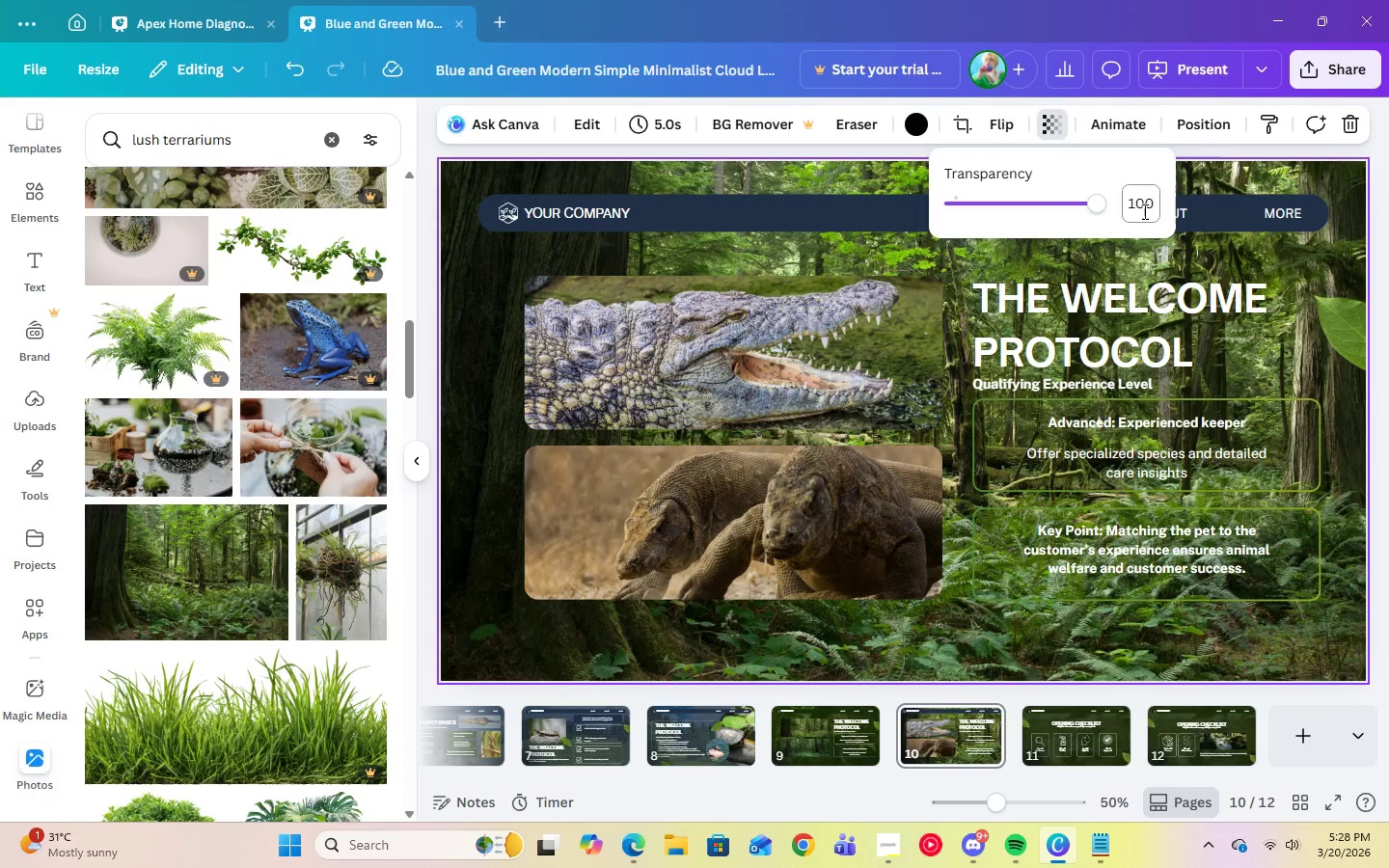 
left_click([1145, 211])
 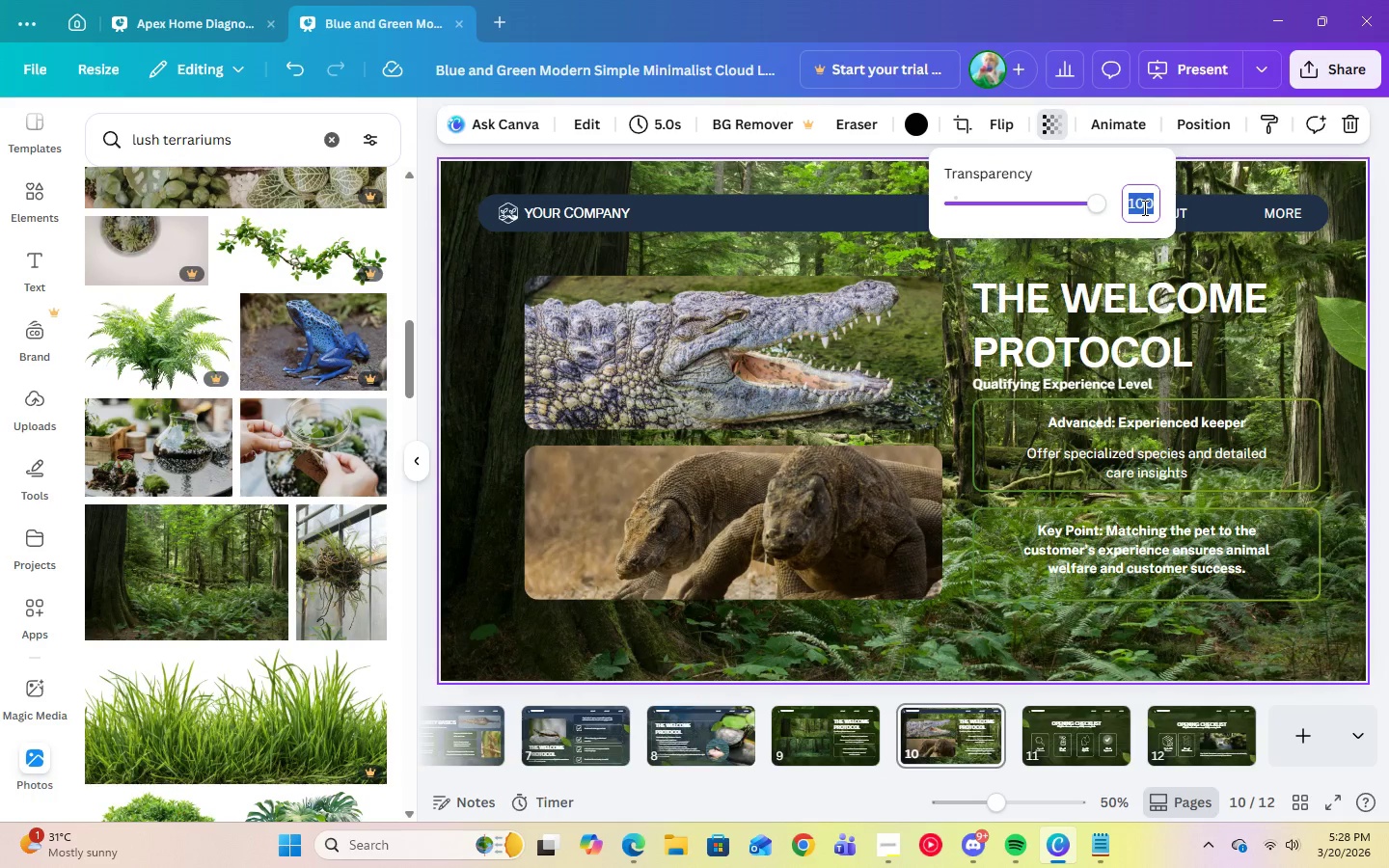 
key(Numpad2)
 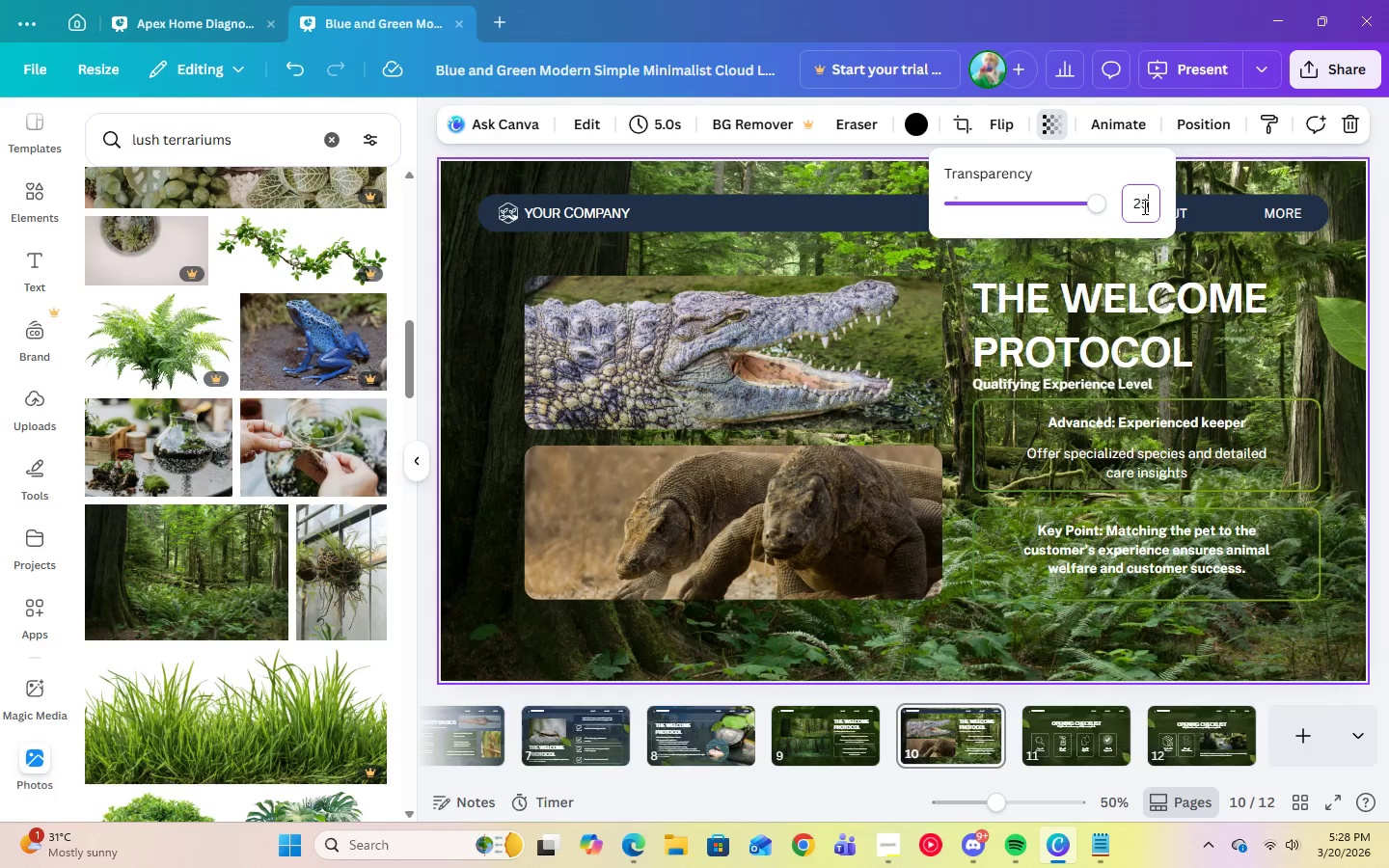 
key(Numpad5)
 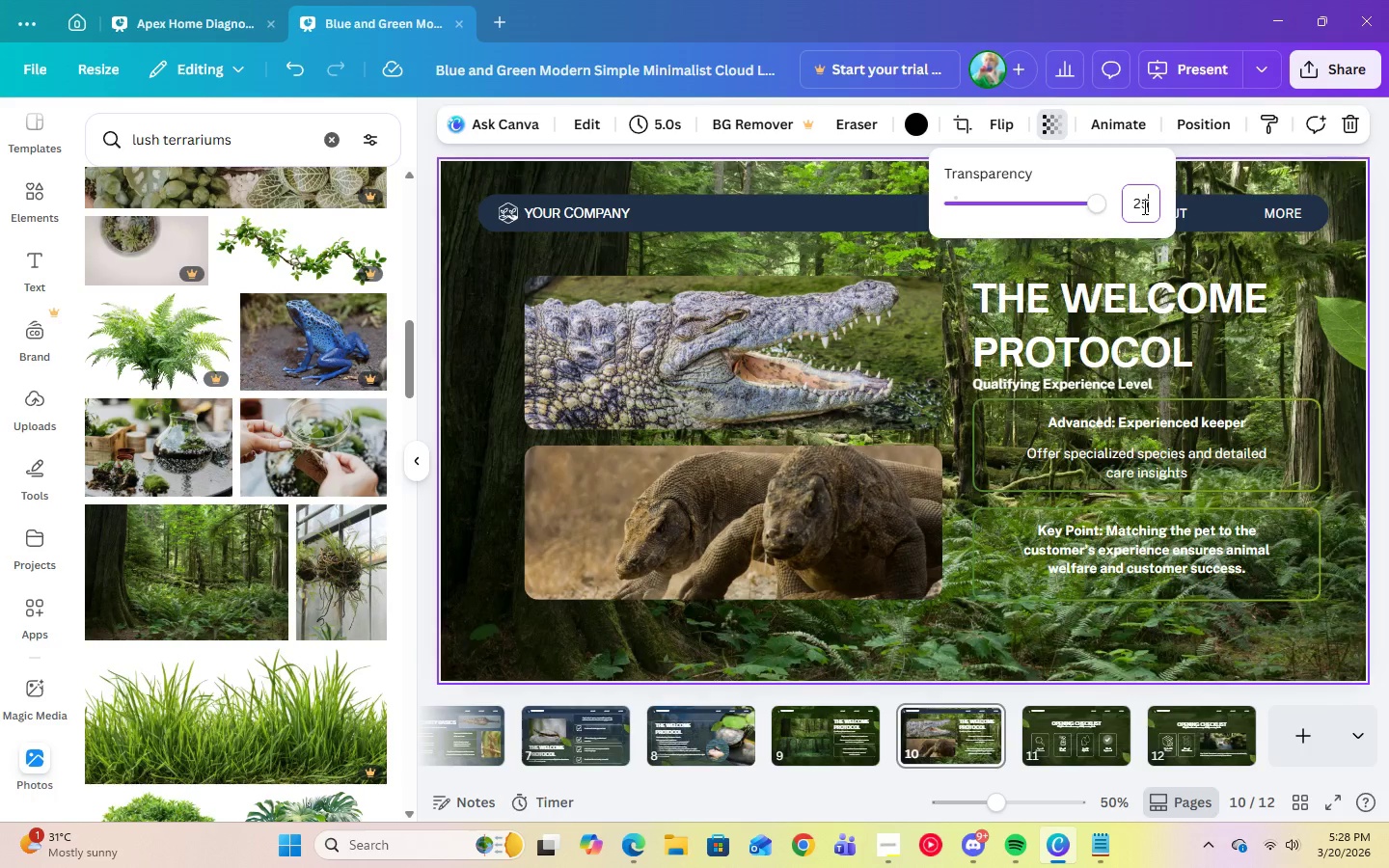 
key(Enter)
 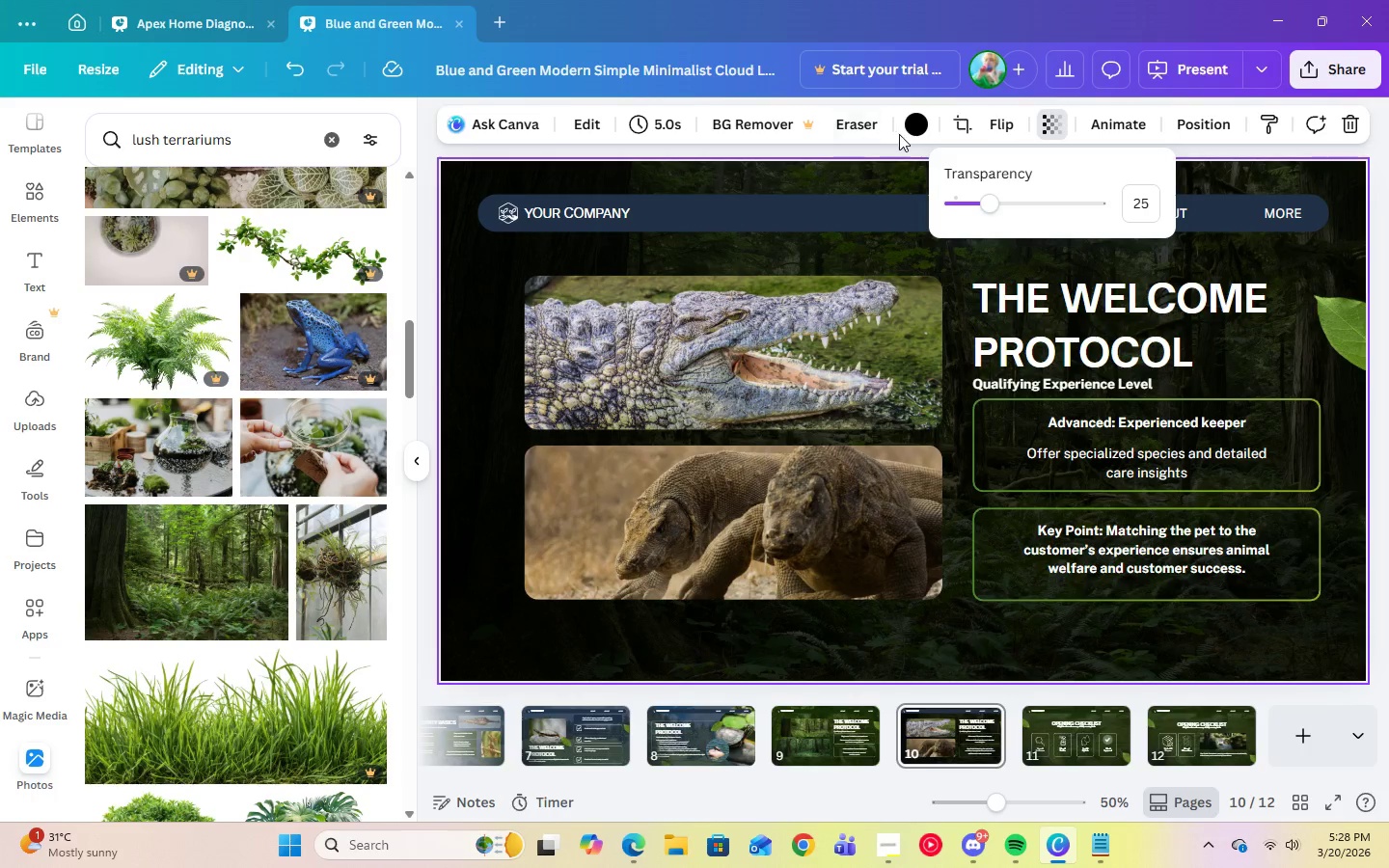 
left_click([902, 134])
 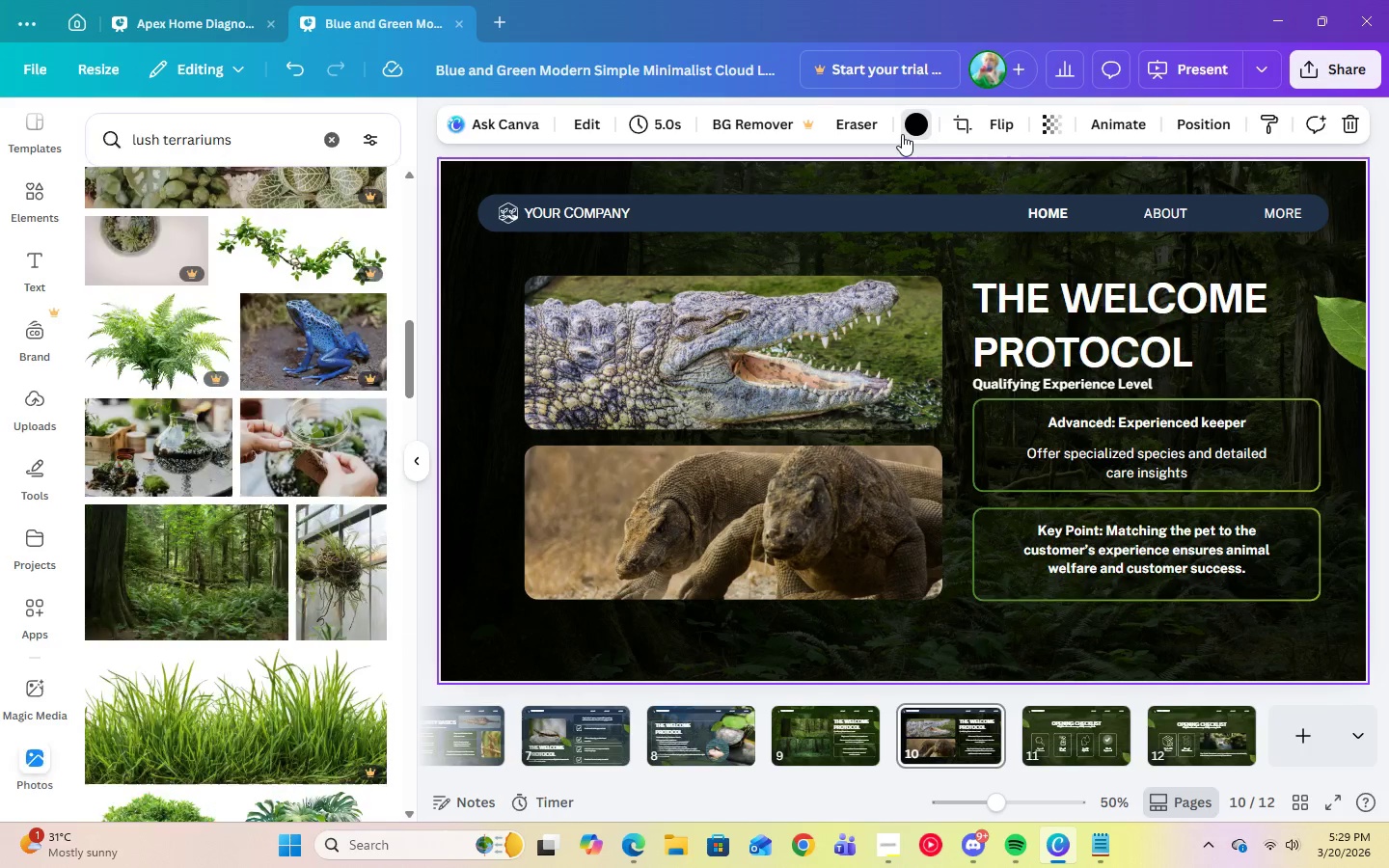 
double_click([902, 134])
 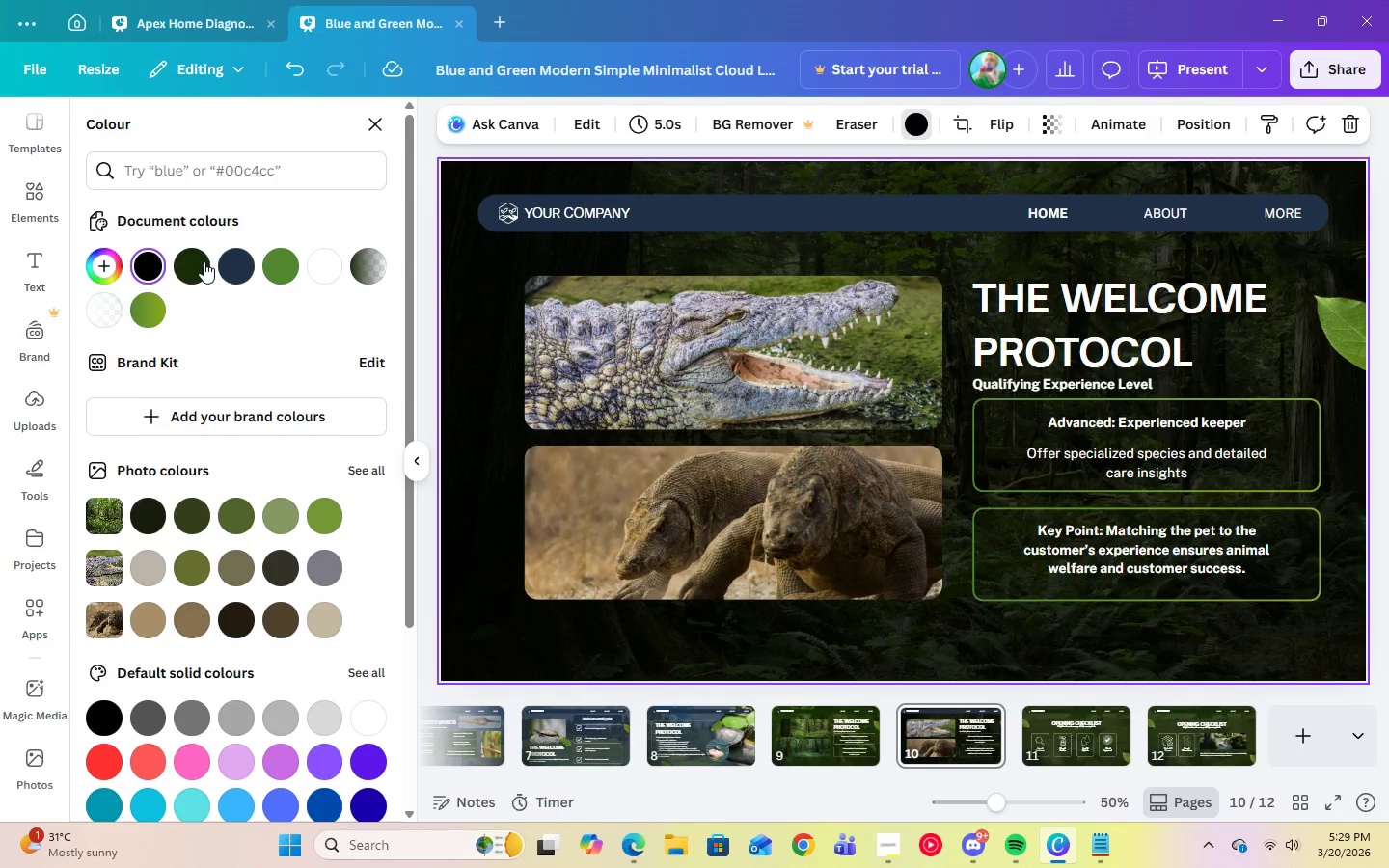 
left_click([198, 262])
 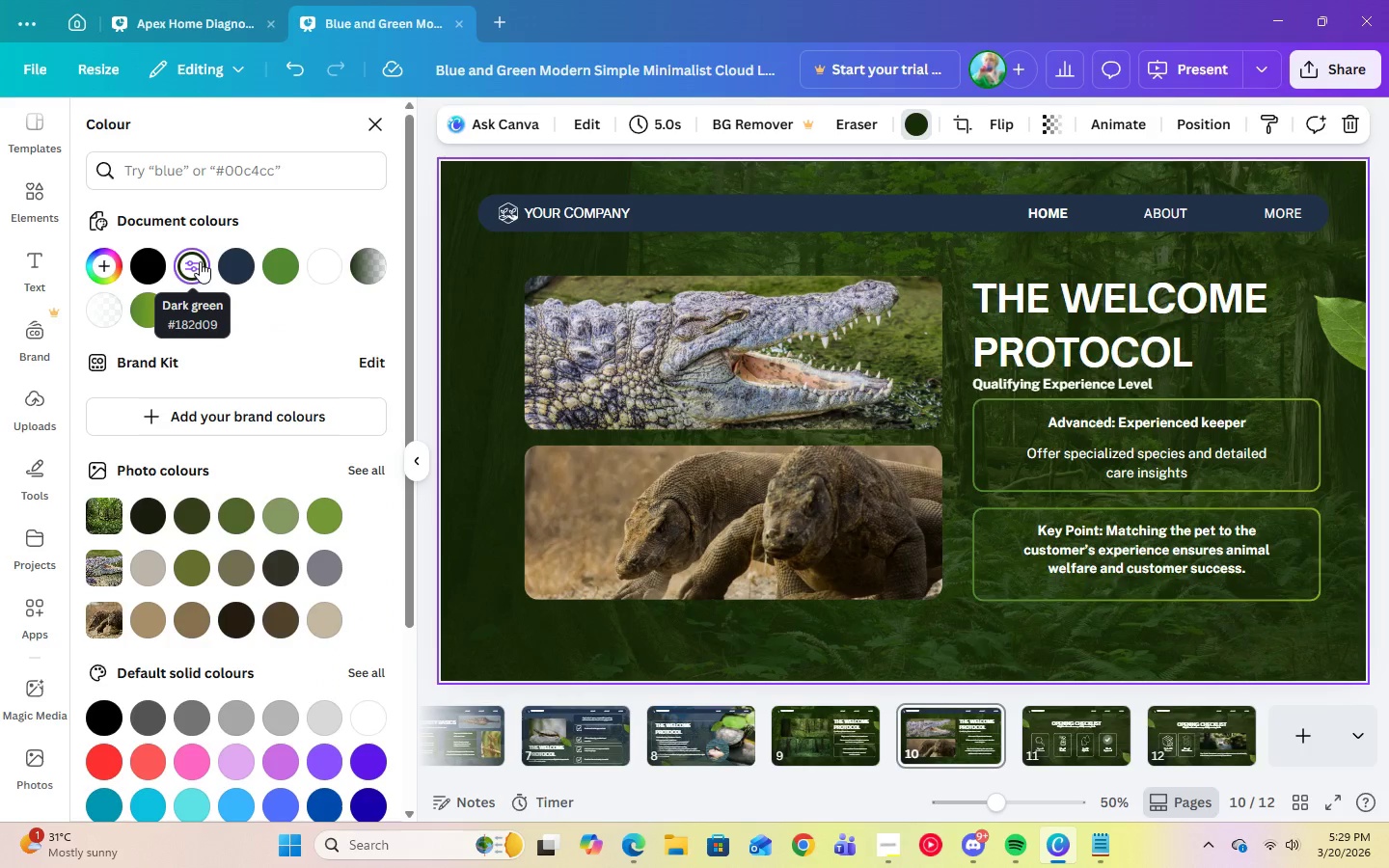 
left_click([821, 746])
 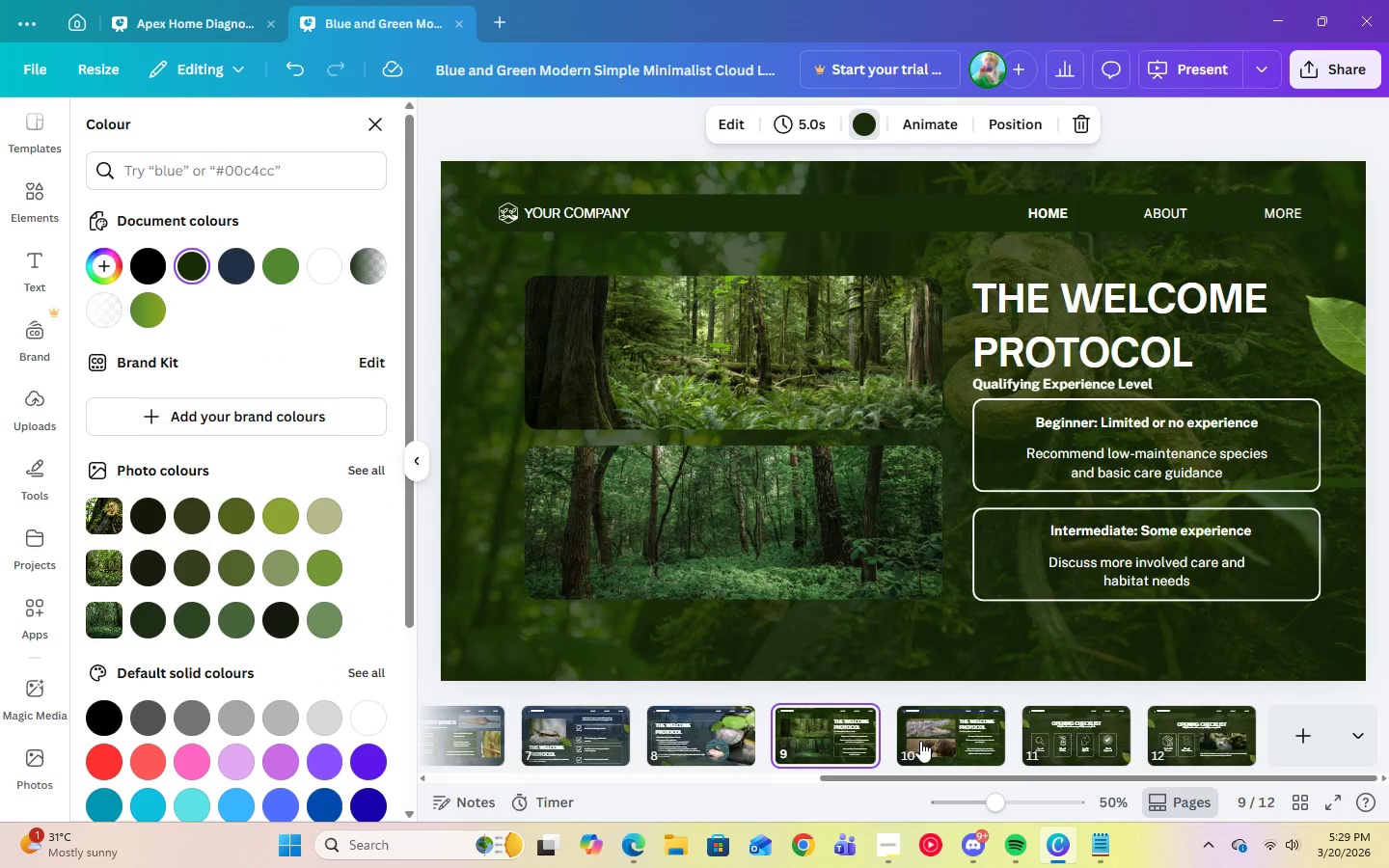 
left_click([944, 743])
 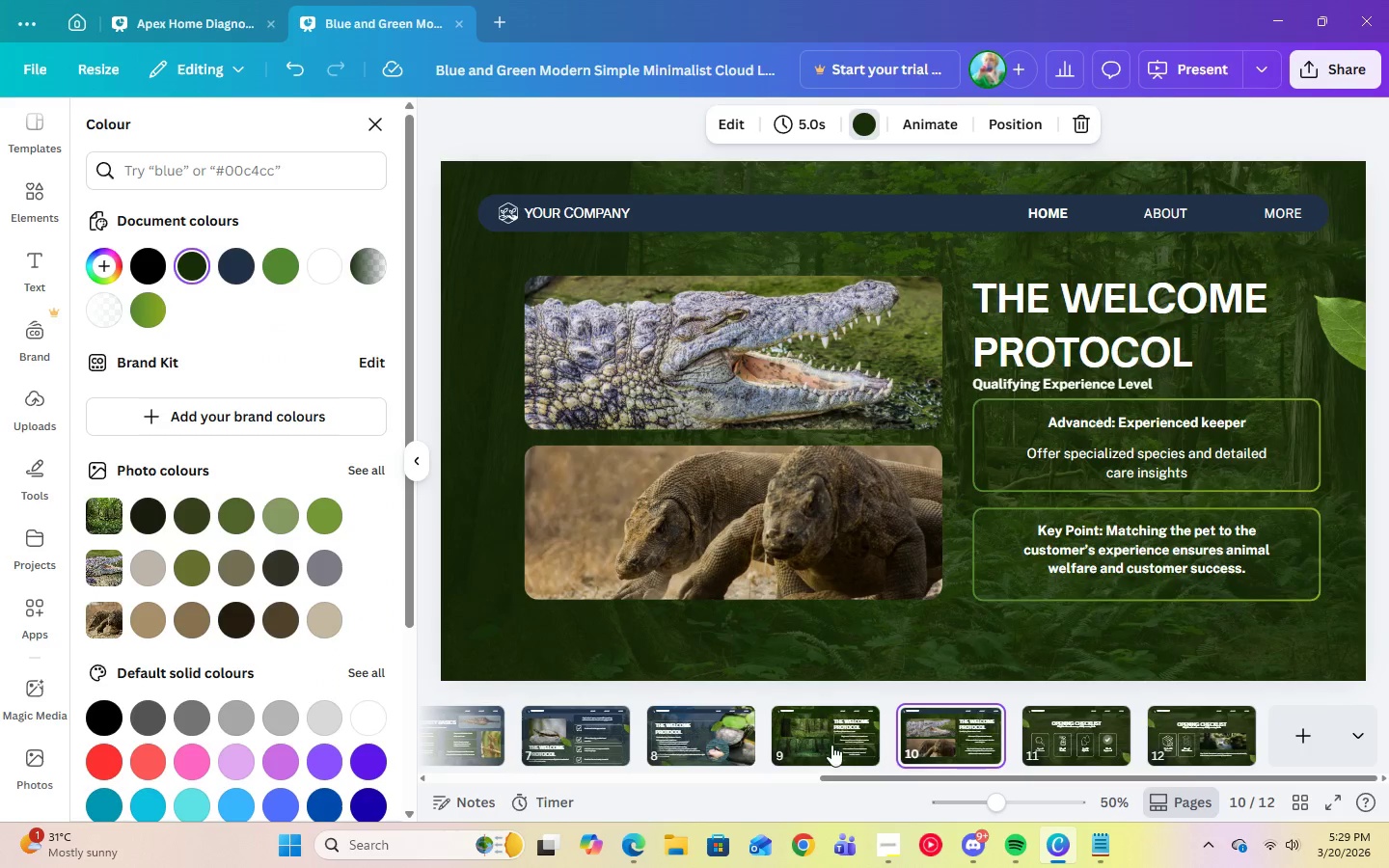 
left_click([831, 745])
 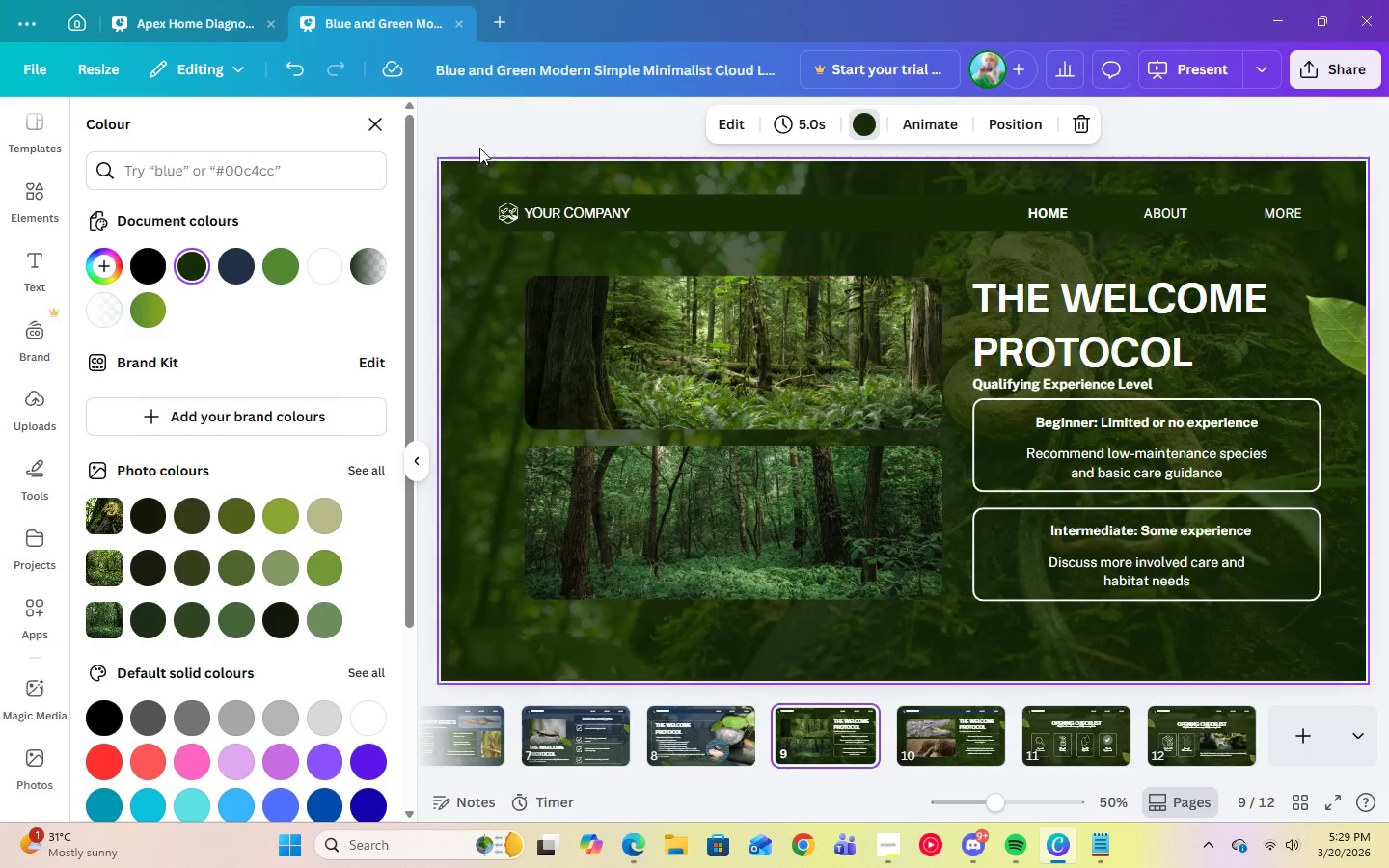 
mouse_move([182, 74])
 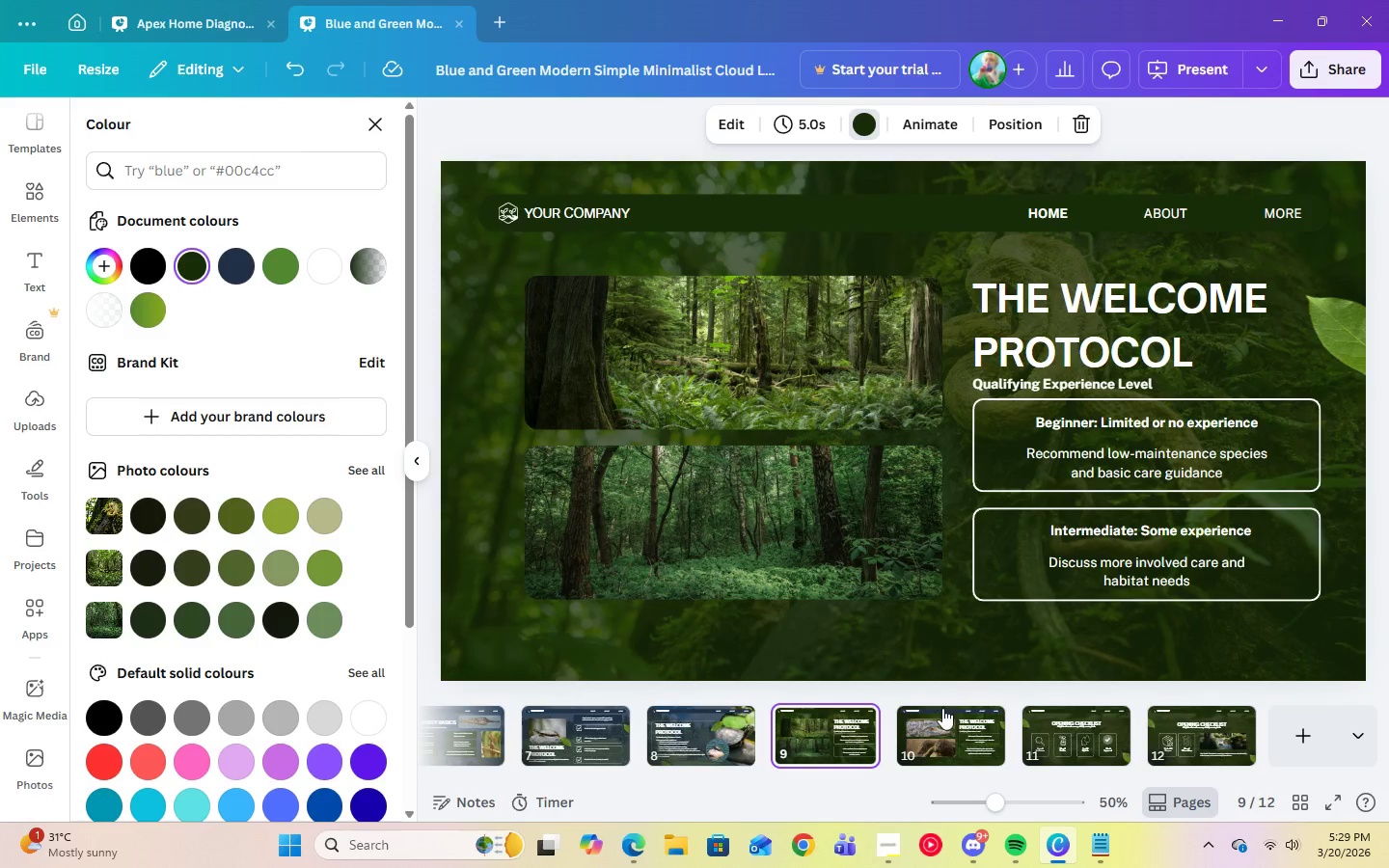 
left_click([947, 729])
 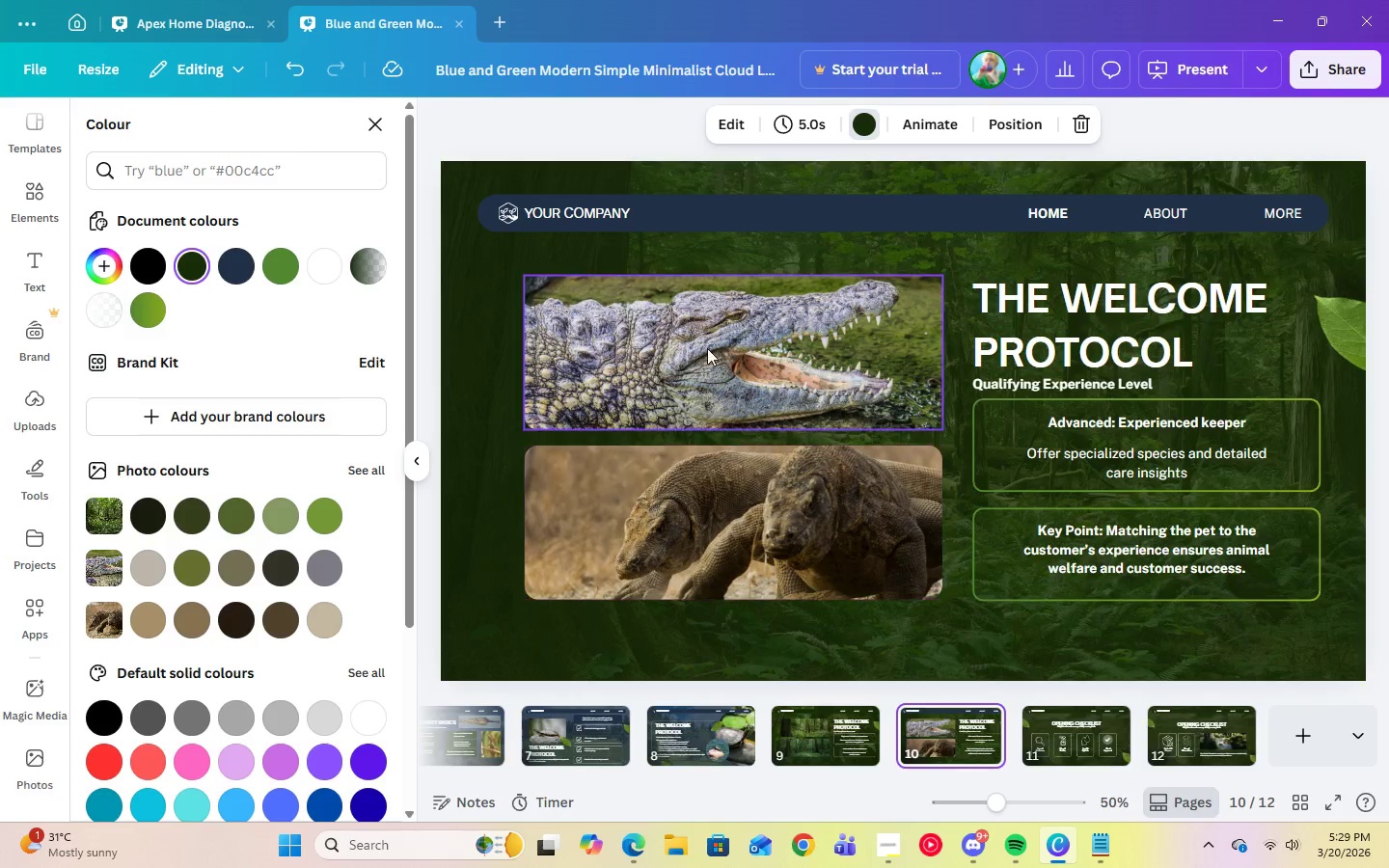 
left_click([762, 219])
 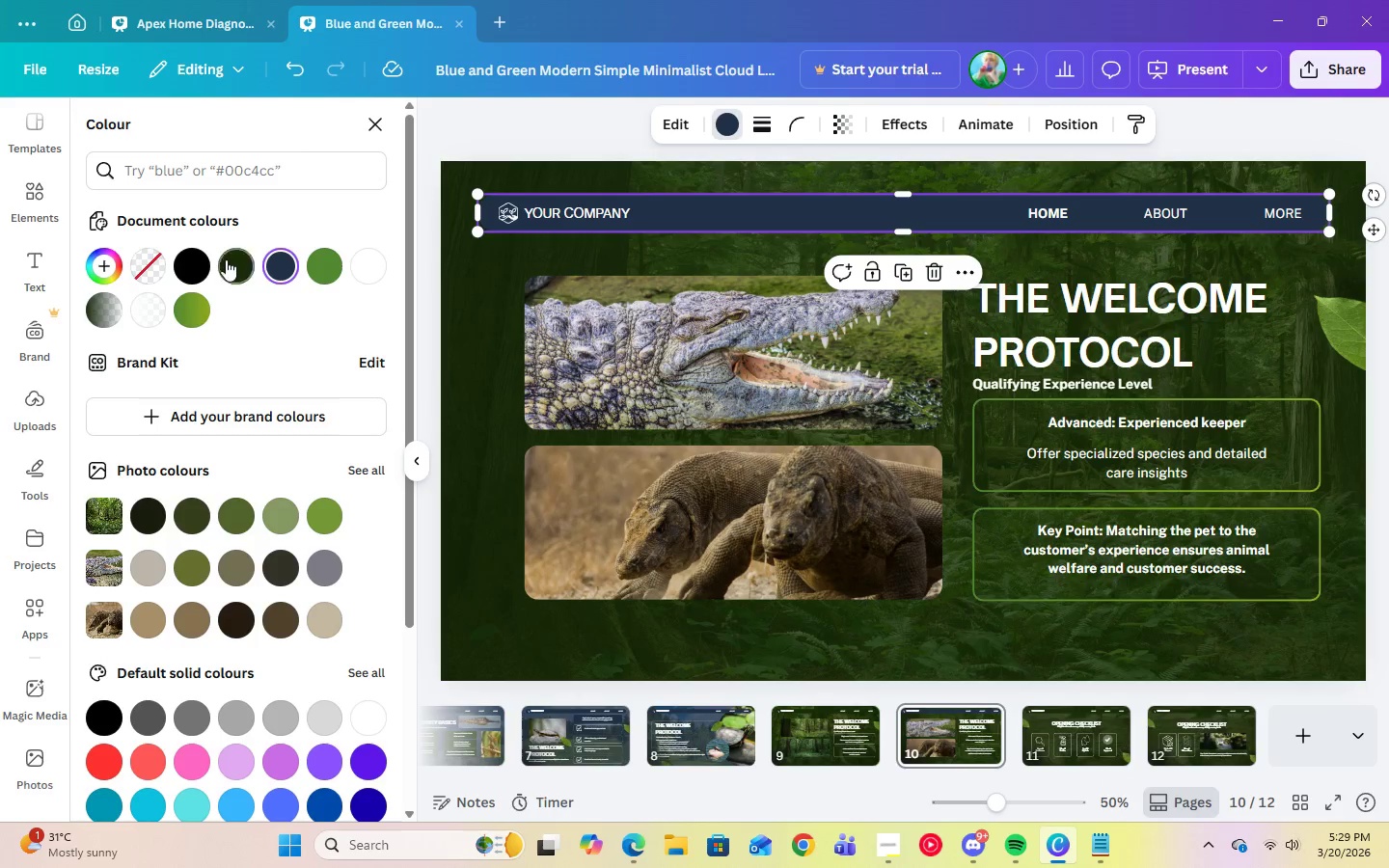 
left_click([239, 262])
 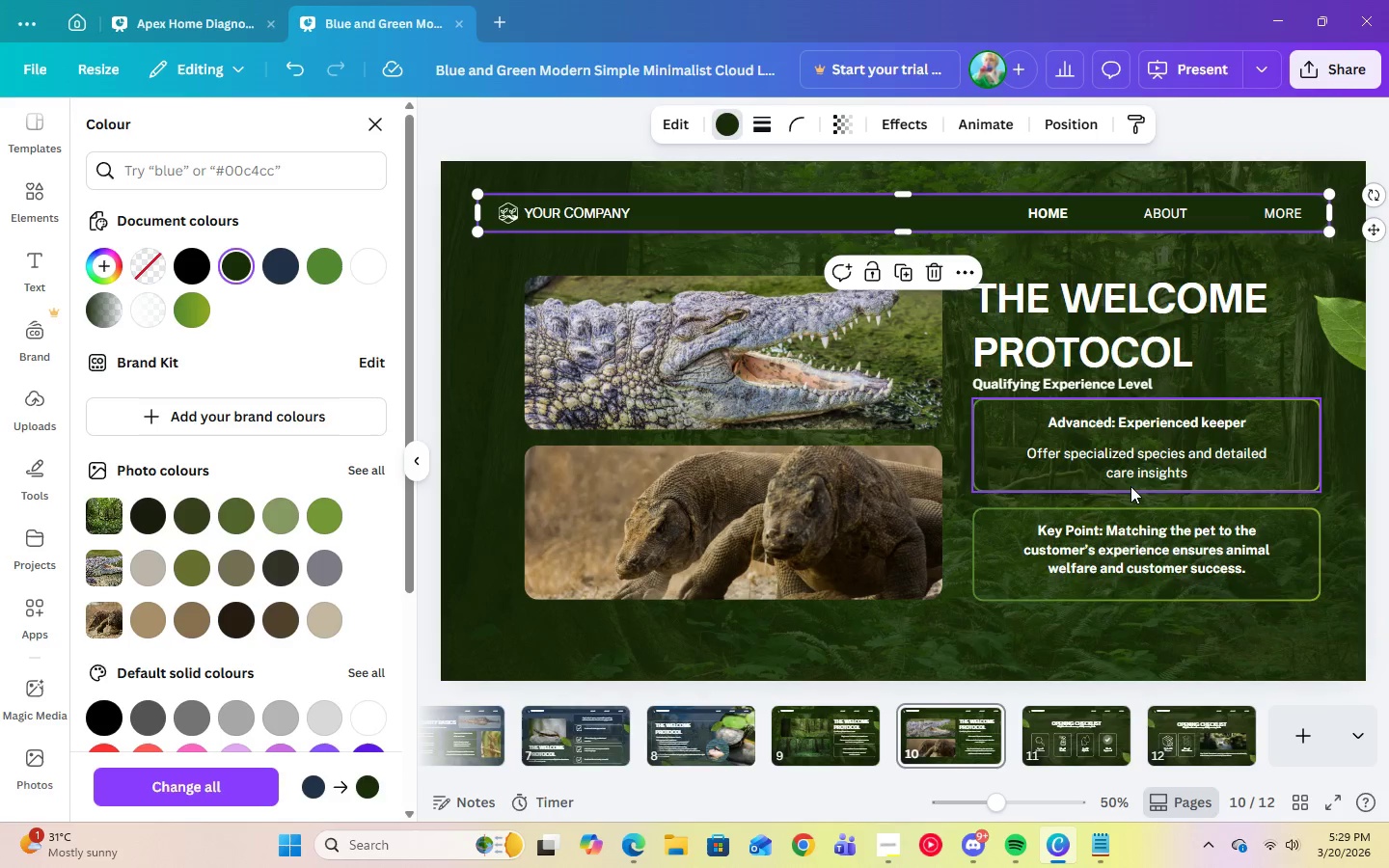 
left_click([1012, 443])
 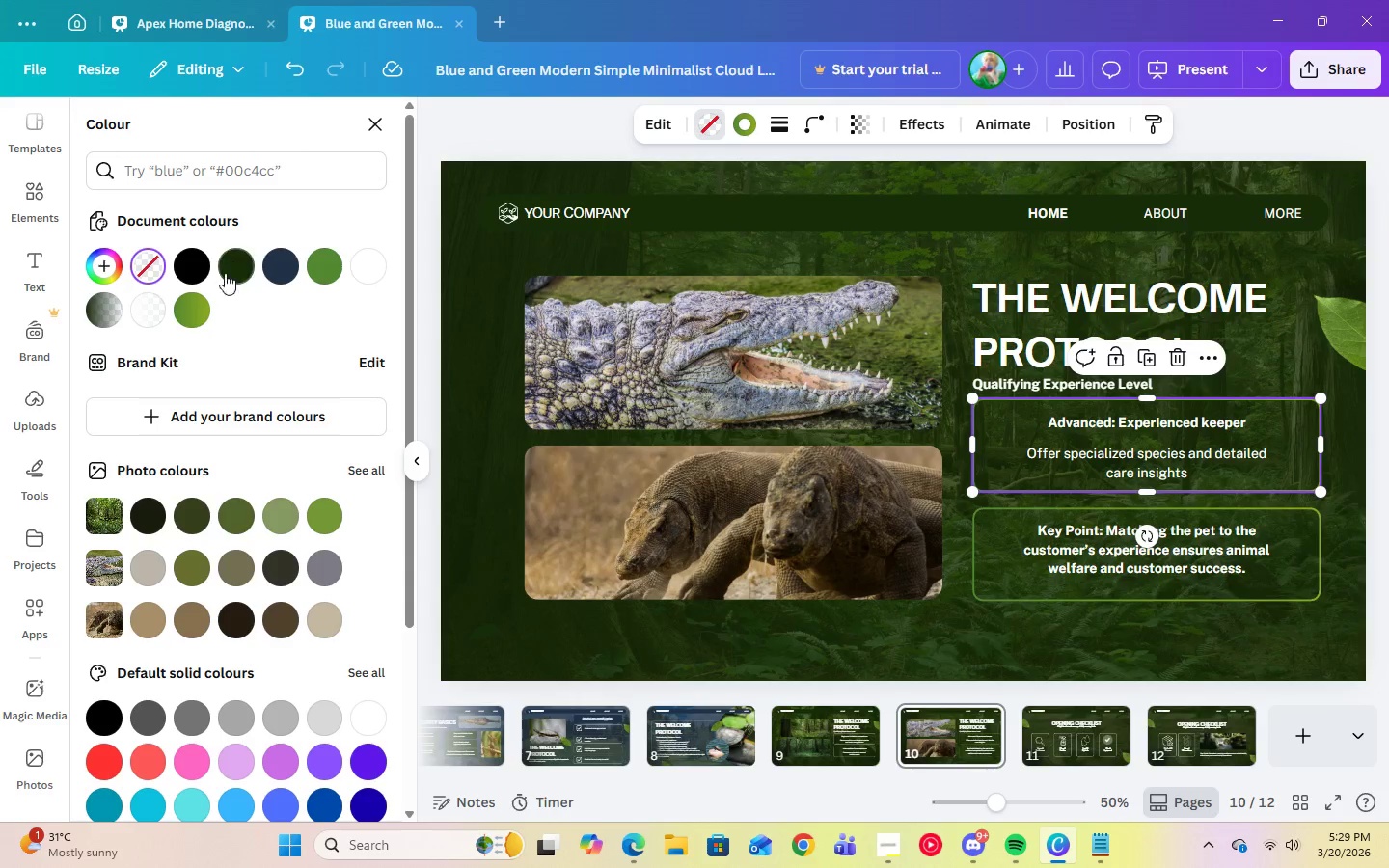 
mouse_move([178, 304])
 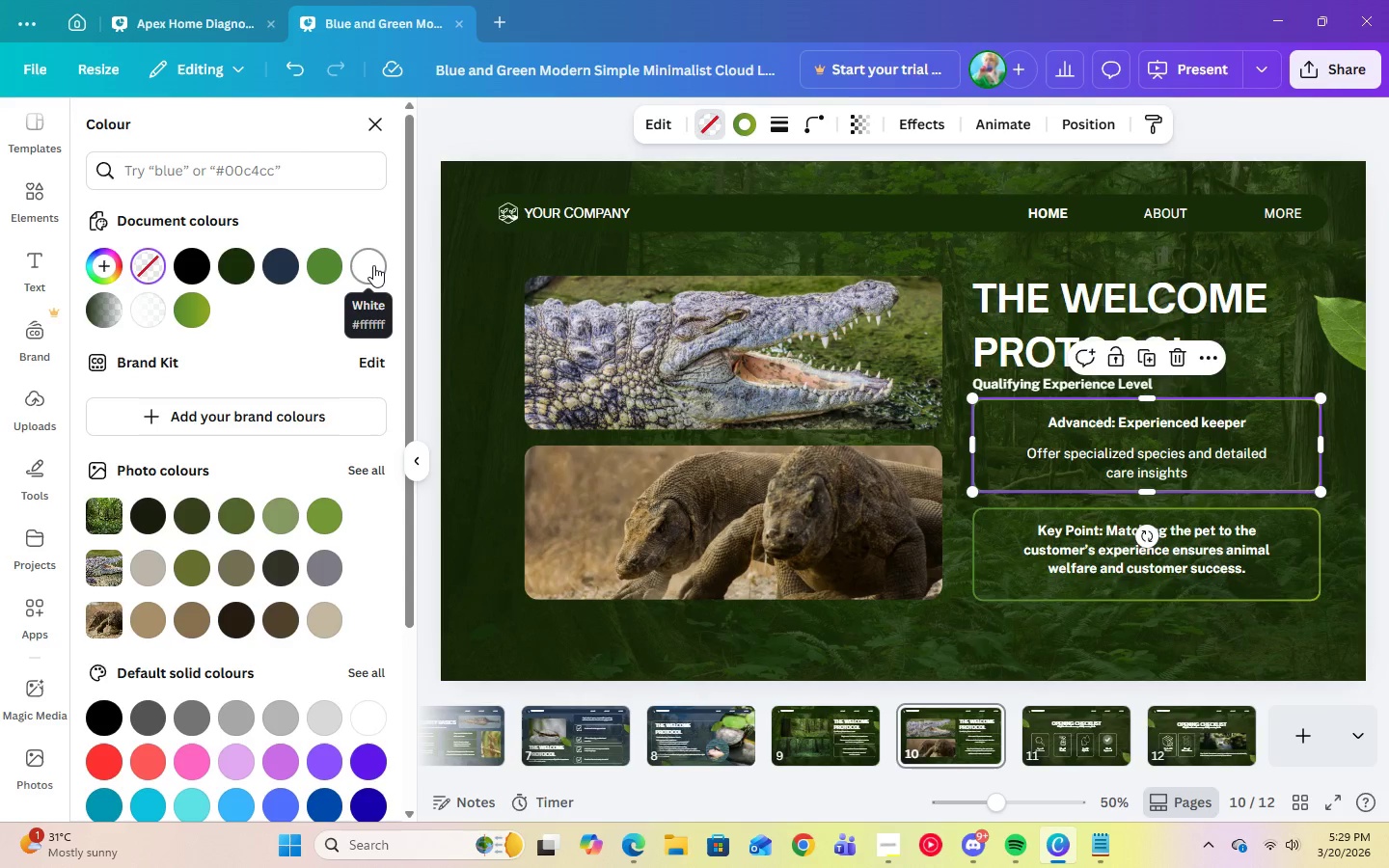 
left_click([373, 265])
 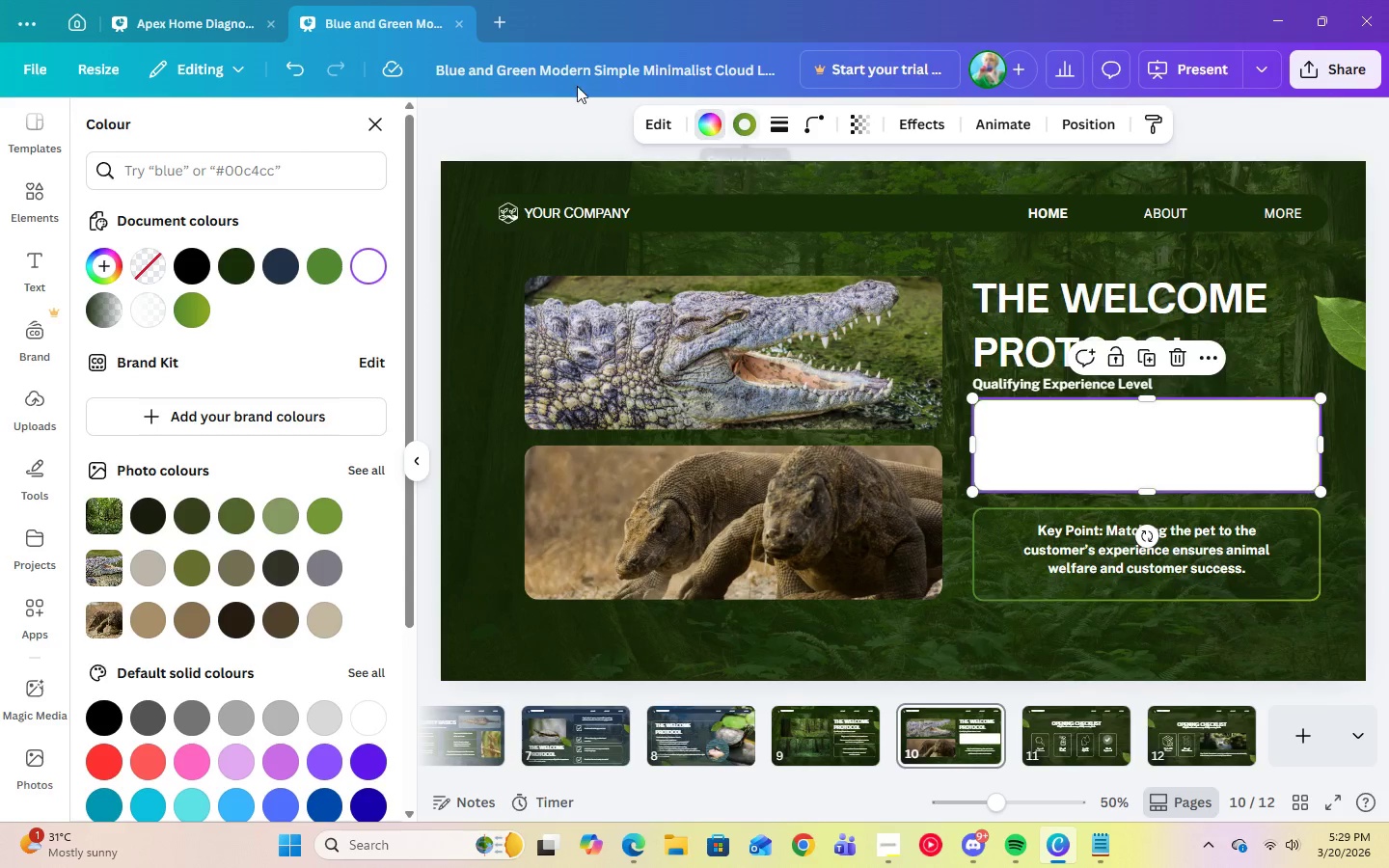 
left_click([297, 65])
 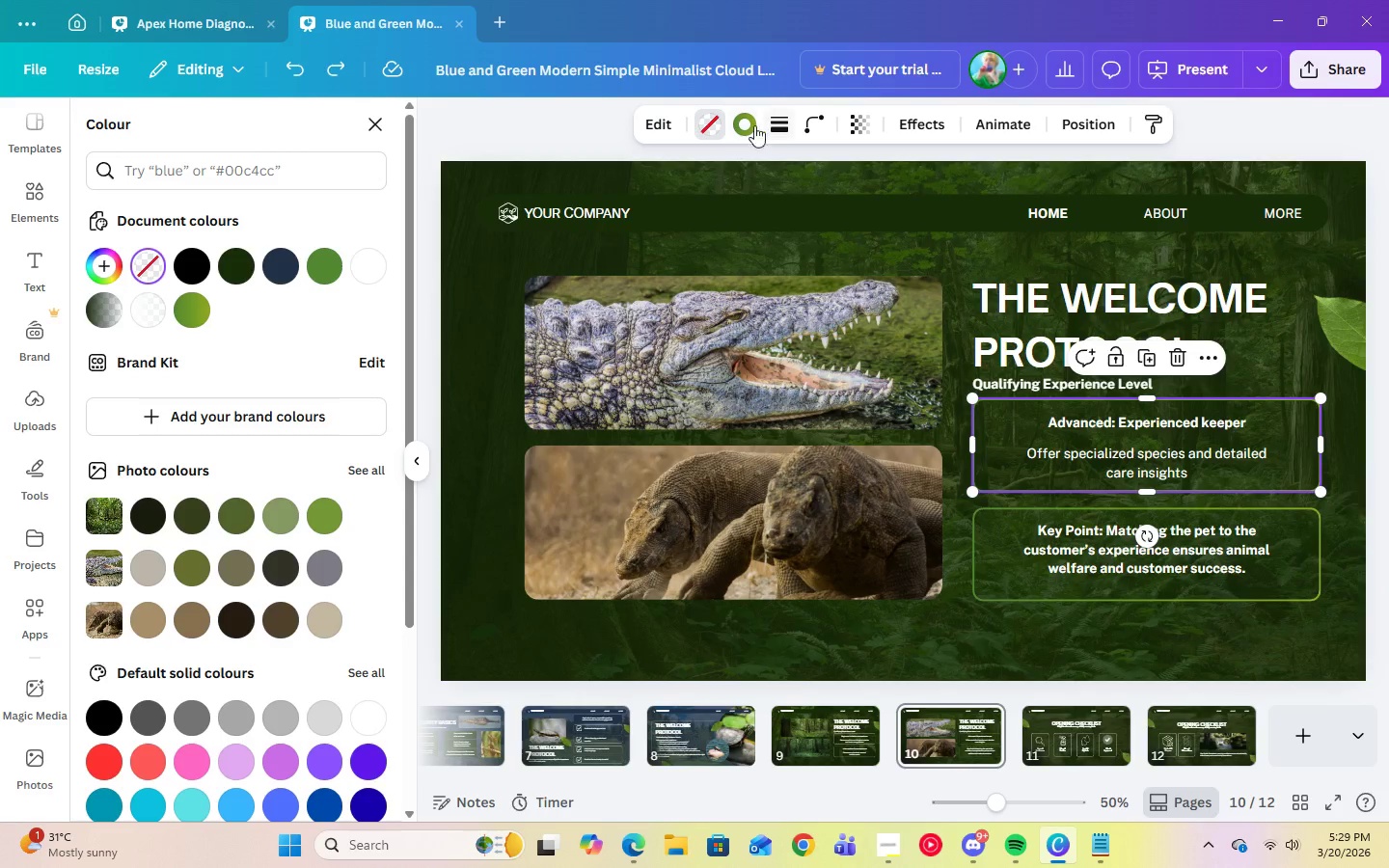 
left_click([747, 123])
 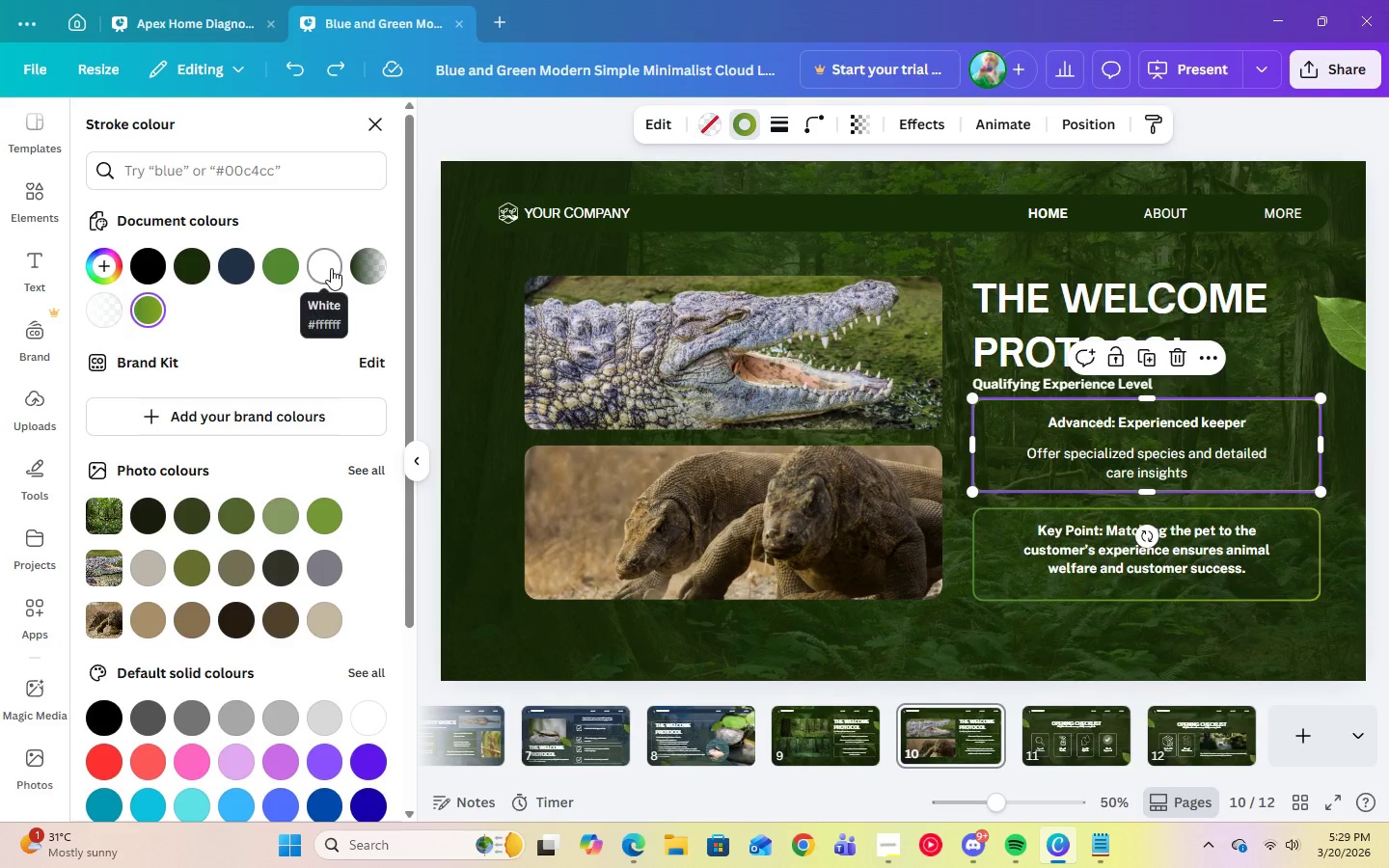 
left_click([331, 268])
 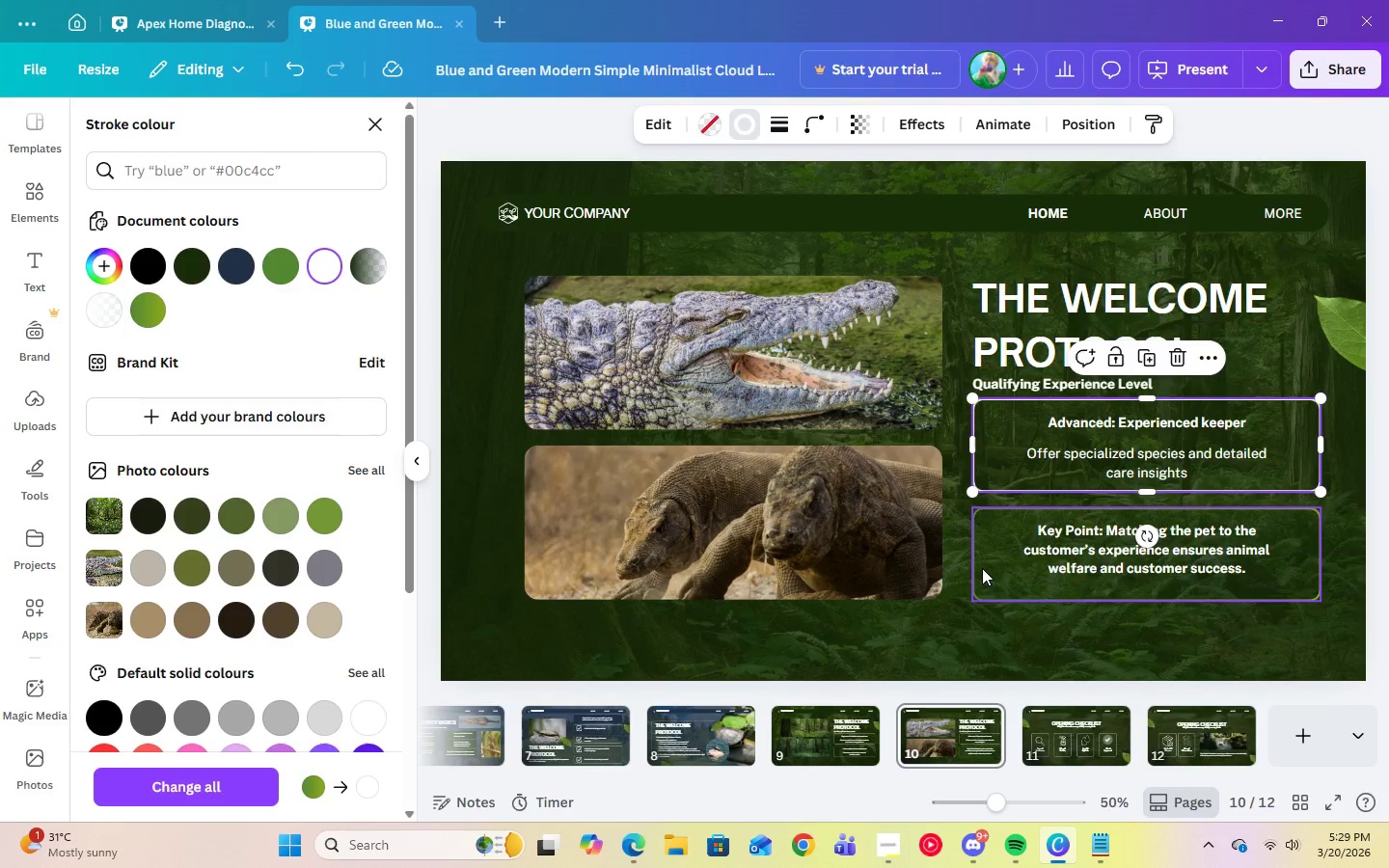 
left_click([986, 569])
 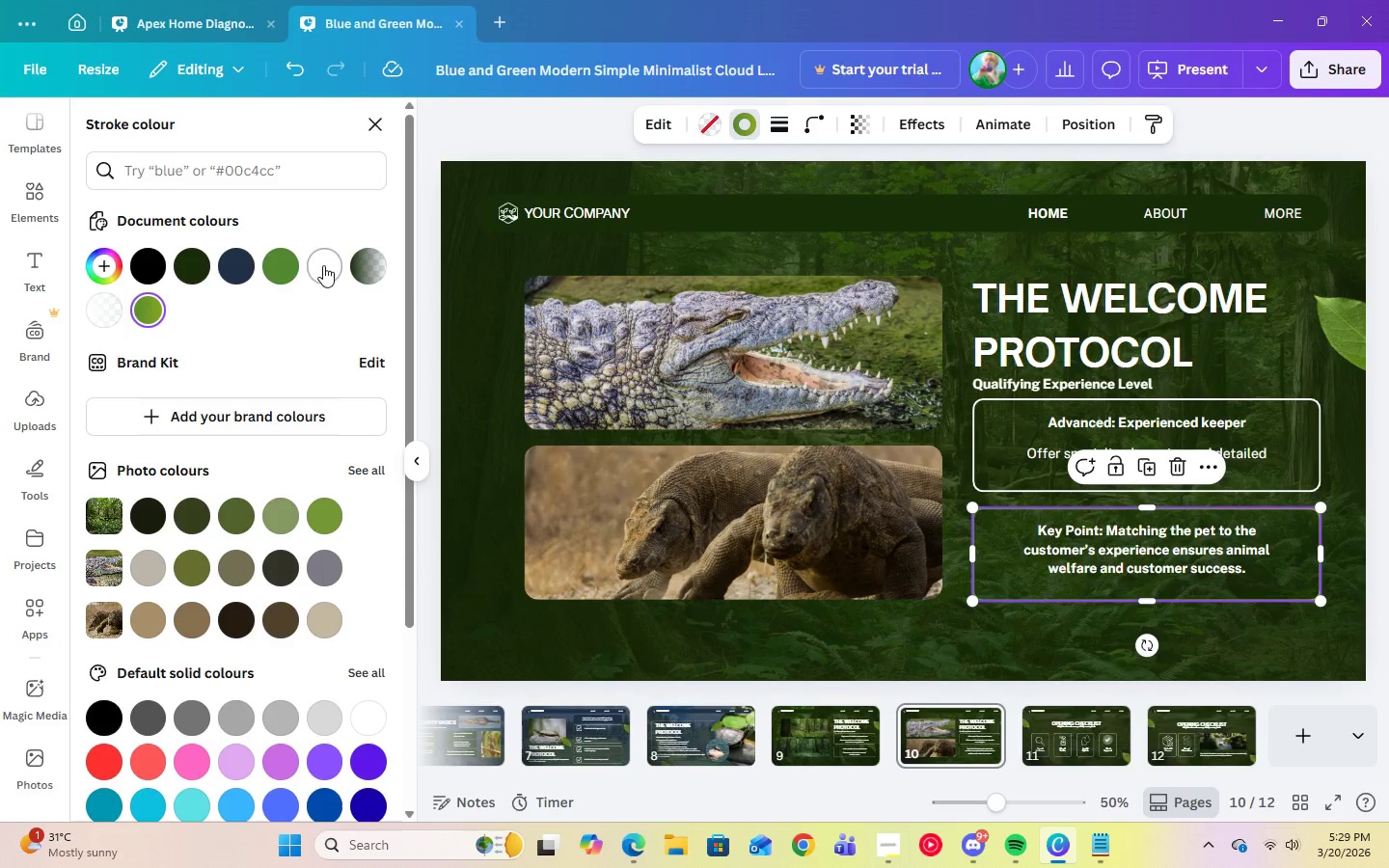 
left_click([323, 265])
 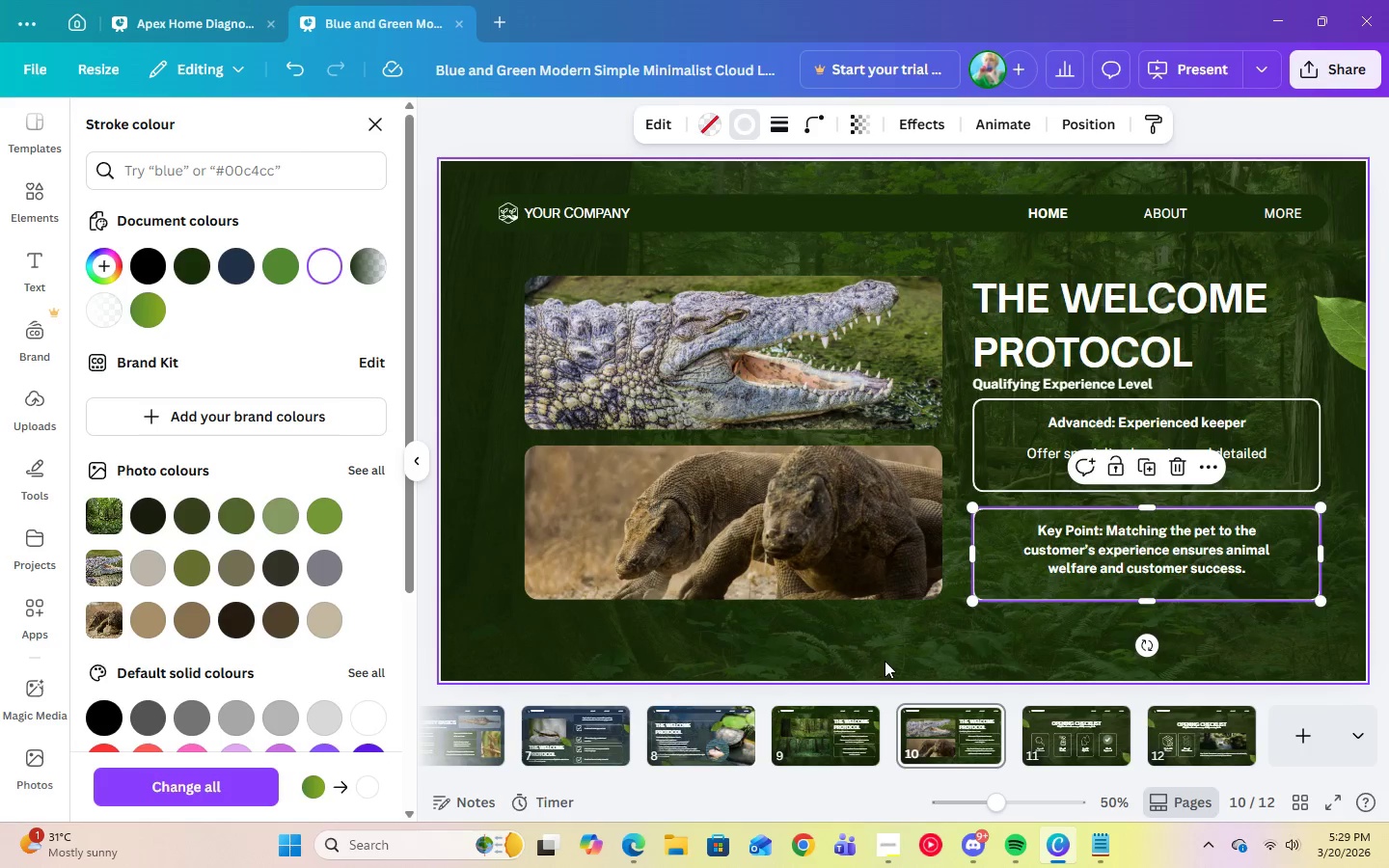 
left_click([885, 658])
 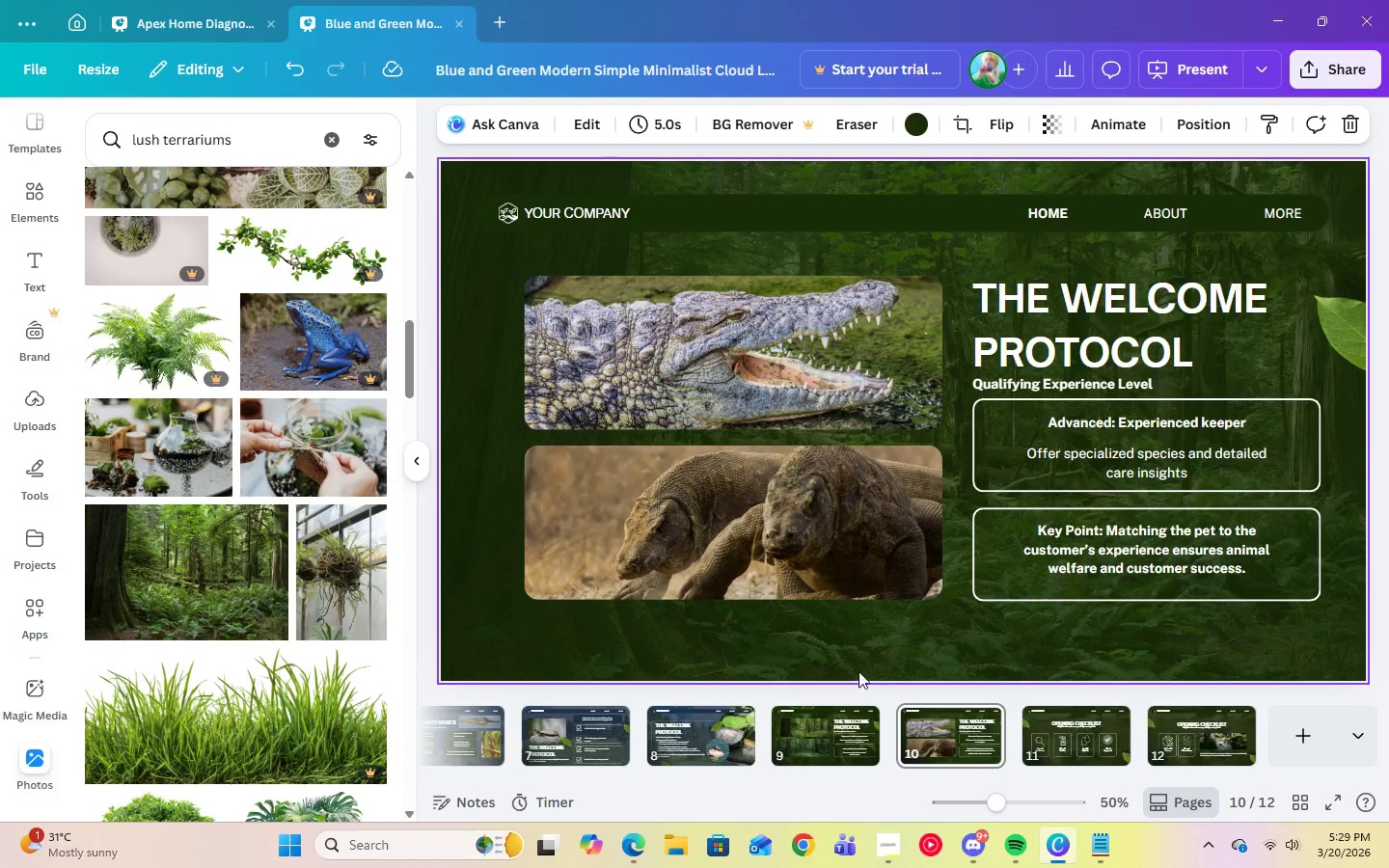 
wait(5.34)
 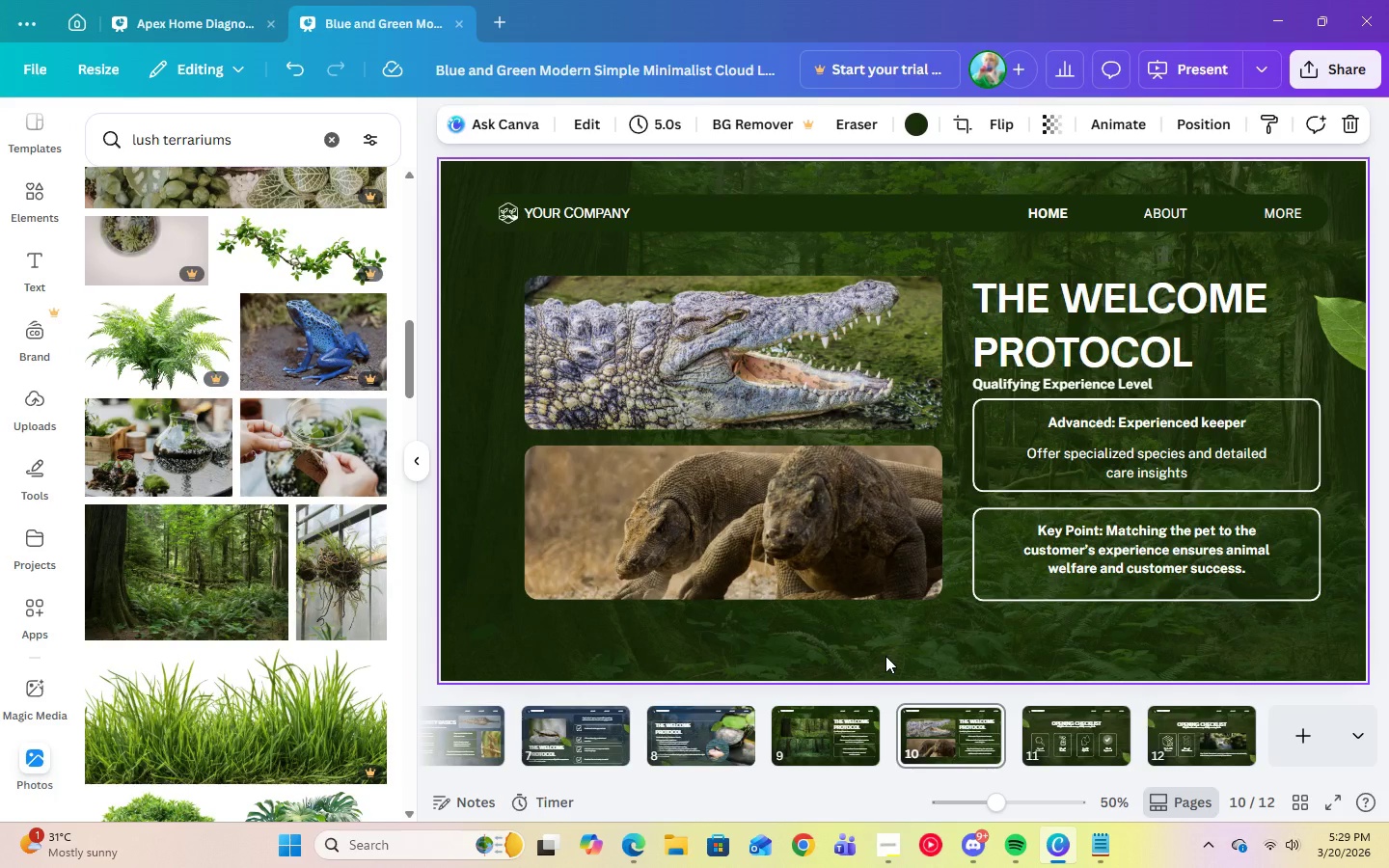 
right_click([860, 642])
 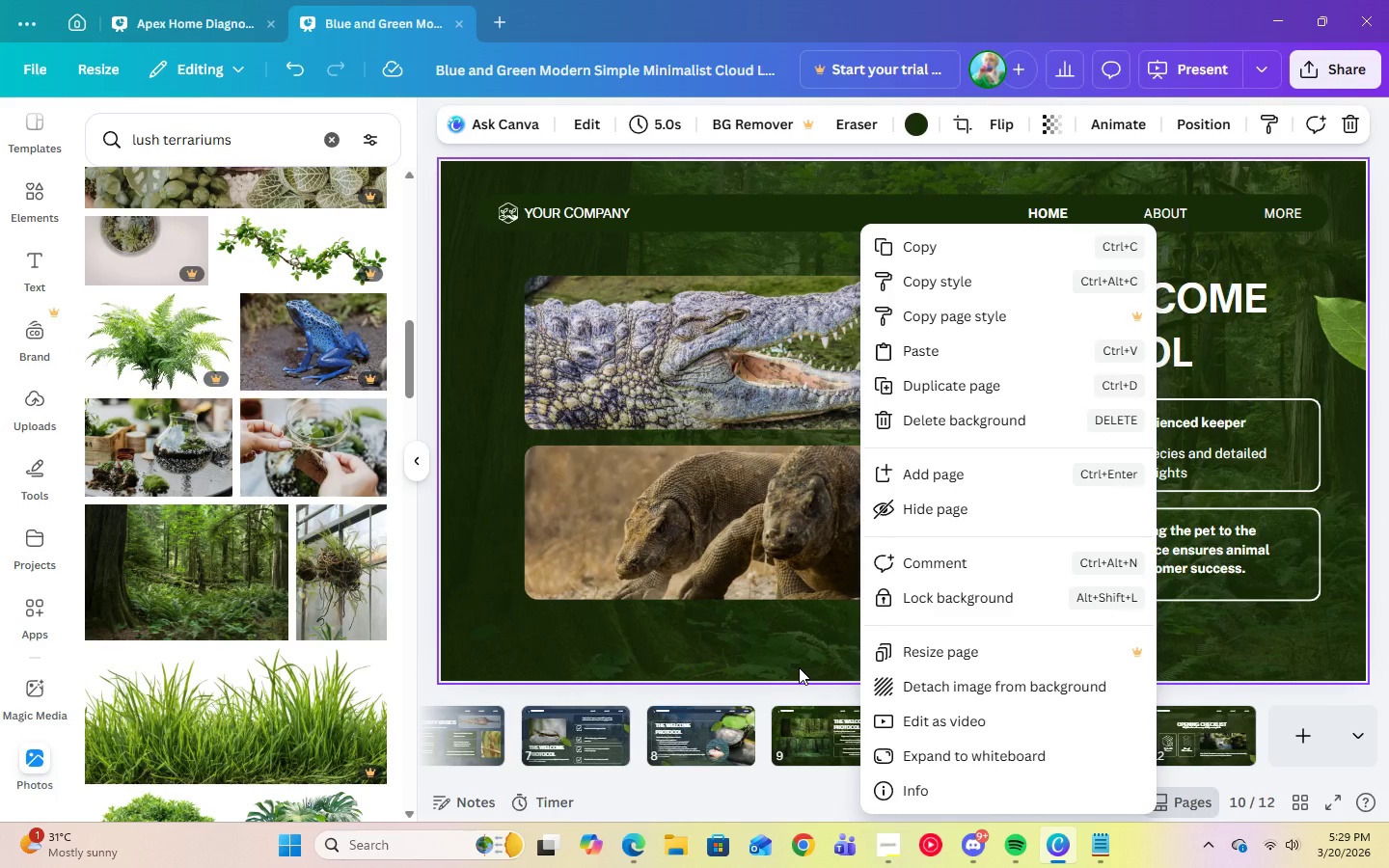 
left_click([799, 667])
 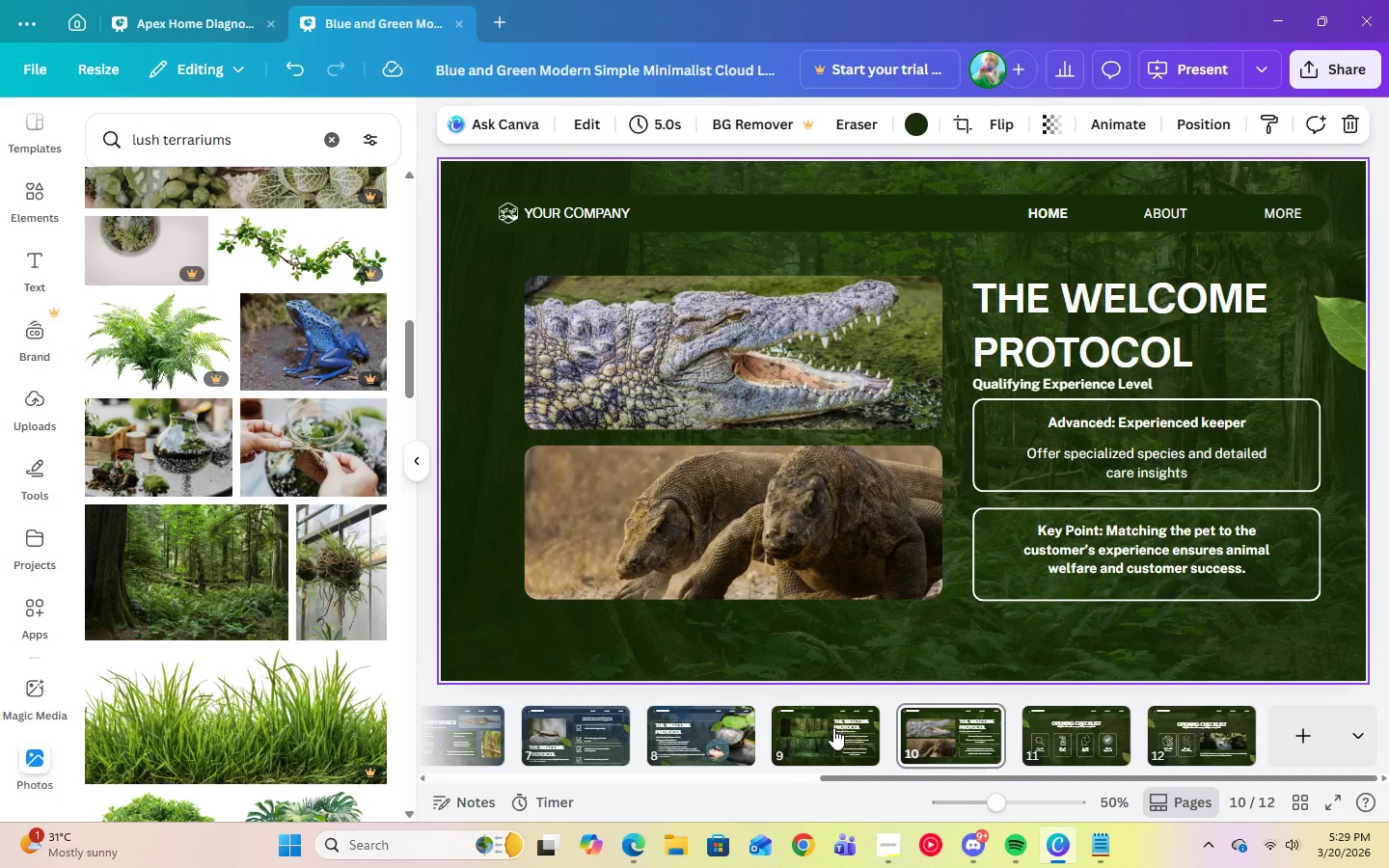 
left_click([833, 728])
 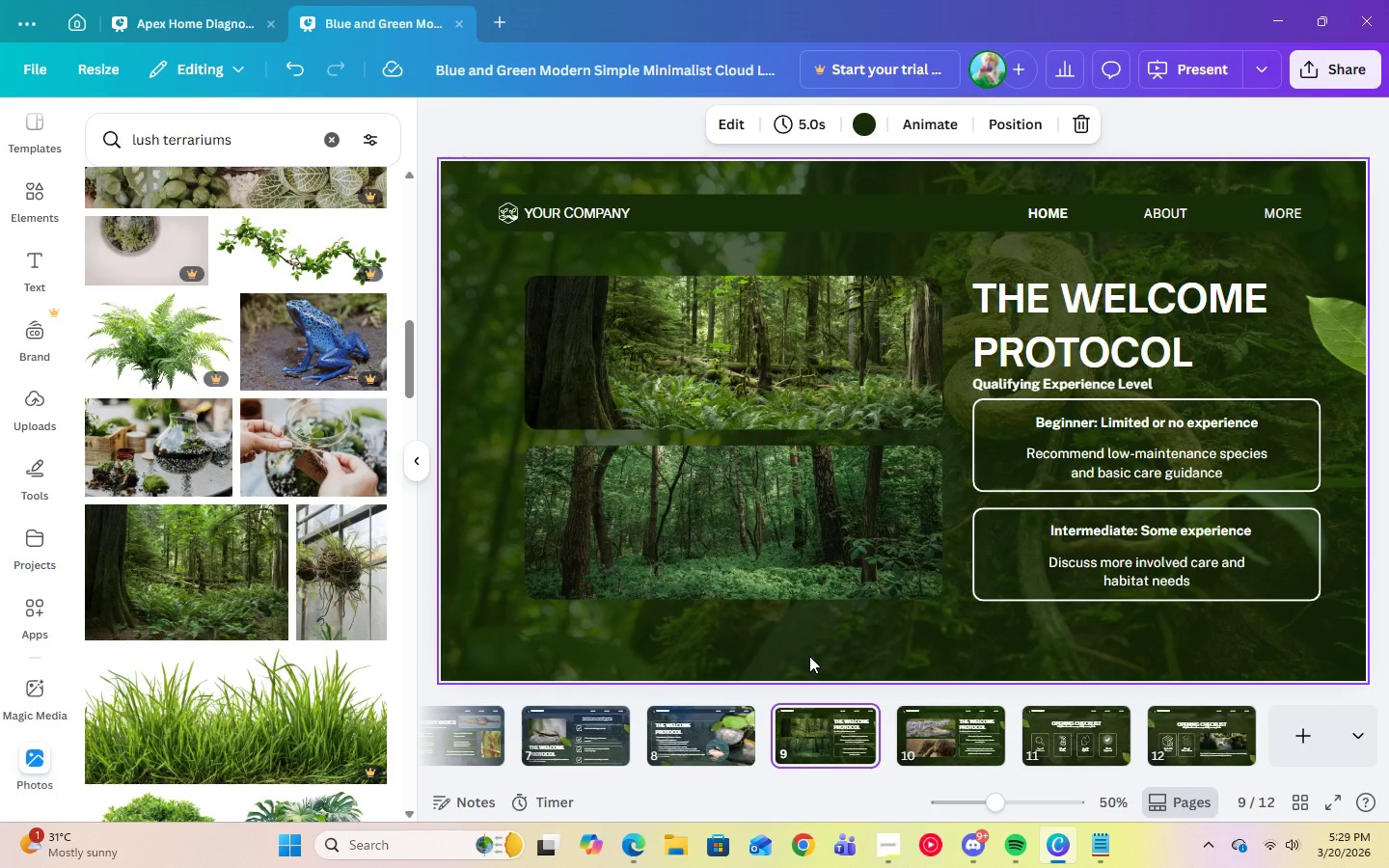 
left_click([809, 656])
 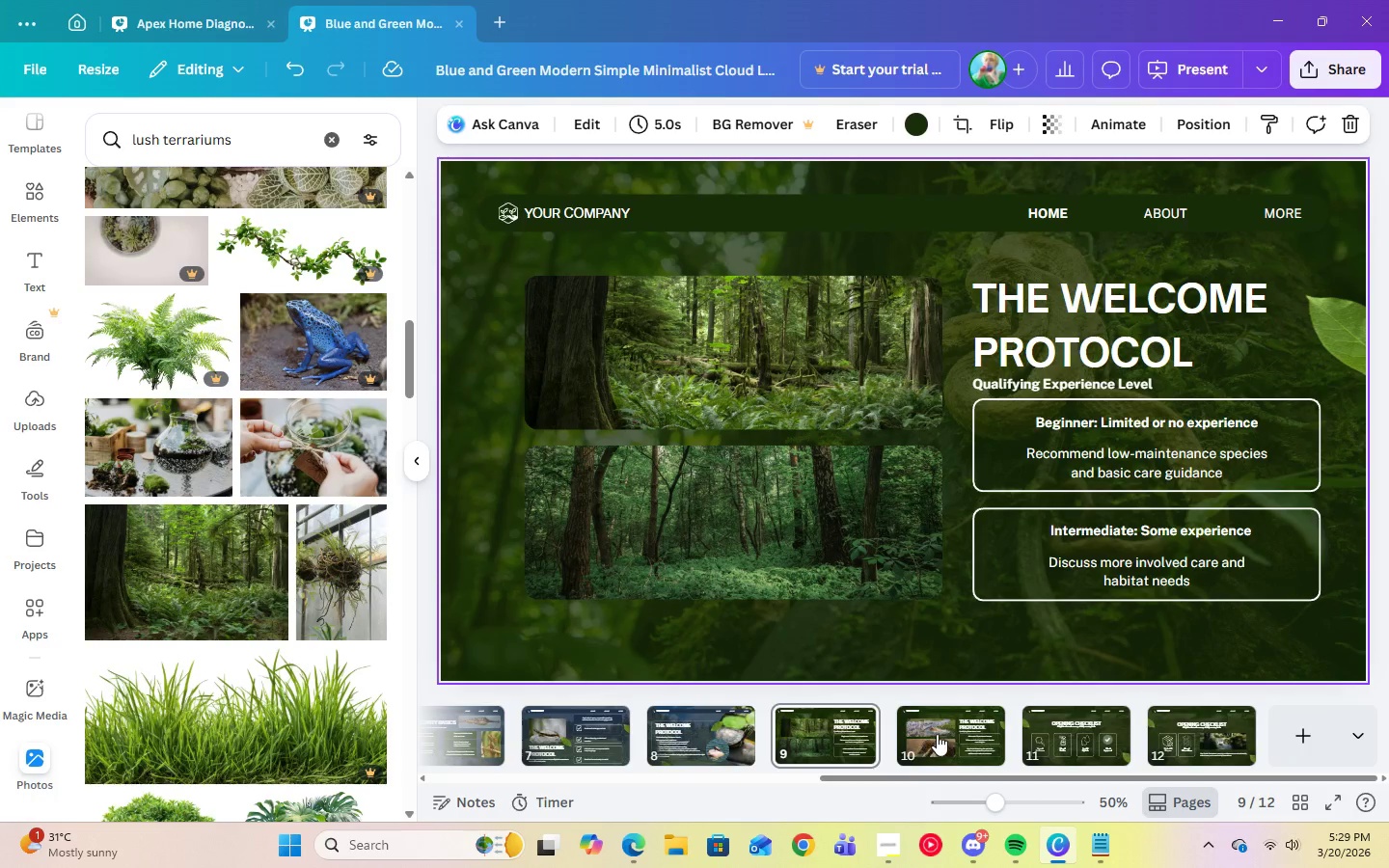 
left_click([937, 734])
 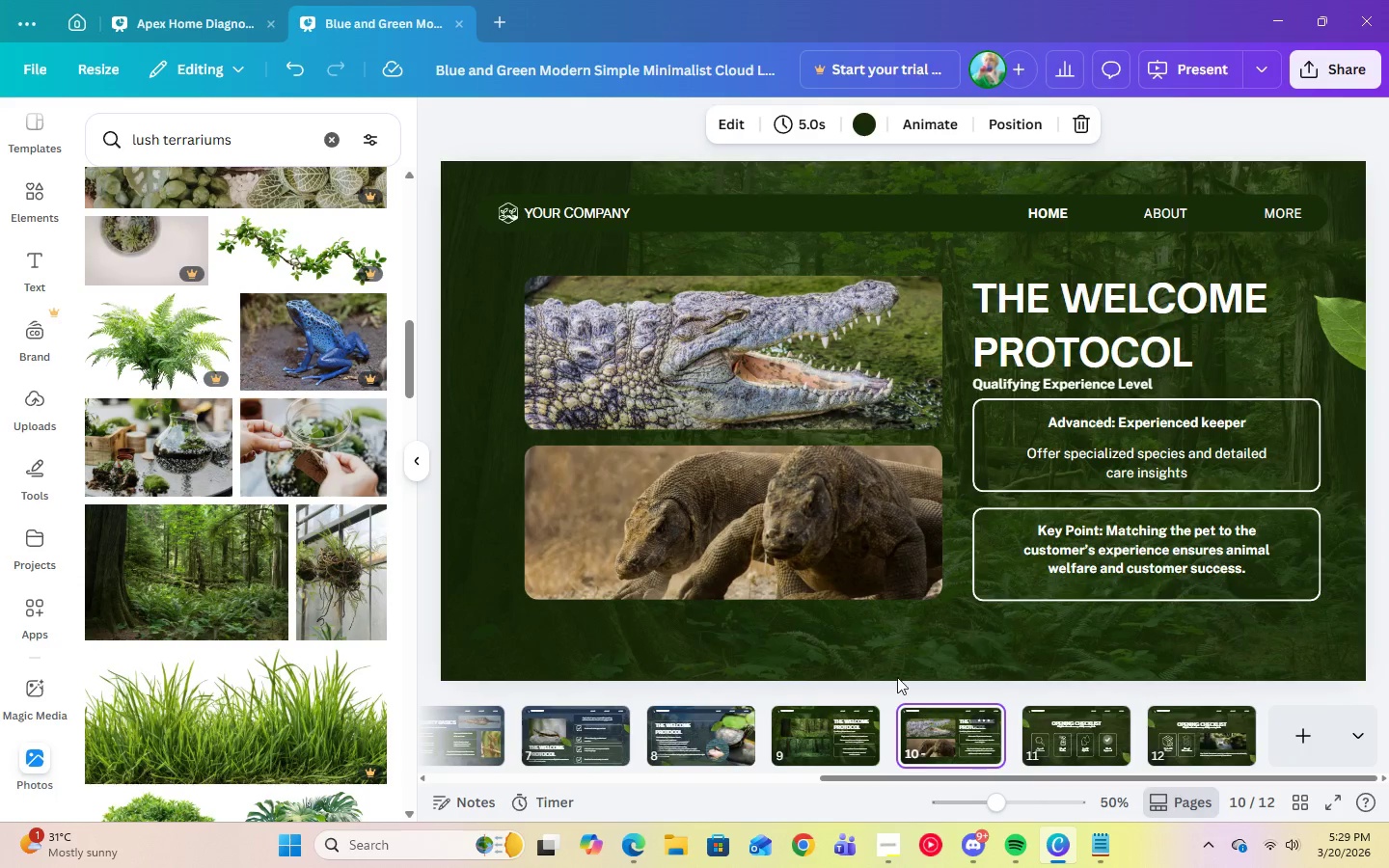 
left_click([855, 627])
 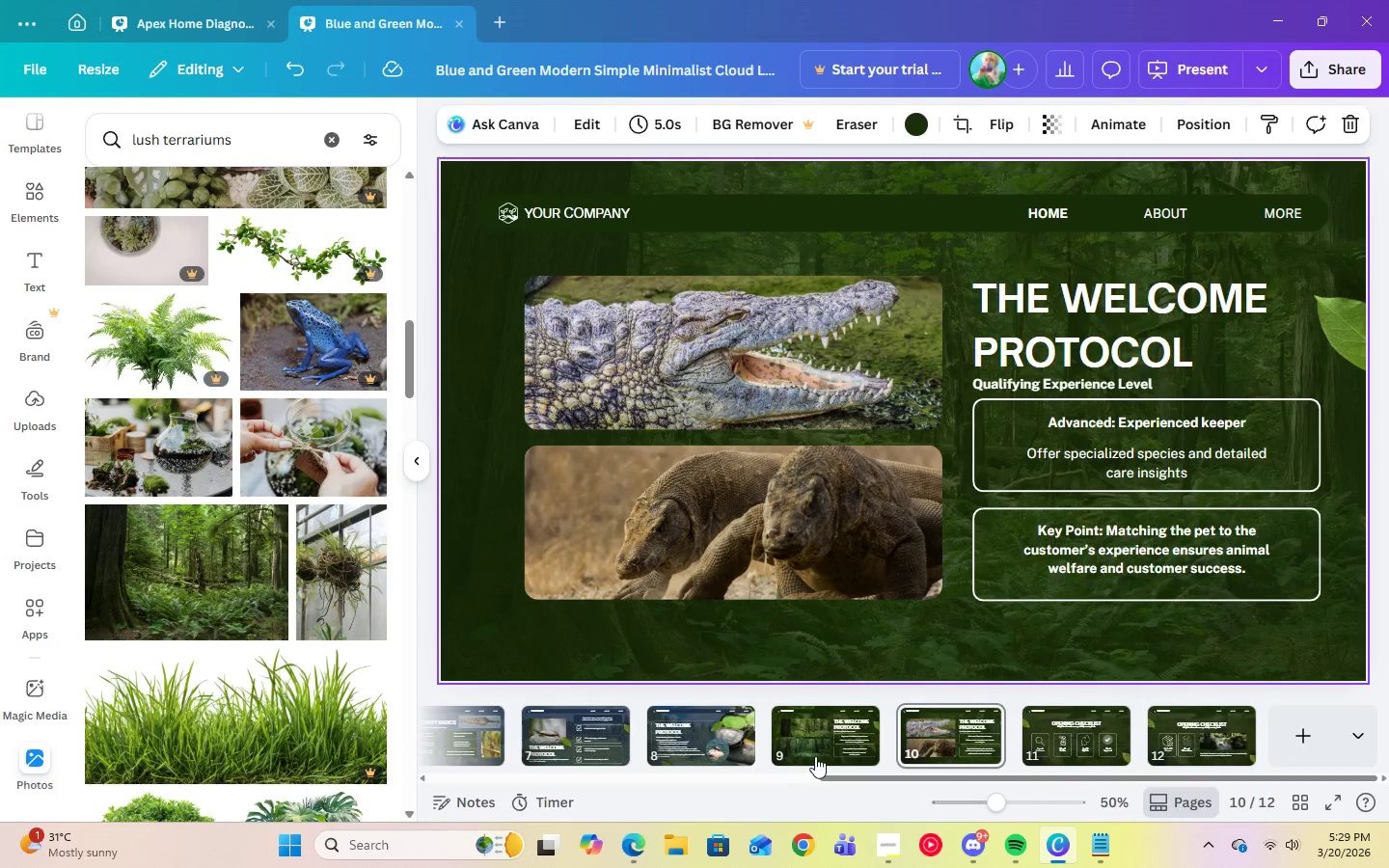 
left_click([815, 755])
 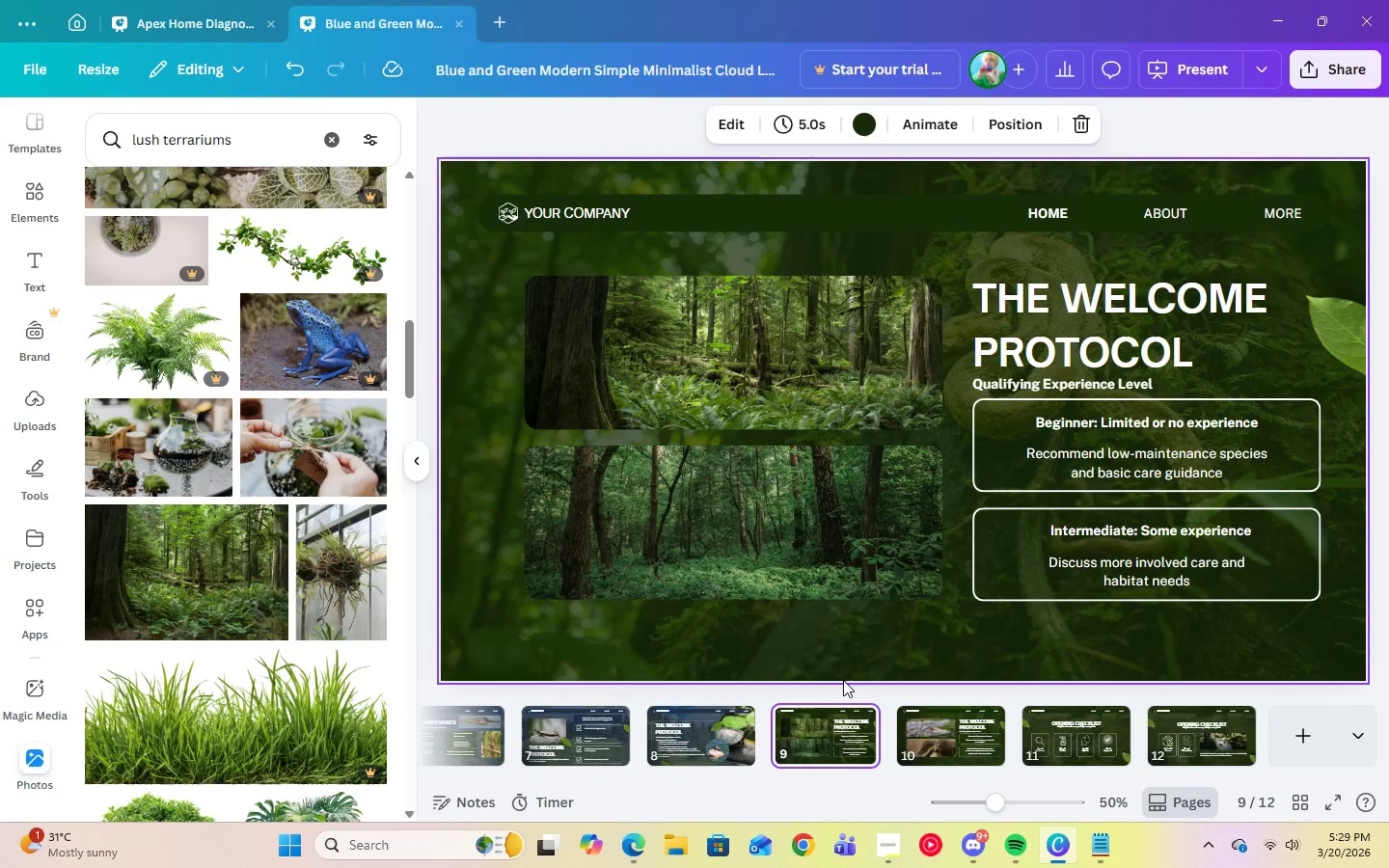 
left_click([1186, 749])
 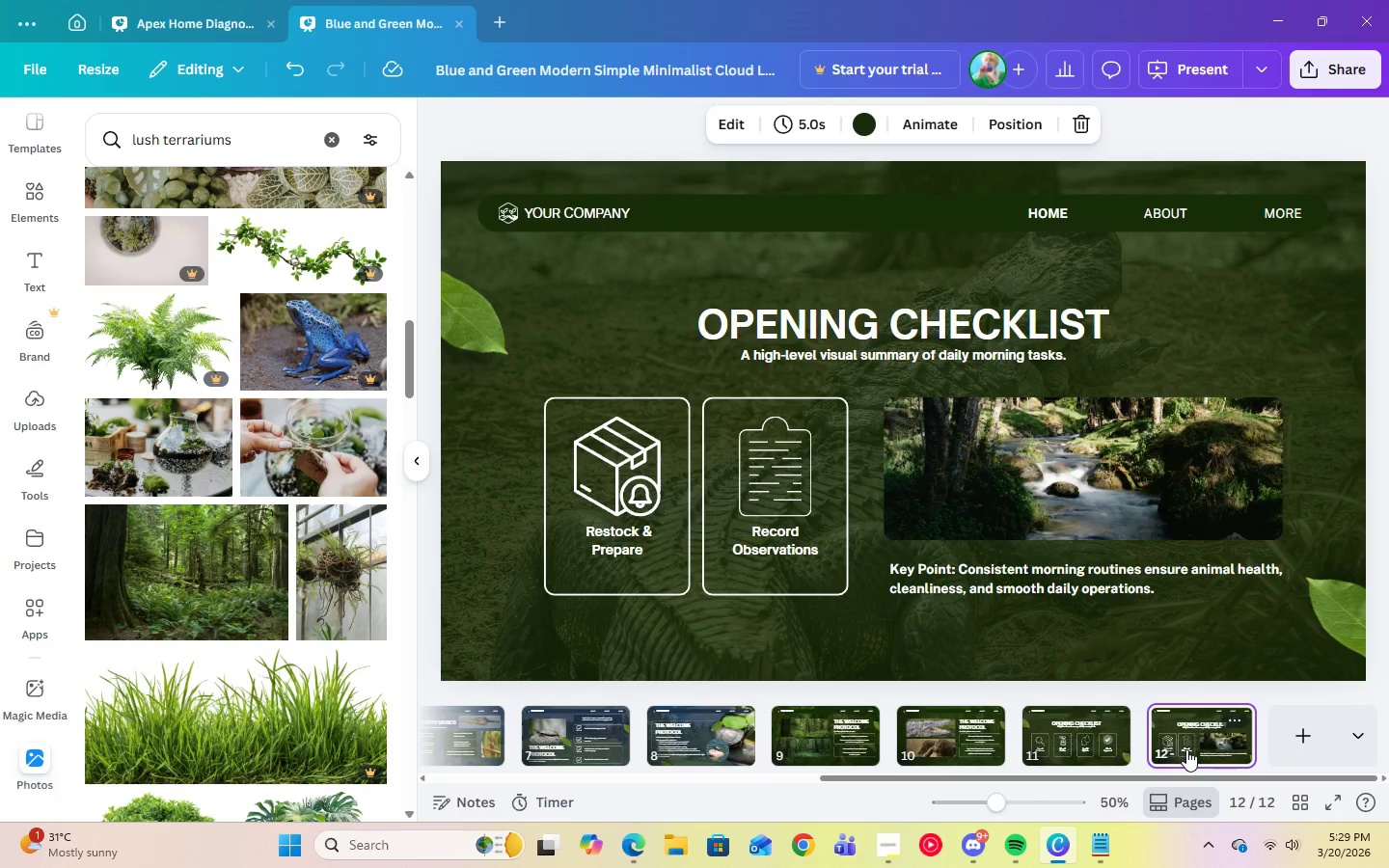 
key(ArrowLeft)
 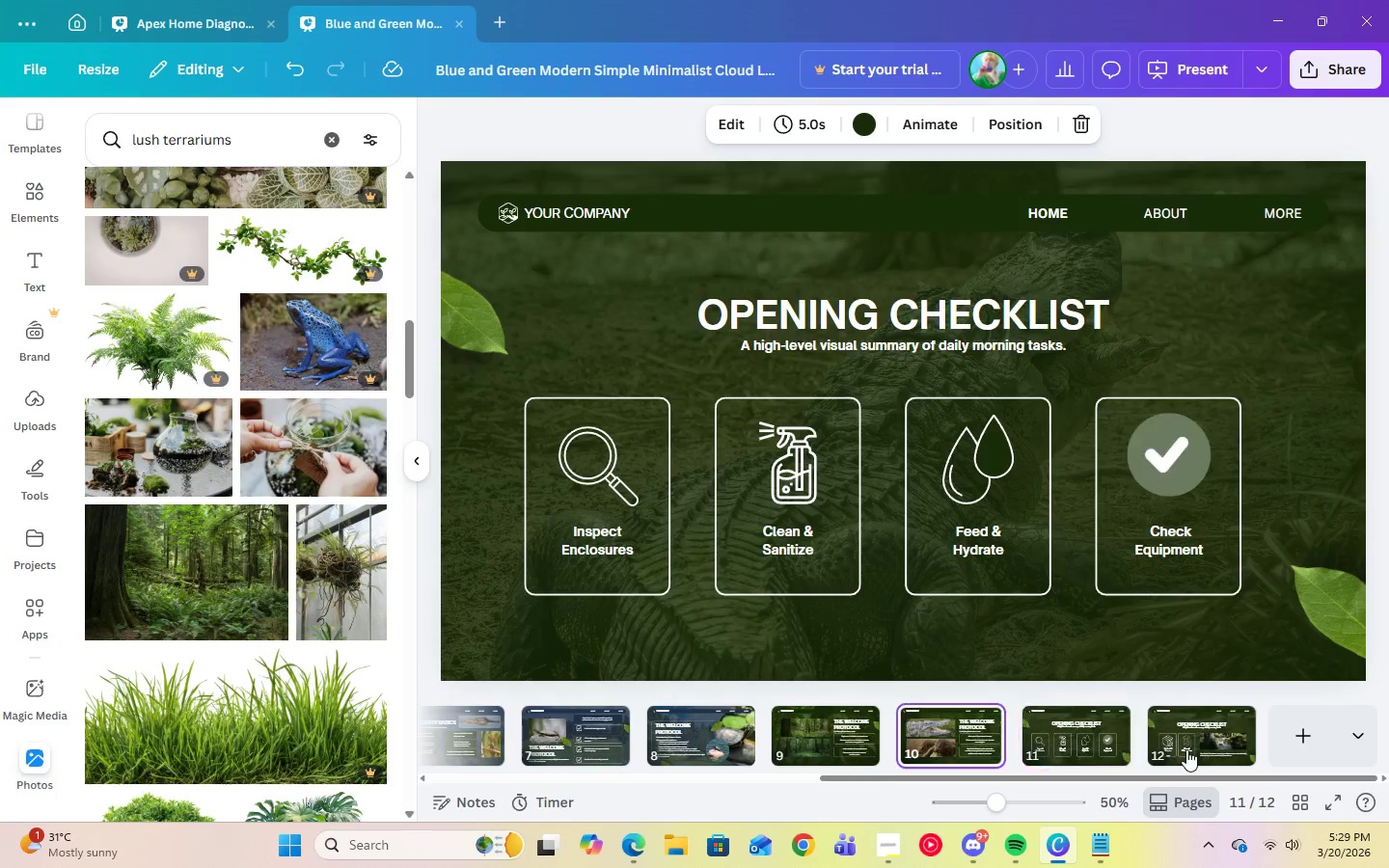 
key(ArrowLeft)
 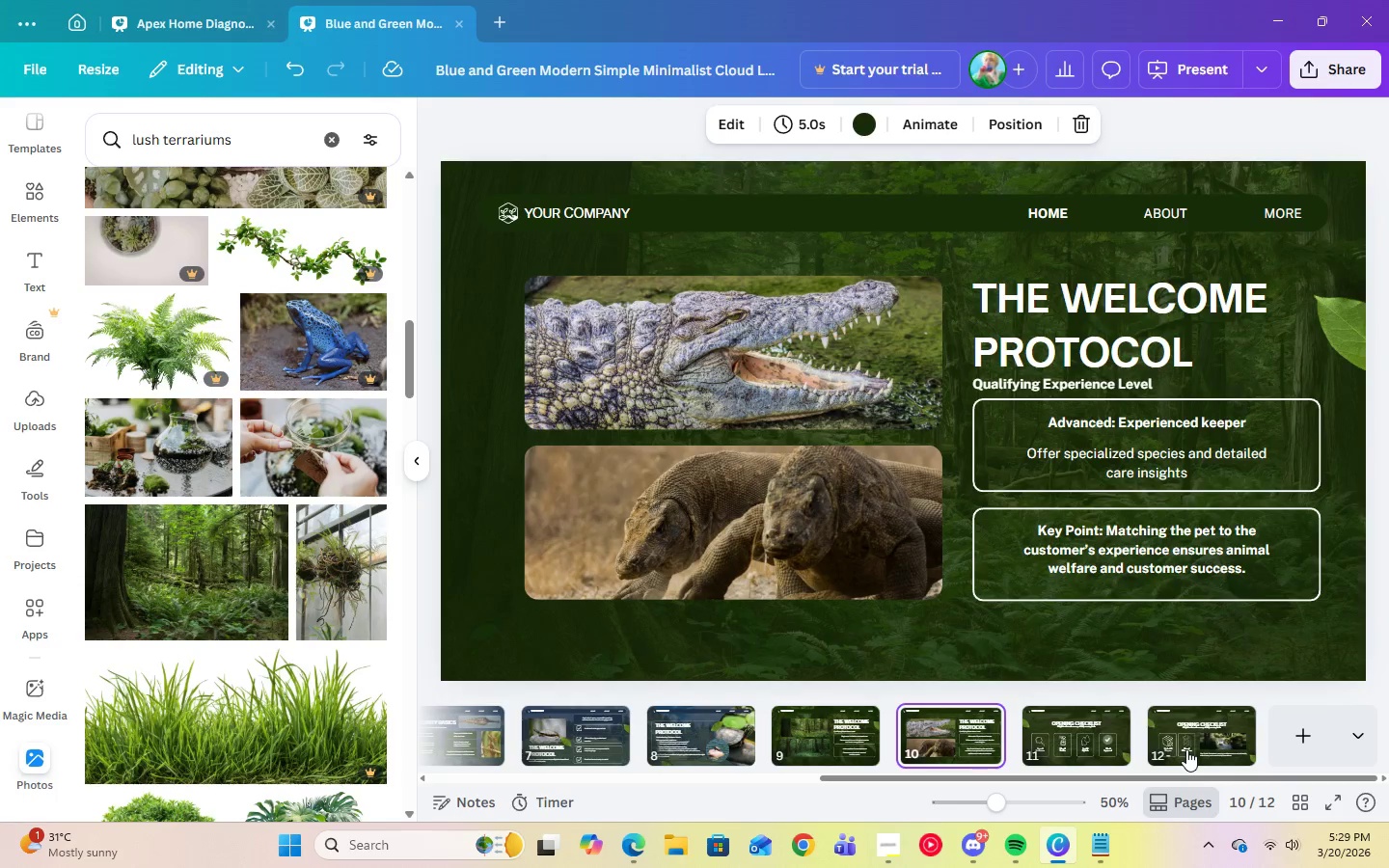 
key(ArrowLeft)
 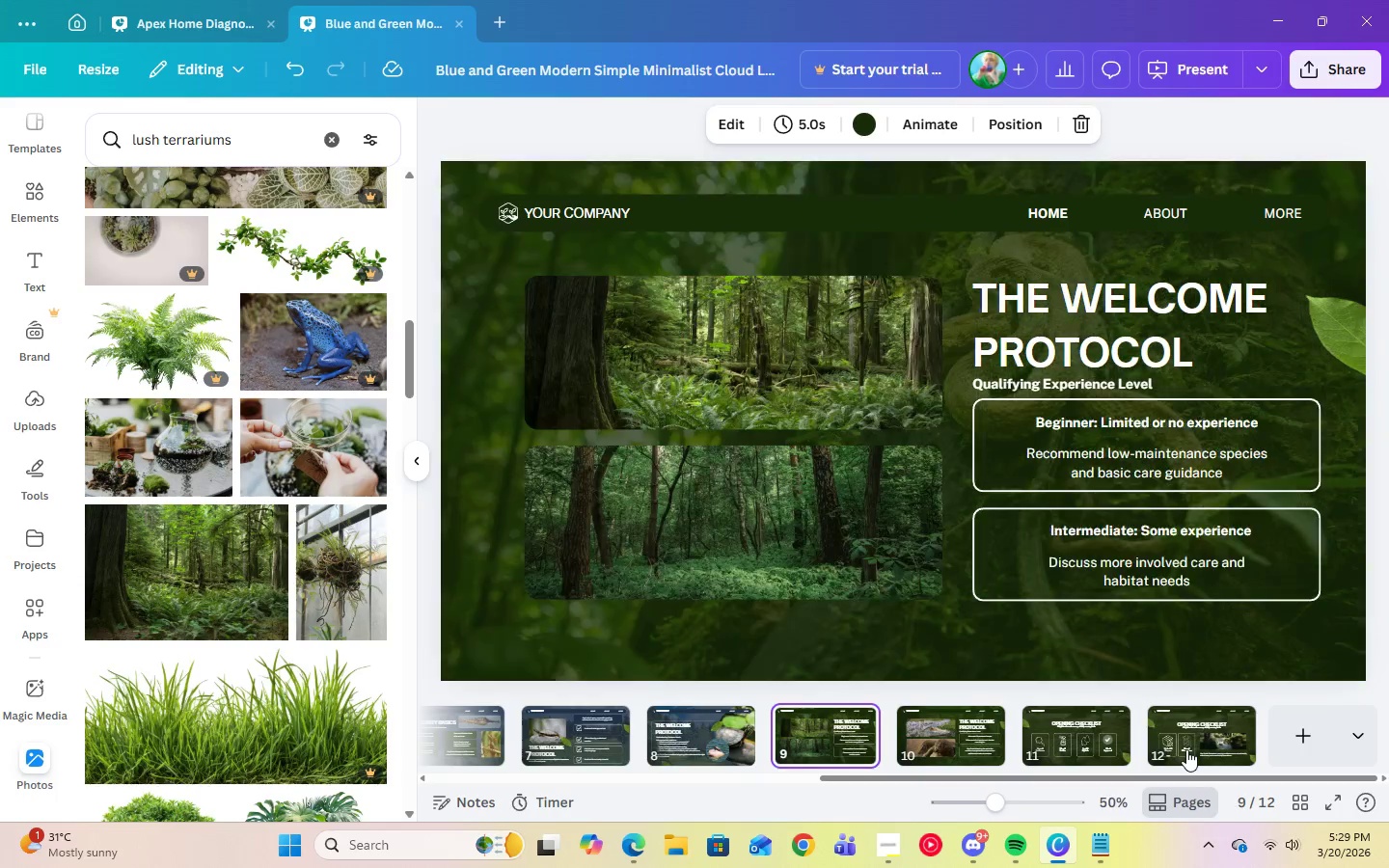 
key(ArrowLeft)
 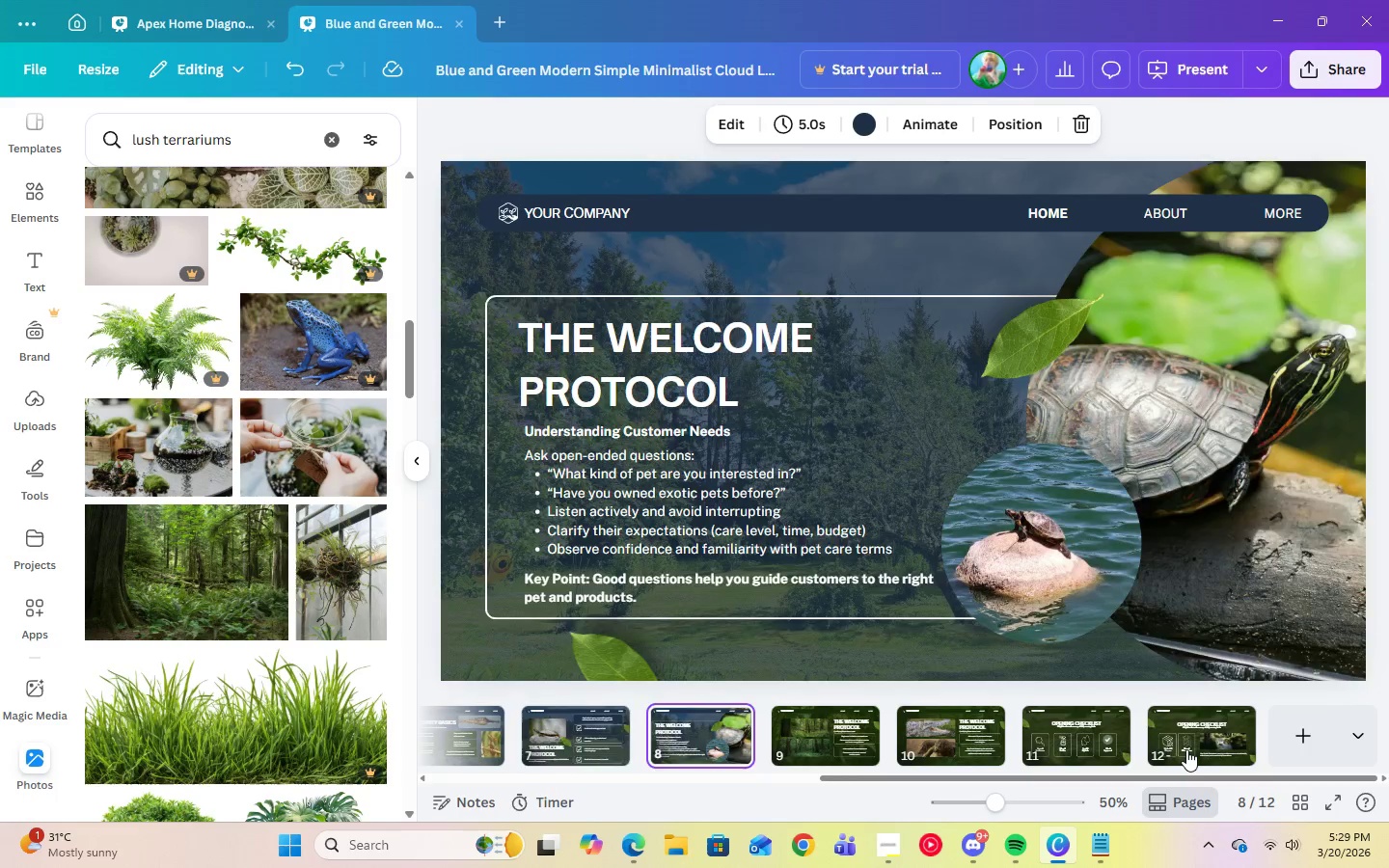 
key(ArrowLeft)
 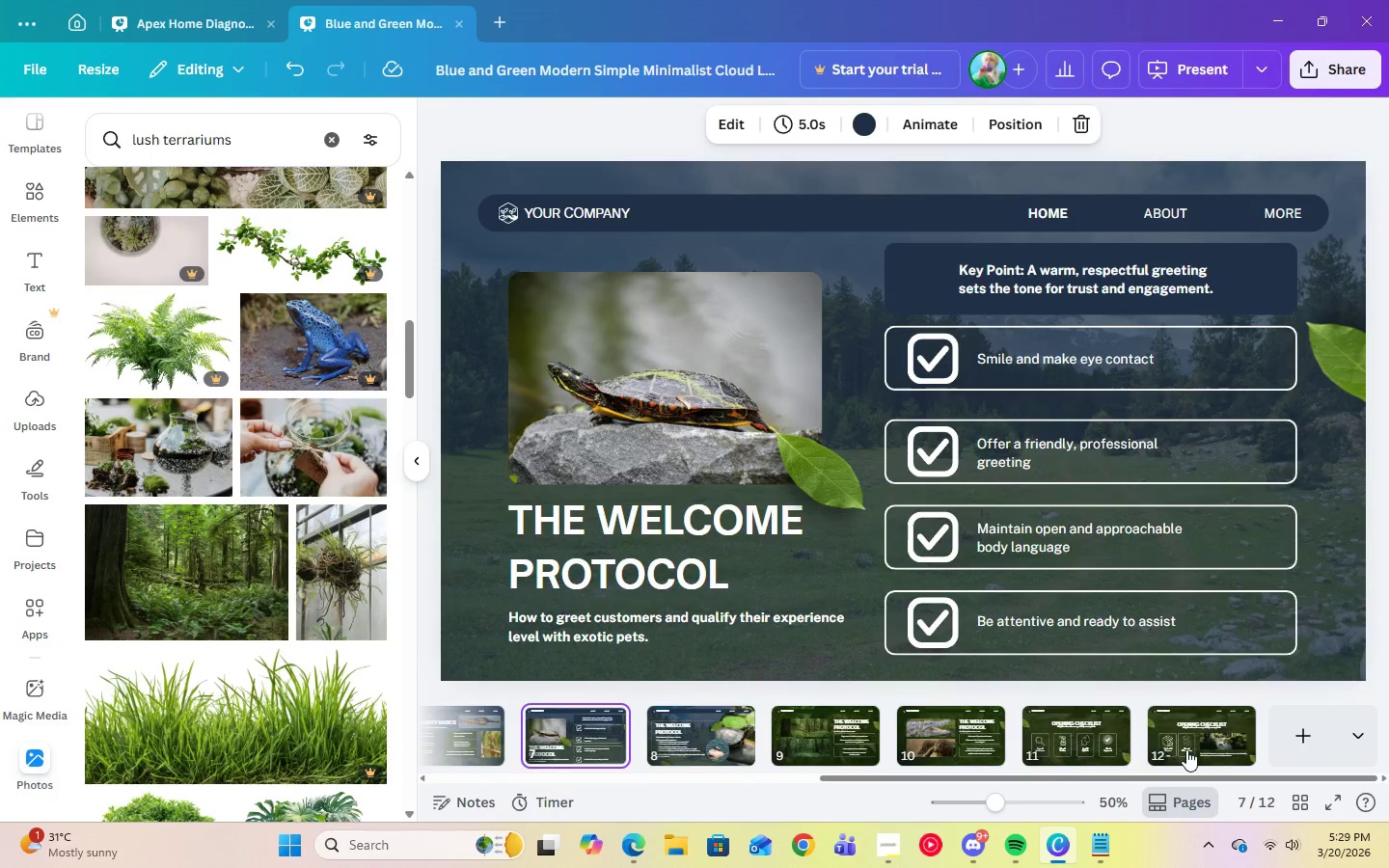 
key(ArrowLeft)
 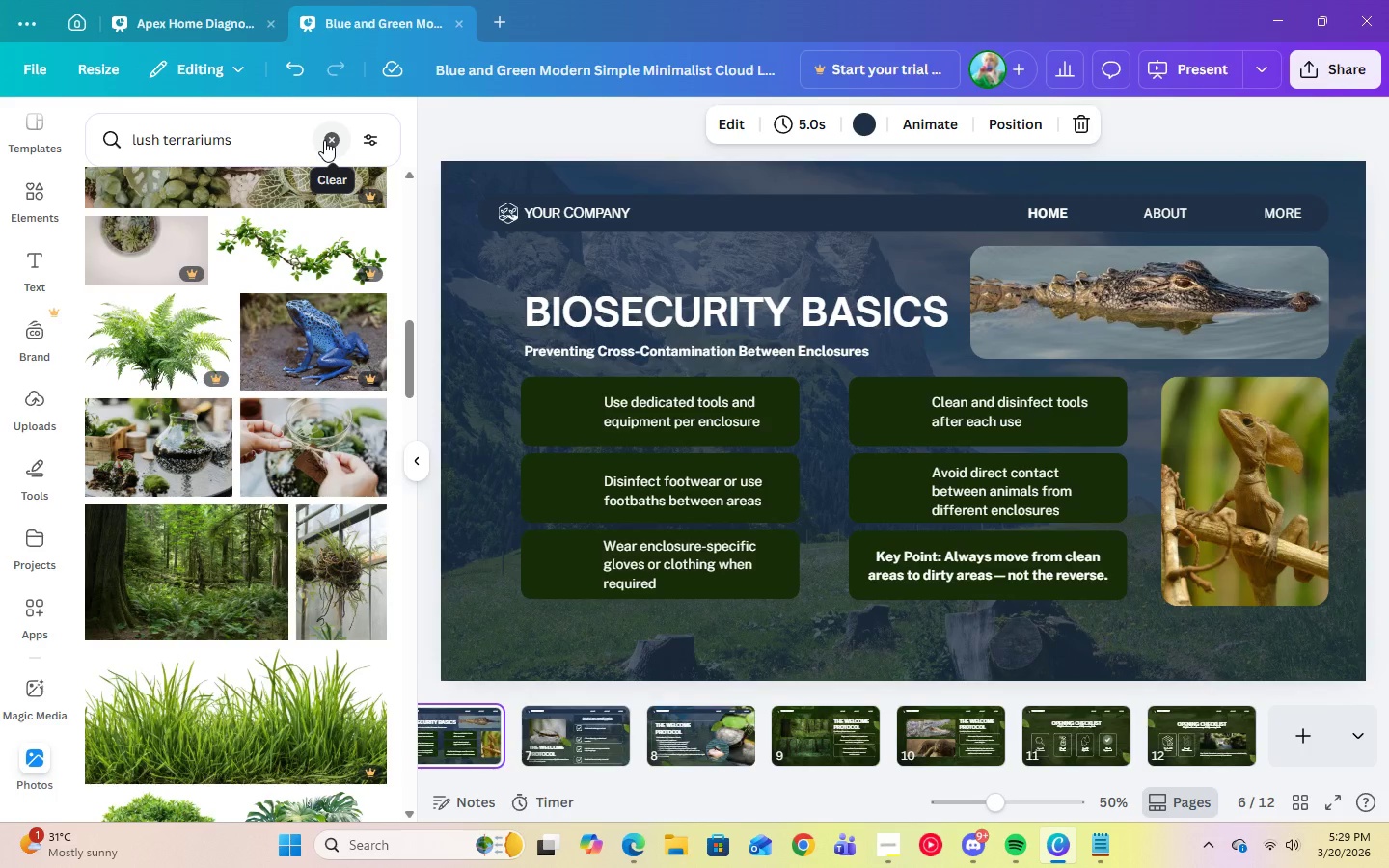 
wait(7.36)
 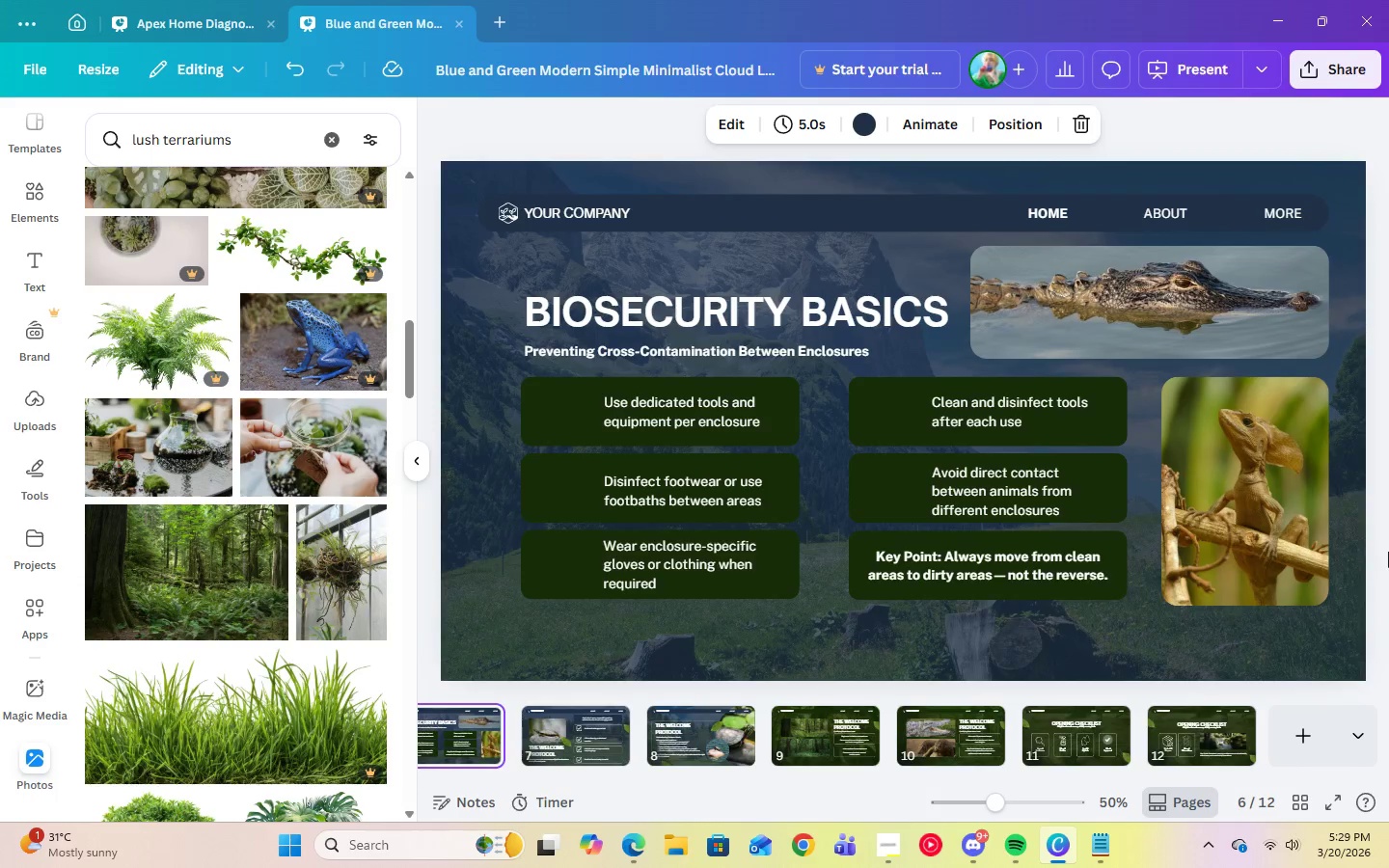 
left_click([324, 140])
 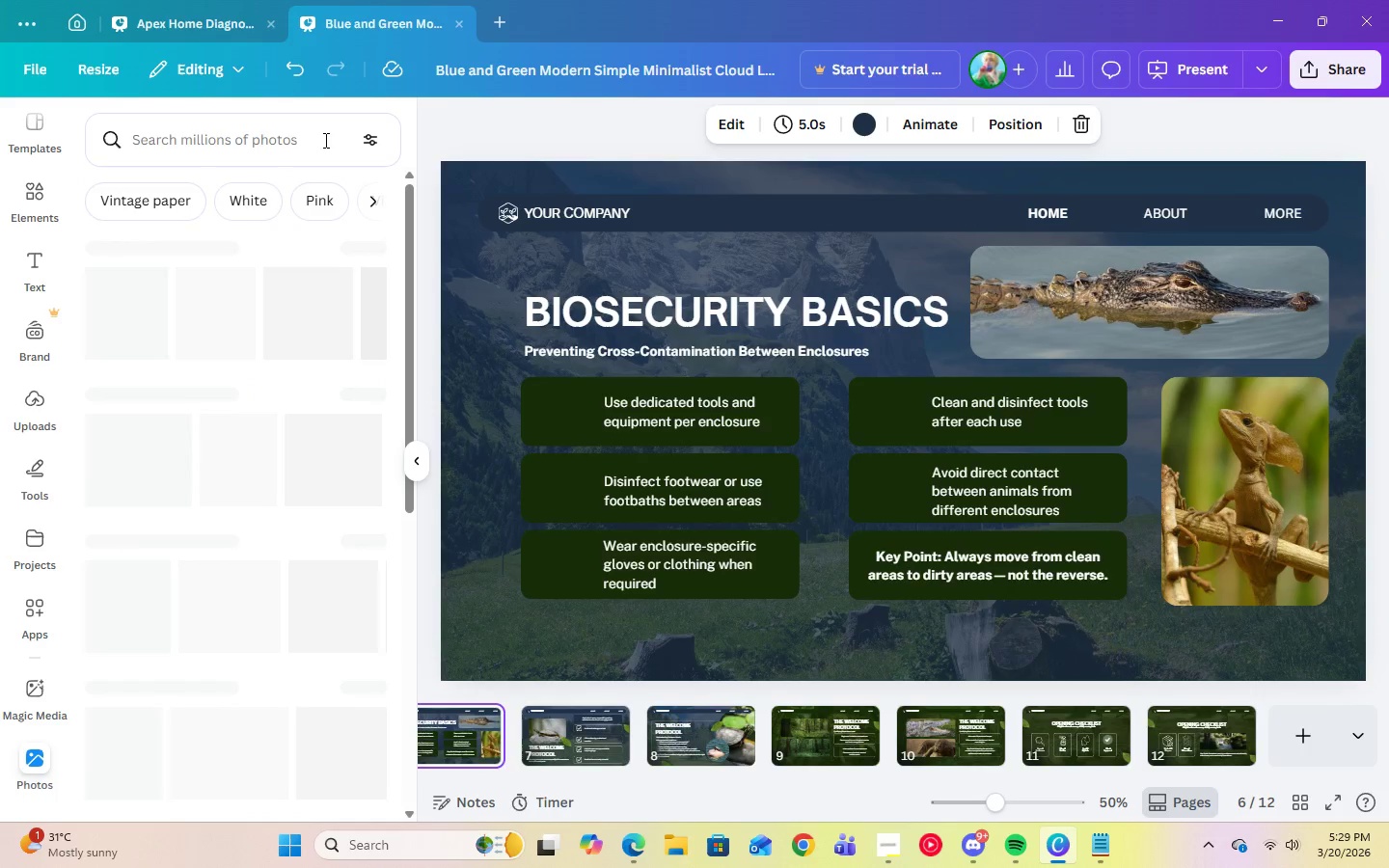 
left_click([324, 140])
 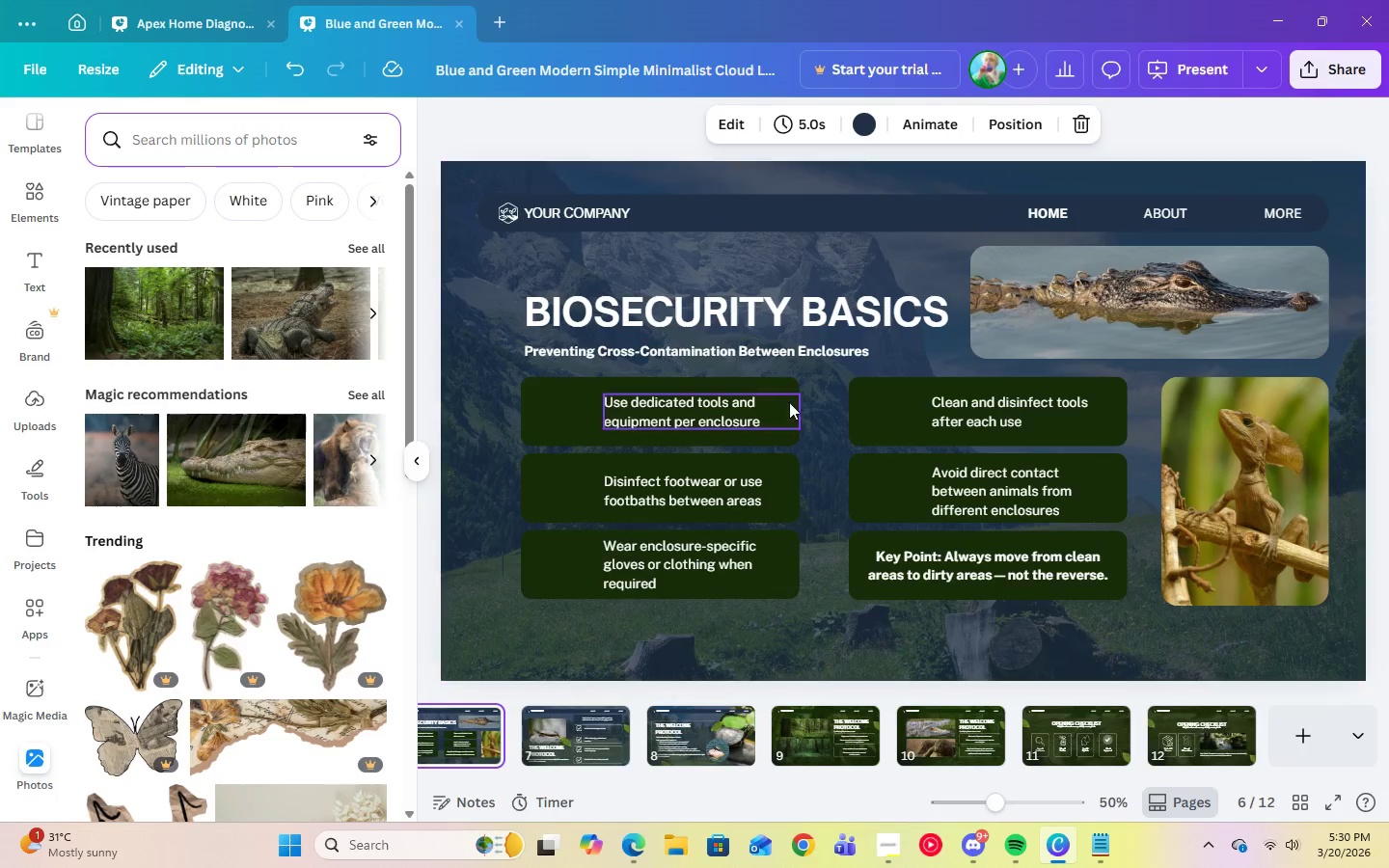 
left_click([585, 342])
 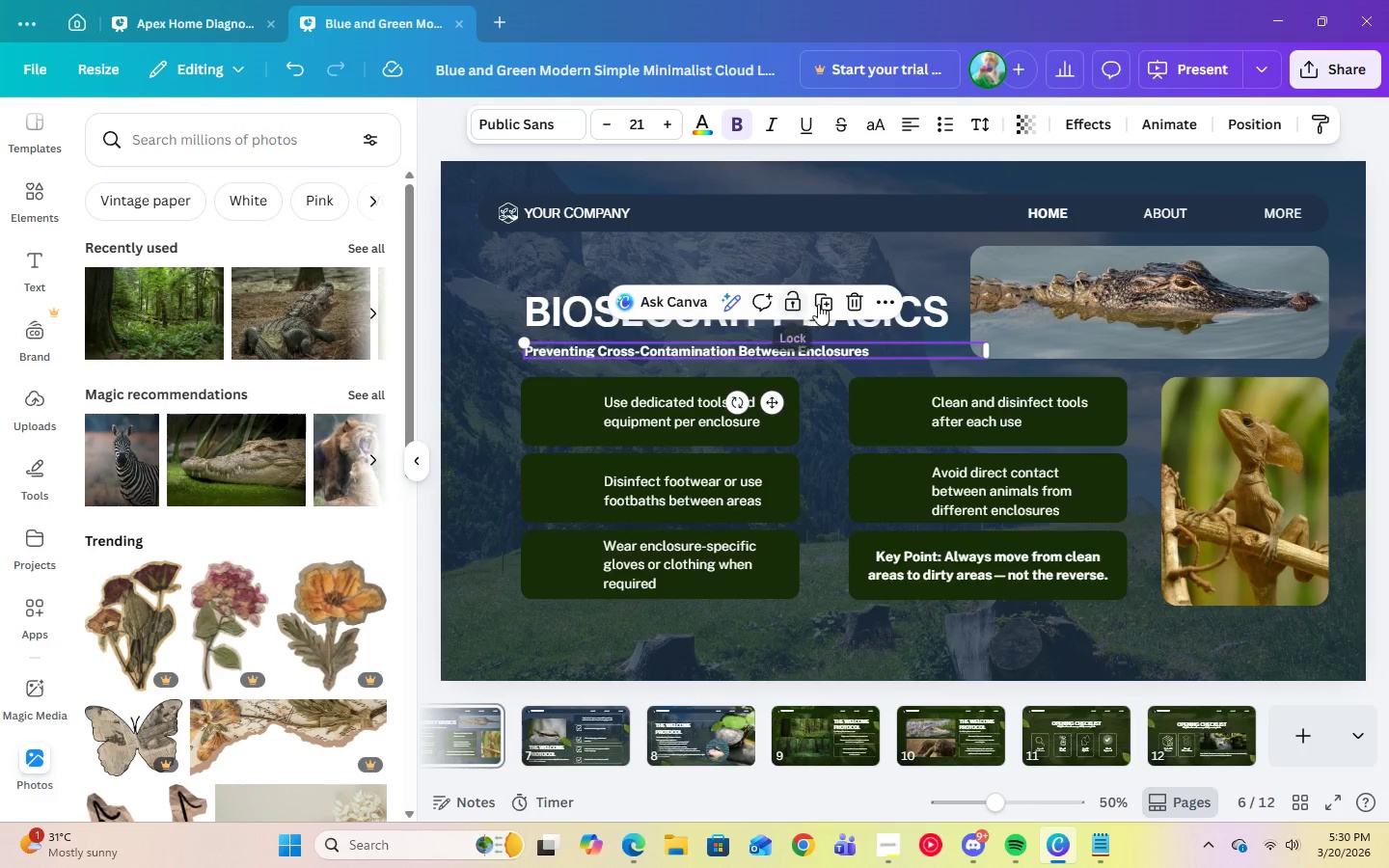 
left_click([824, 304])
 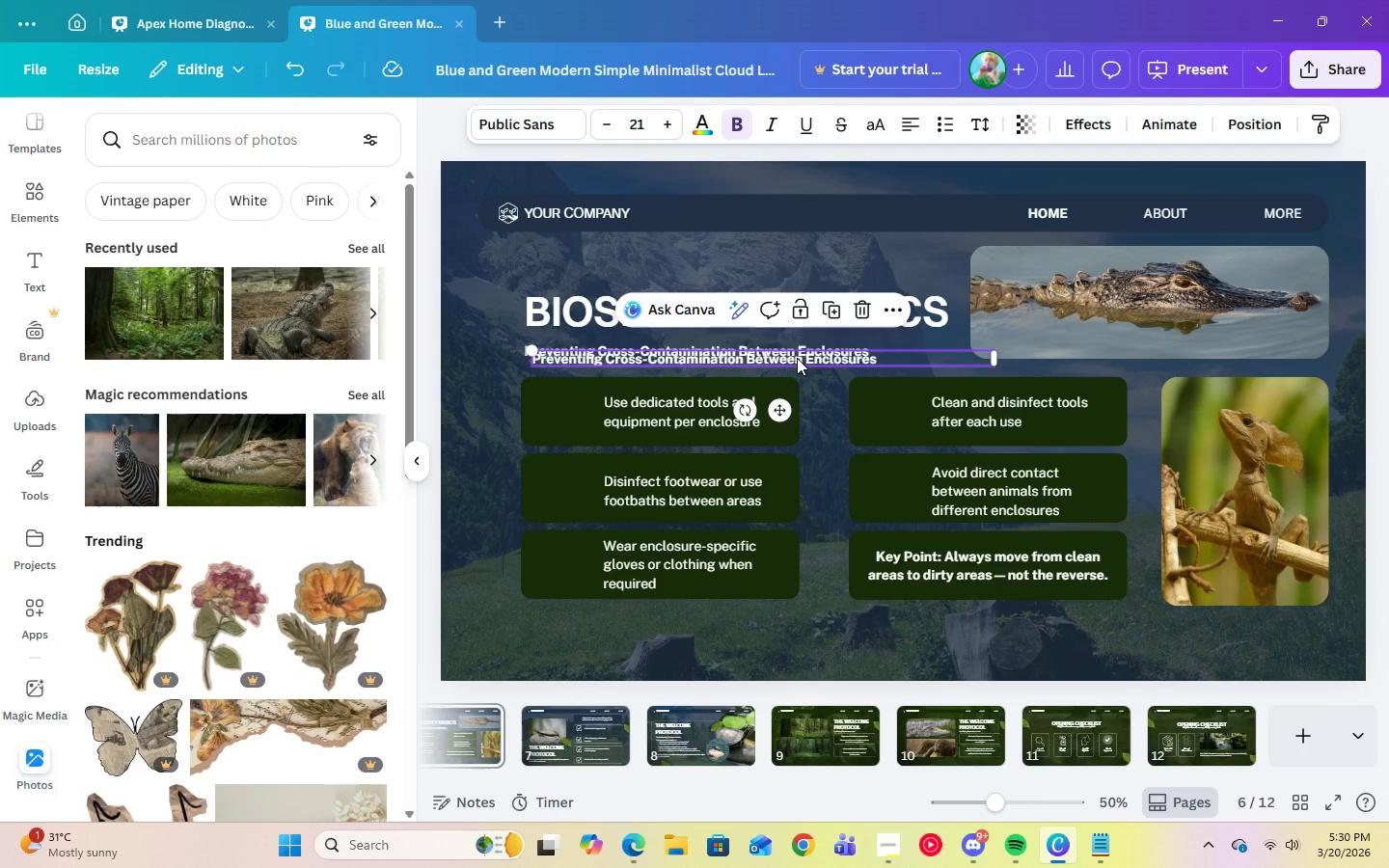 
left_click([797, 358])
 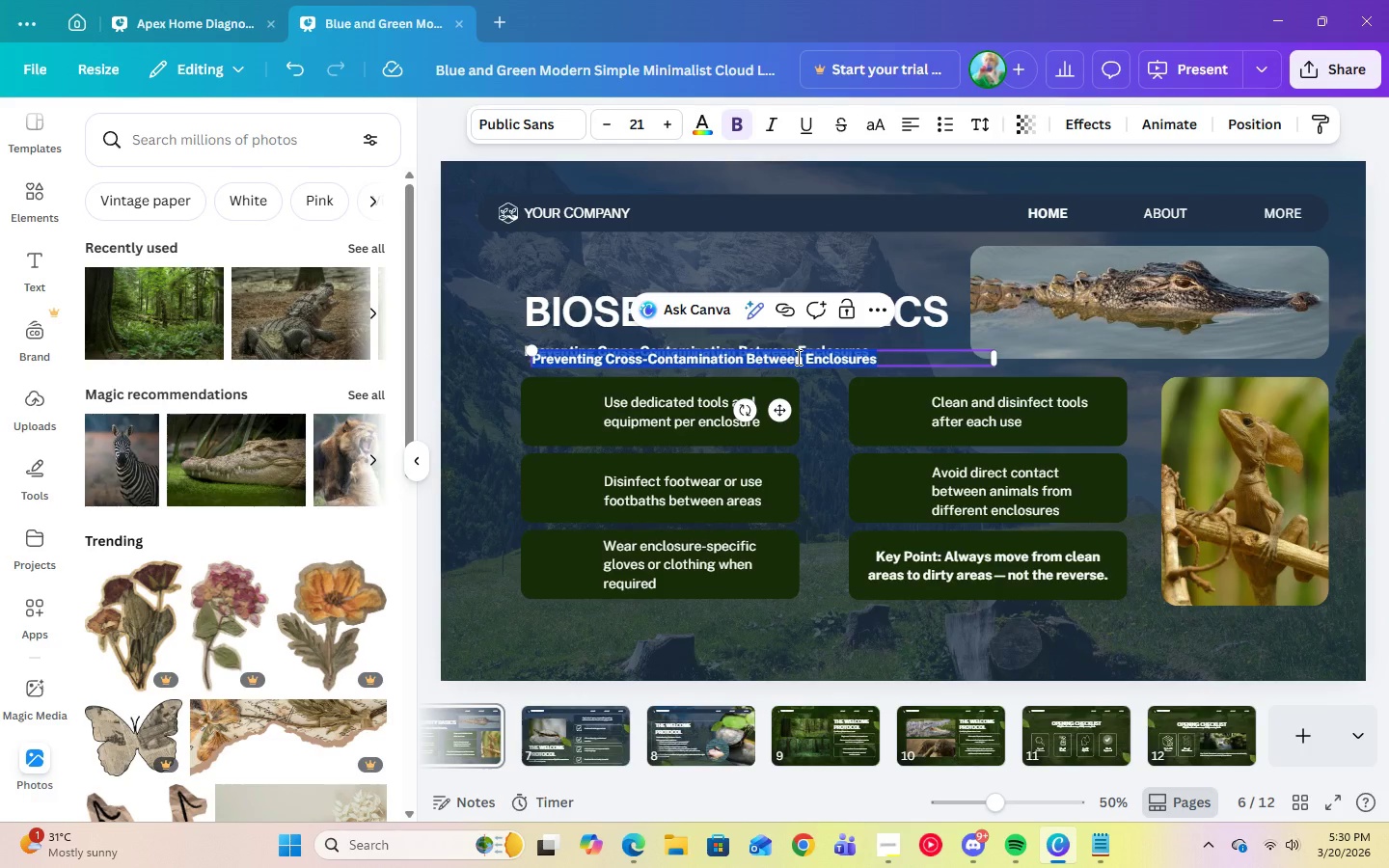 
key(1)
 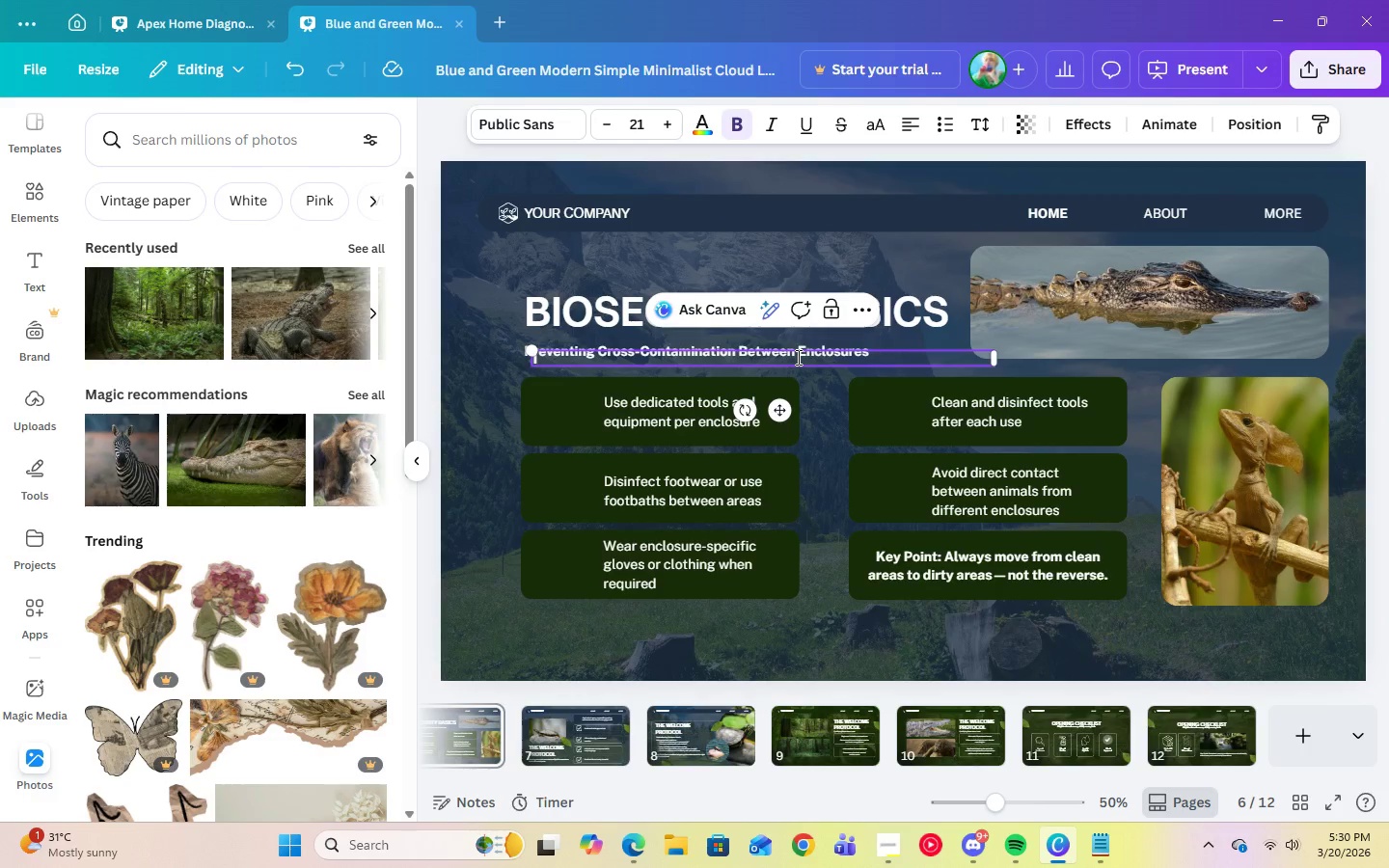 
key(Period)
 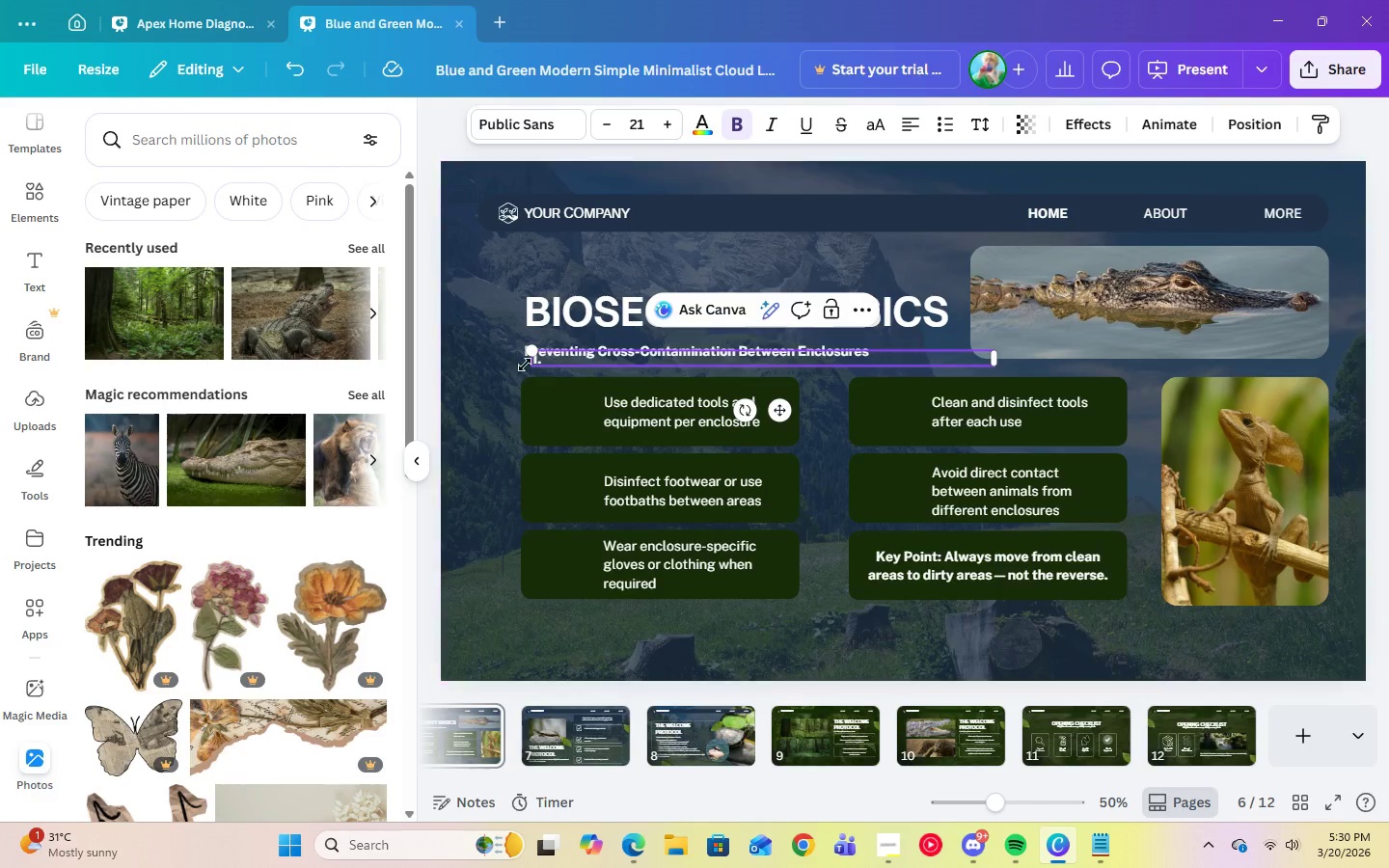 
left_click([446, 286])
 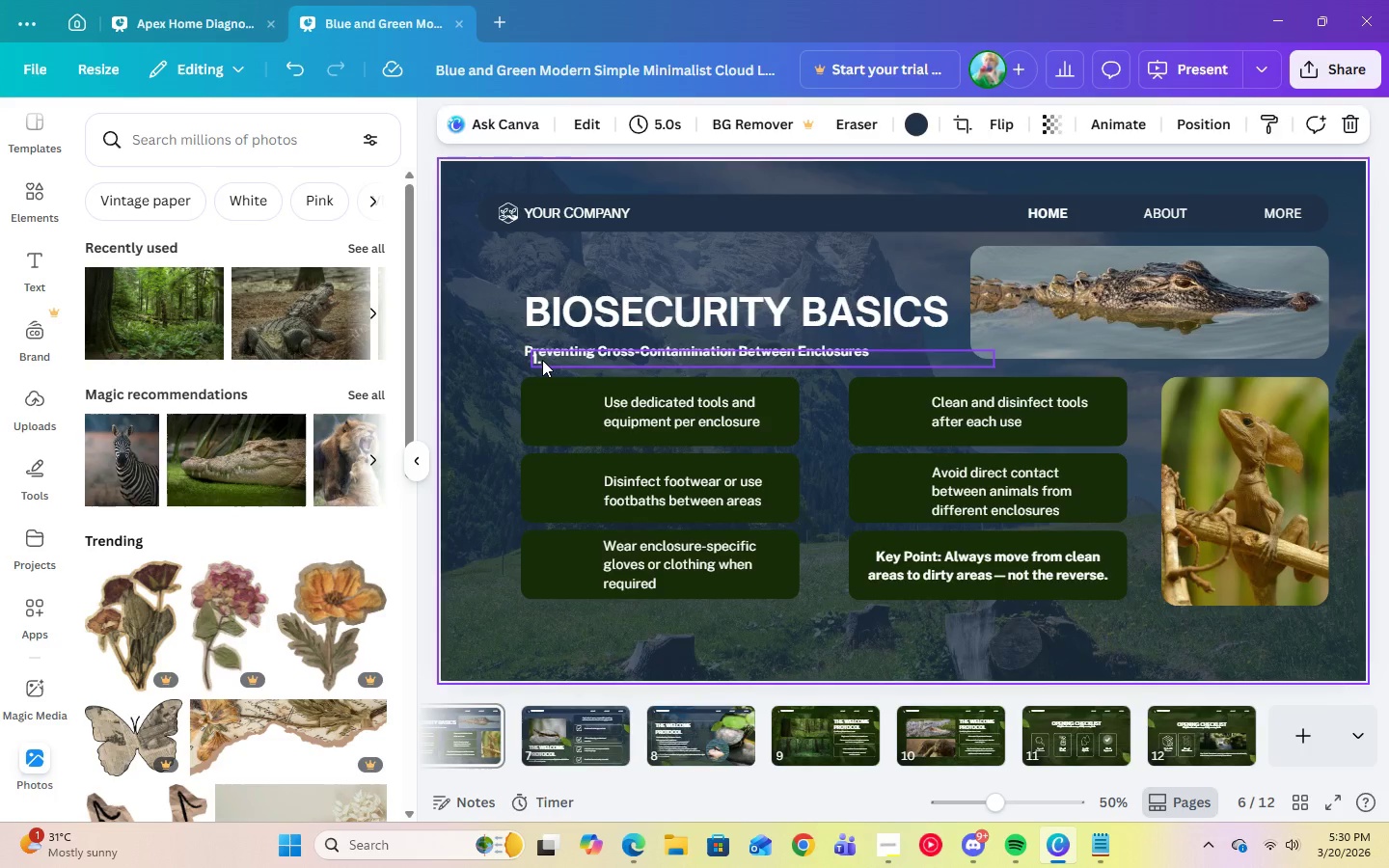 
left_click([542, 360])
 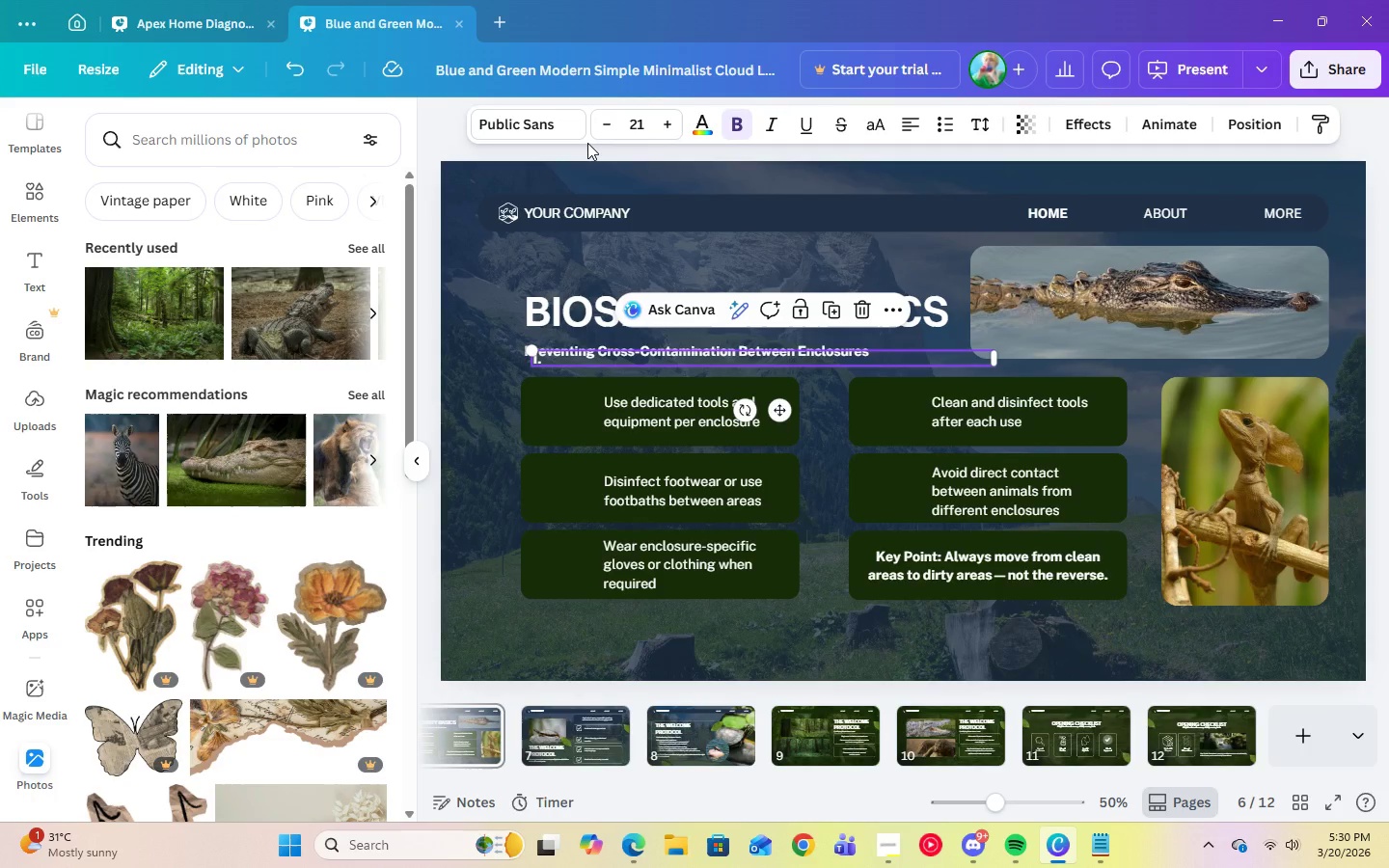 
wait(5.89)
 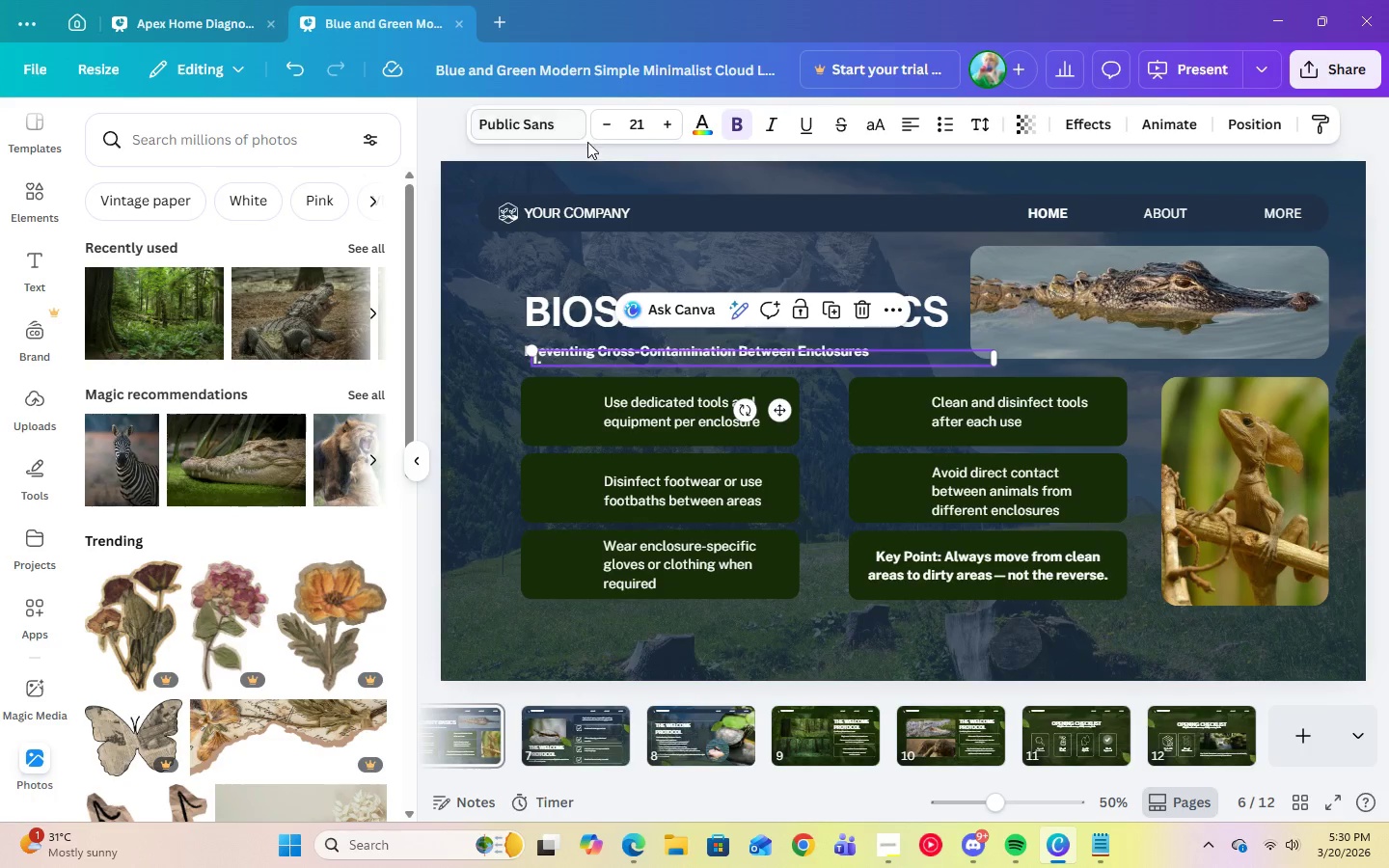 
left_click([640, 128])
 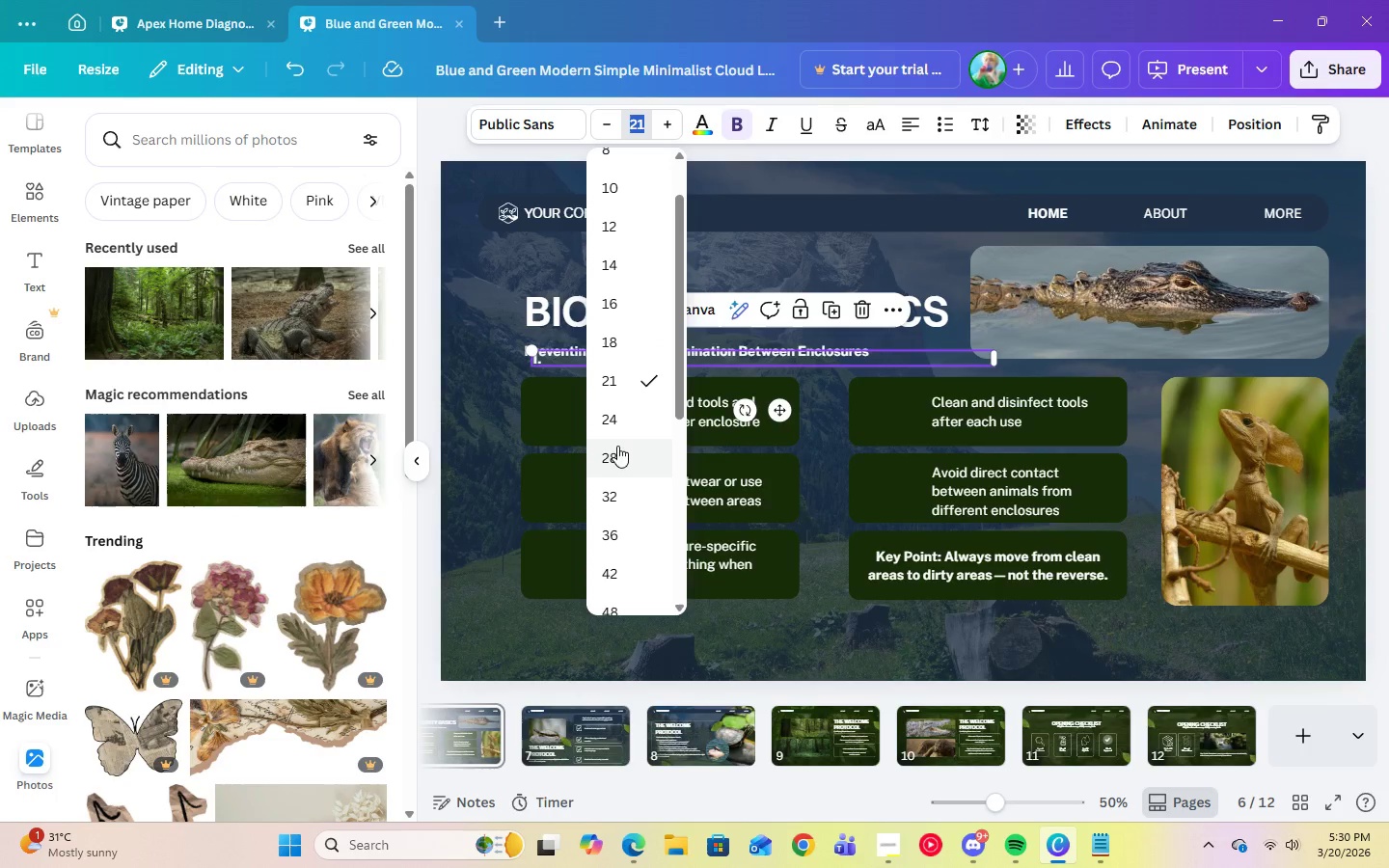 
left_click([617, 460])
 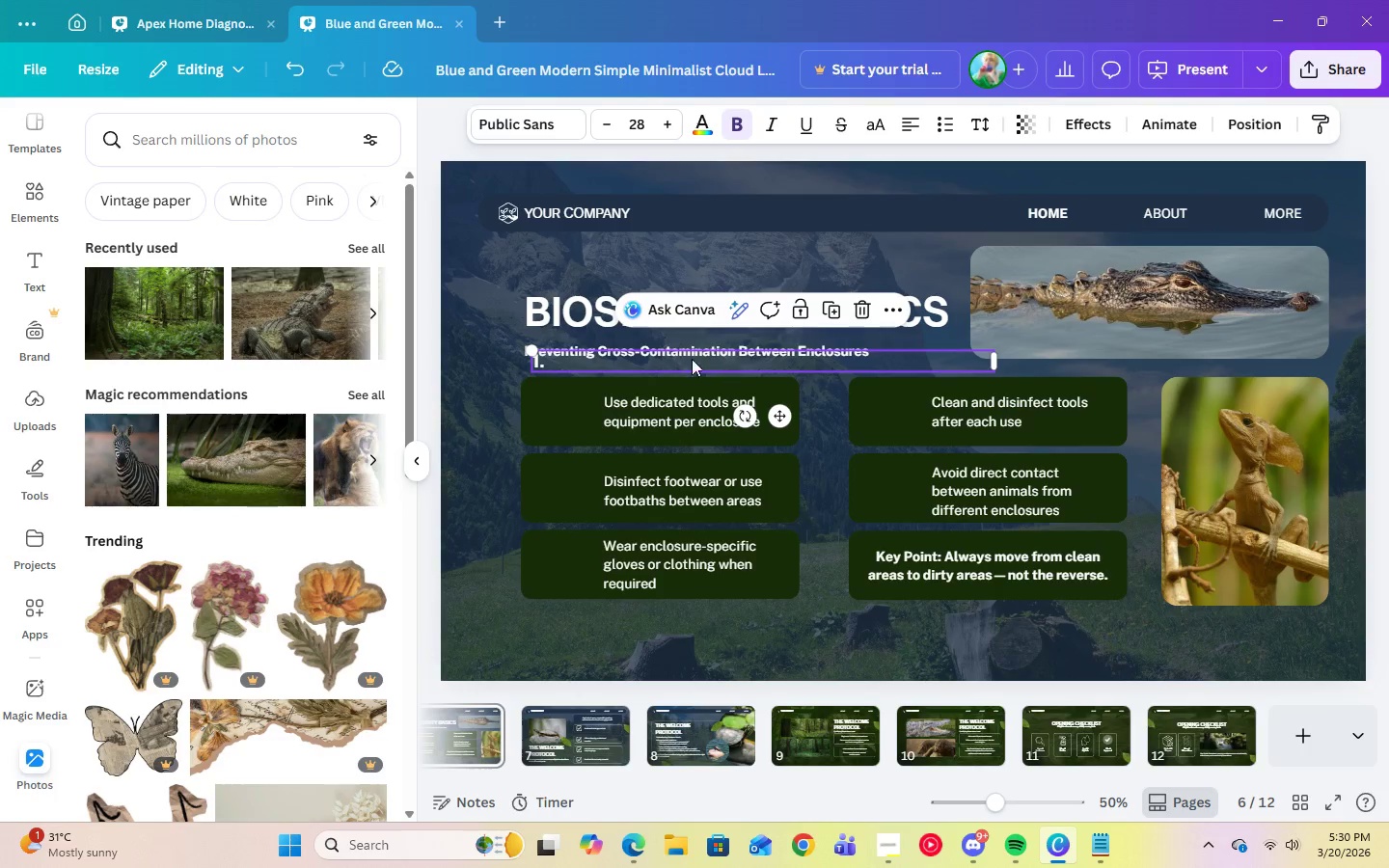 
left_click([684, 358])
 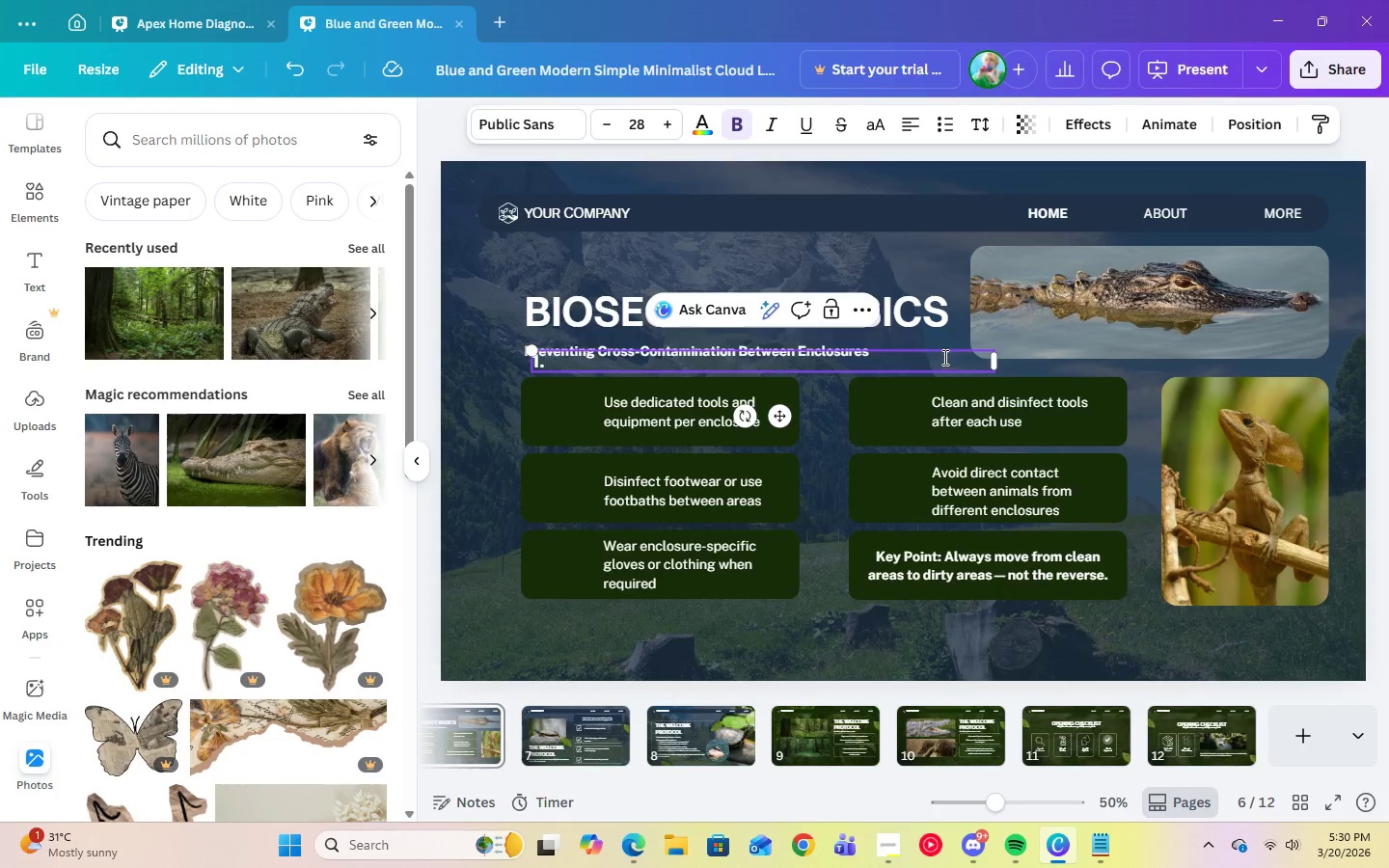 
left_click([944, 313])
 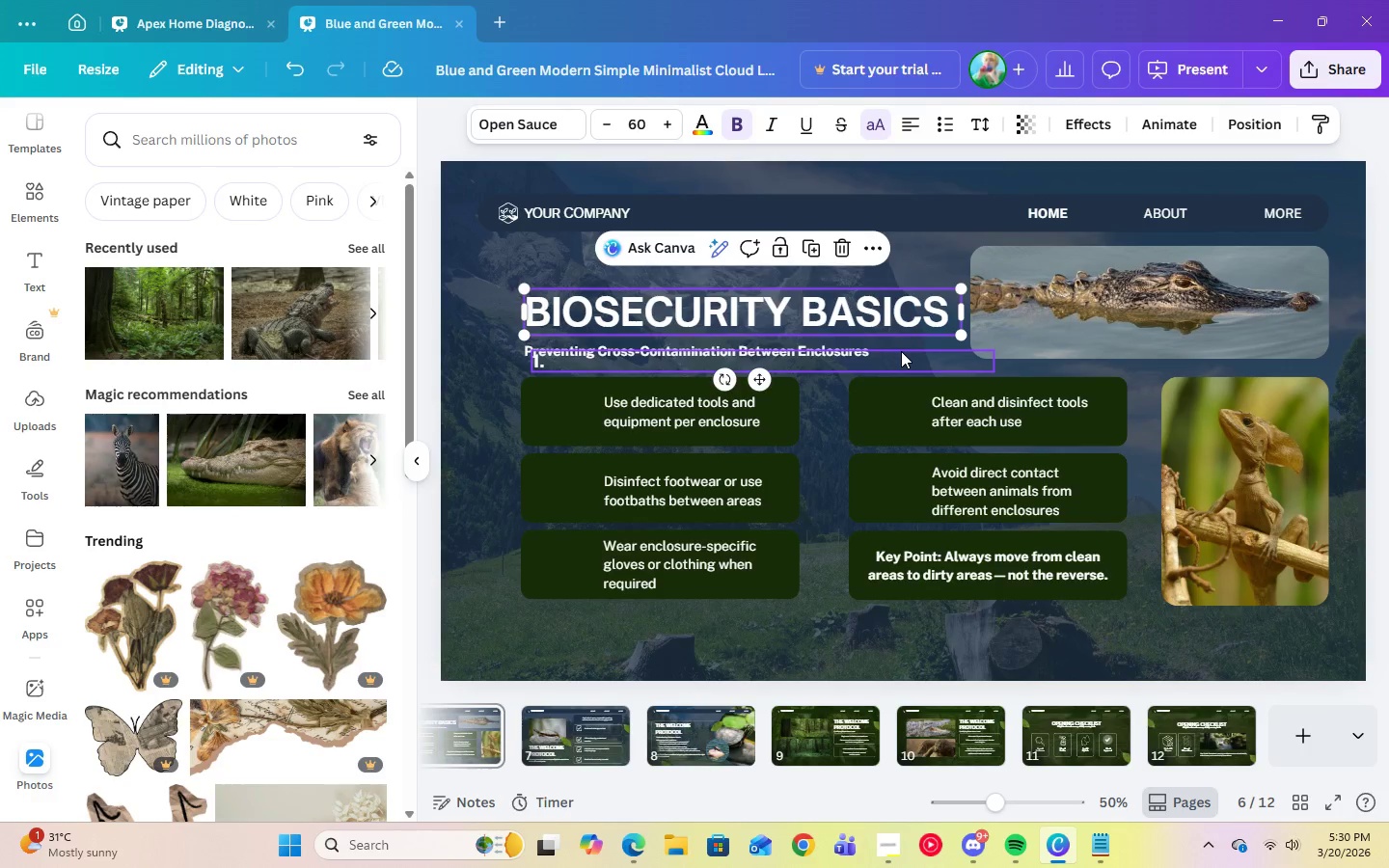 
left_click([899, 354])
 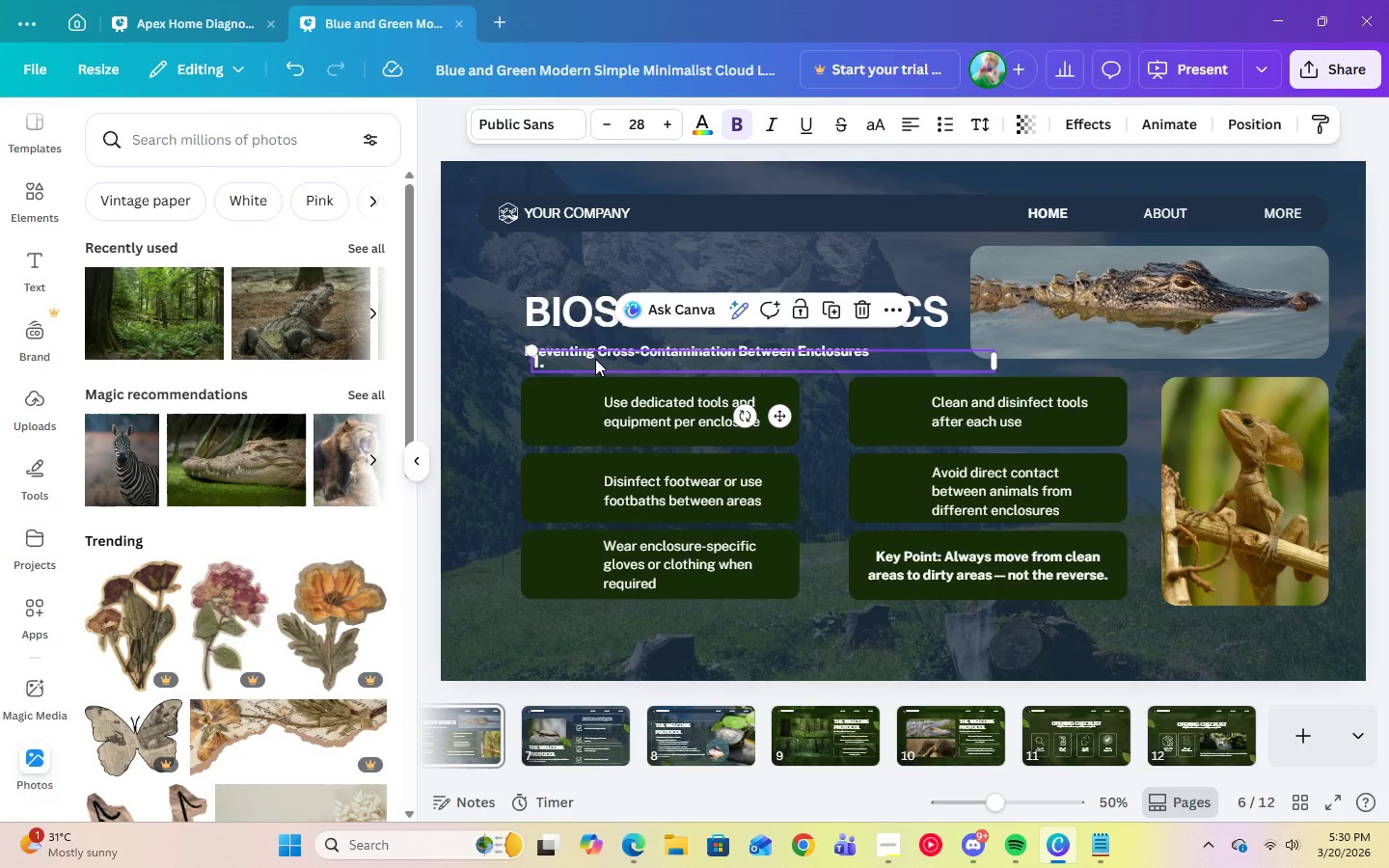 
left_click_drag(start_coordinate=[594, 358], to_coordinate=[617, 408])
 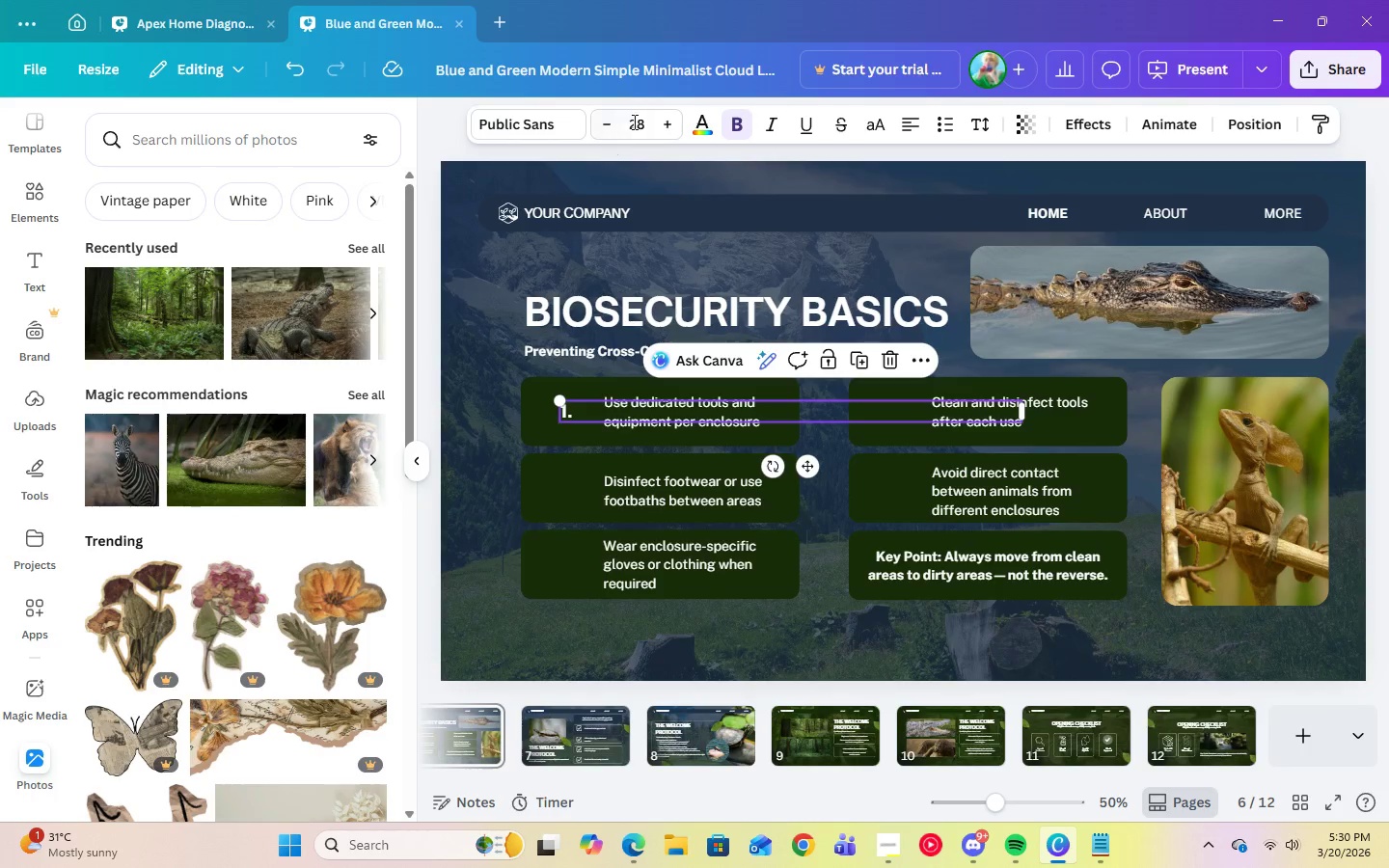 
left_click([634, 122])
 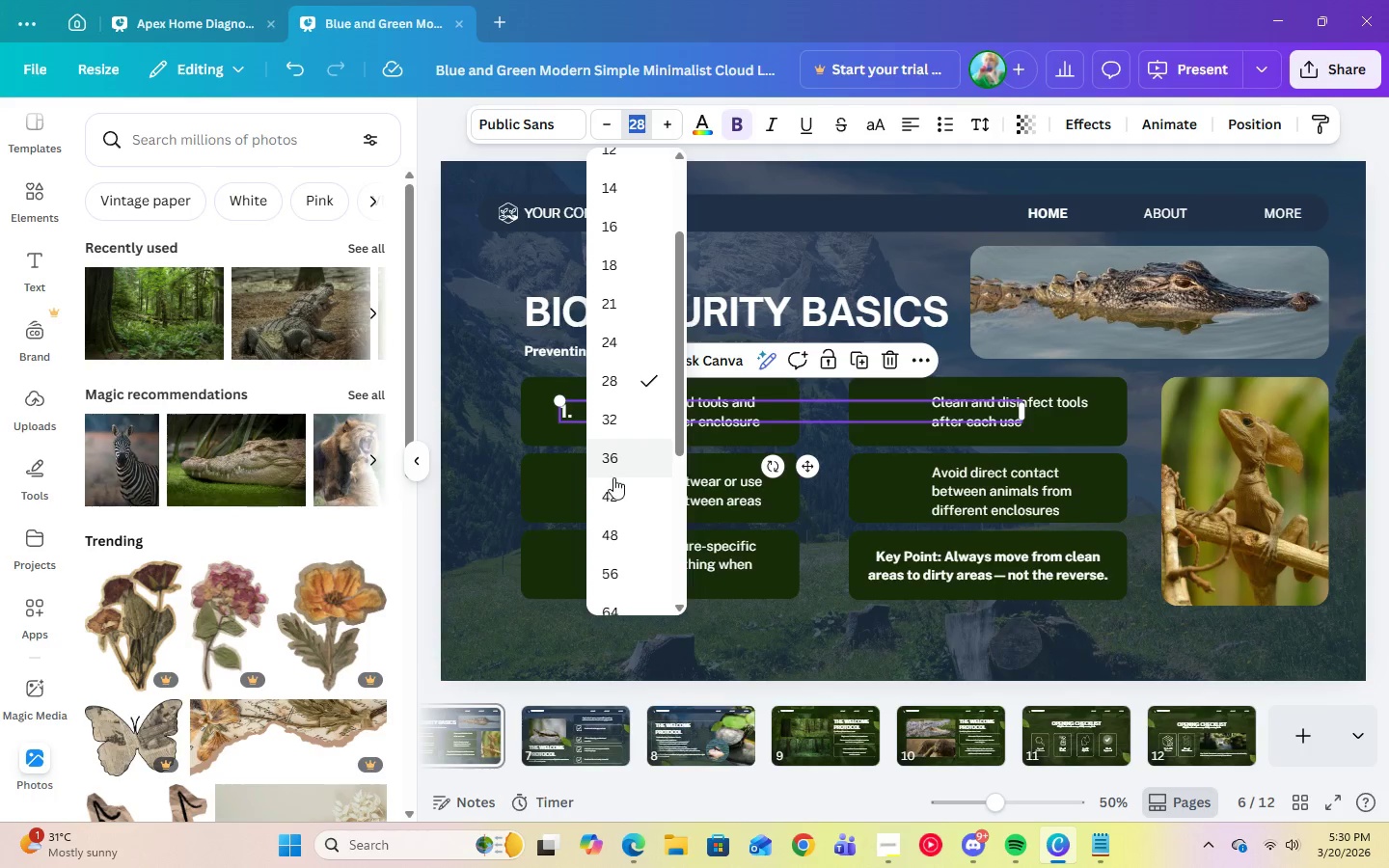 
left_click([613, 493])
 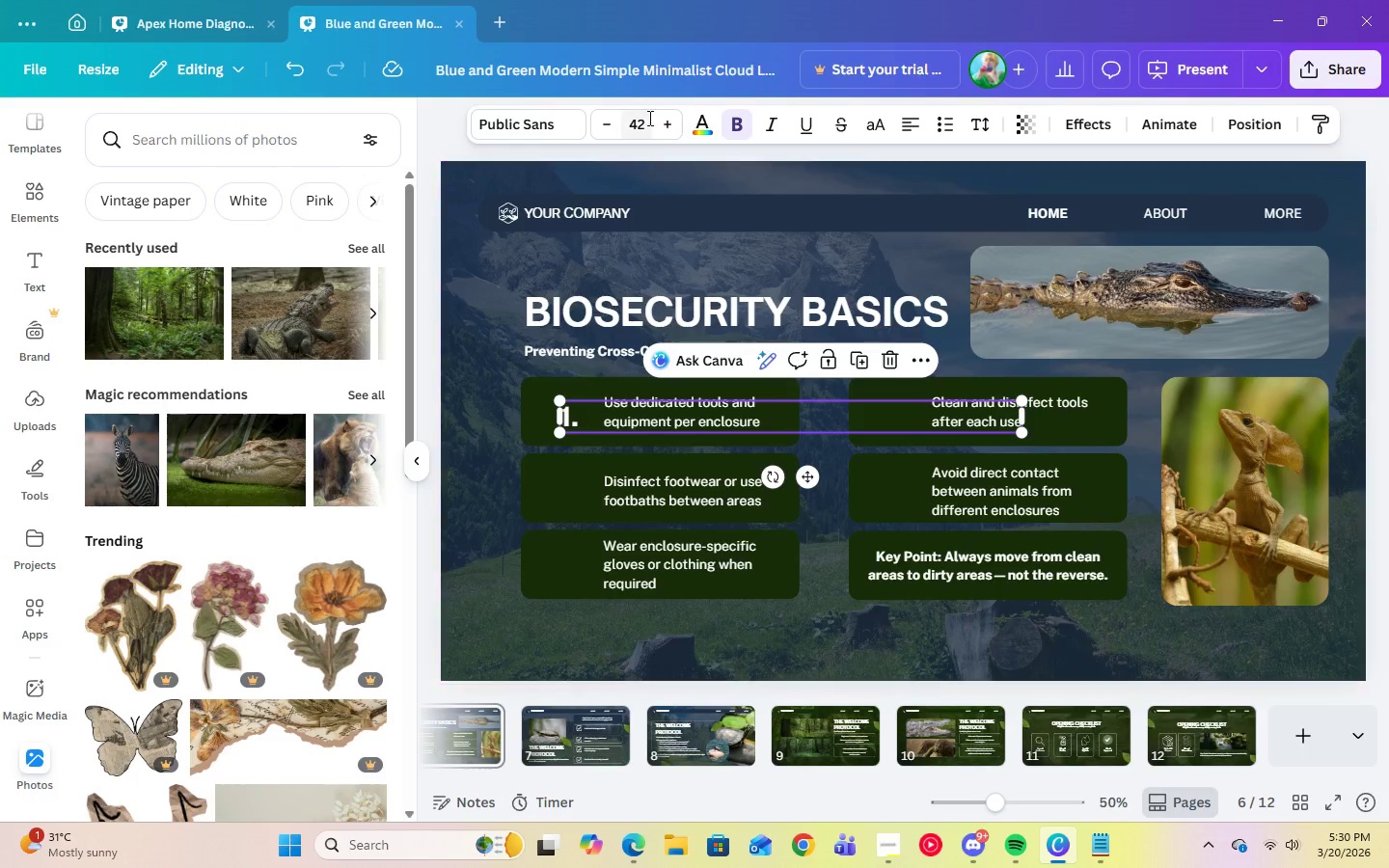 
left_click([641, 123])
 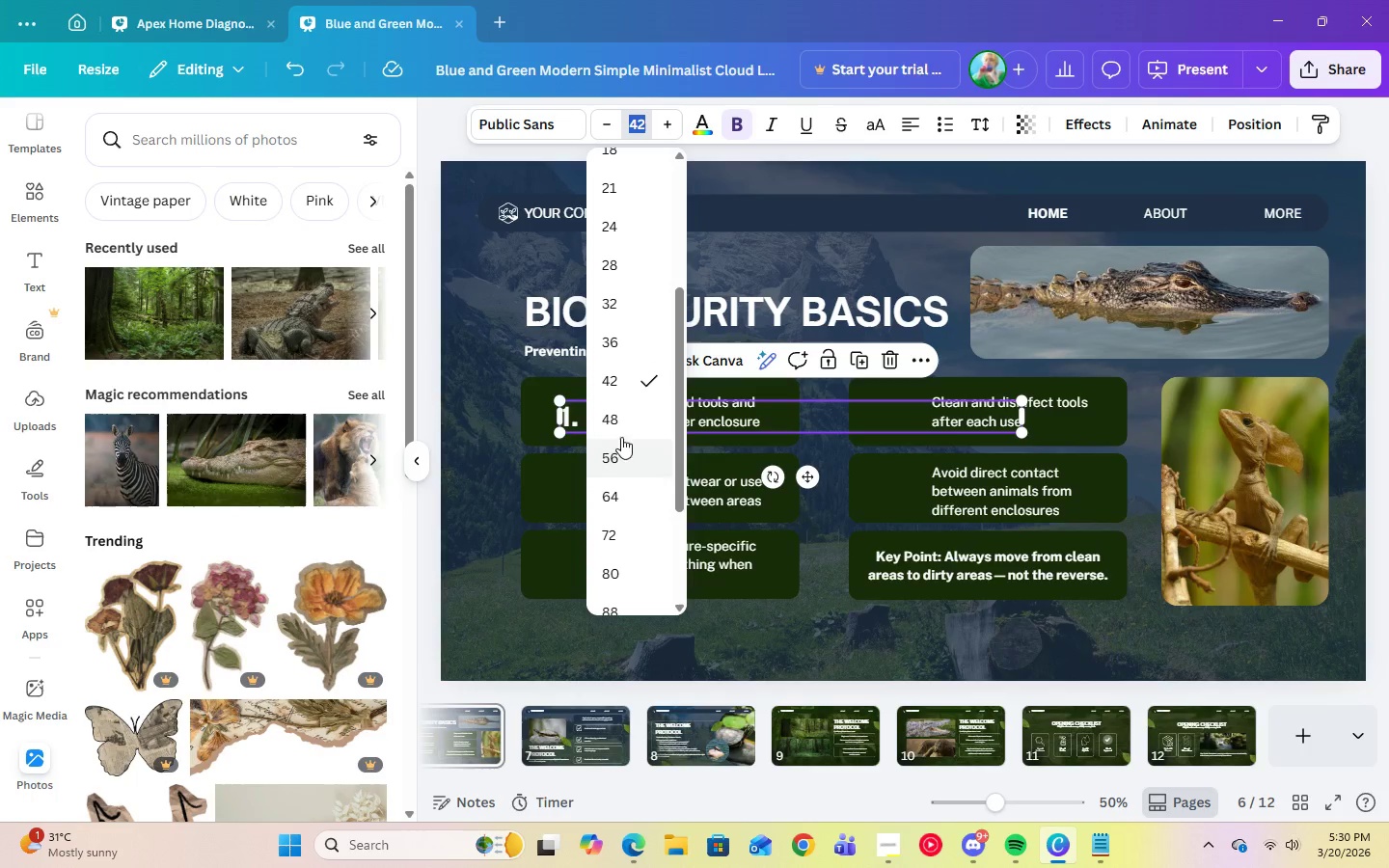 
left_click([615, 423])
 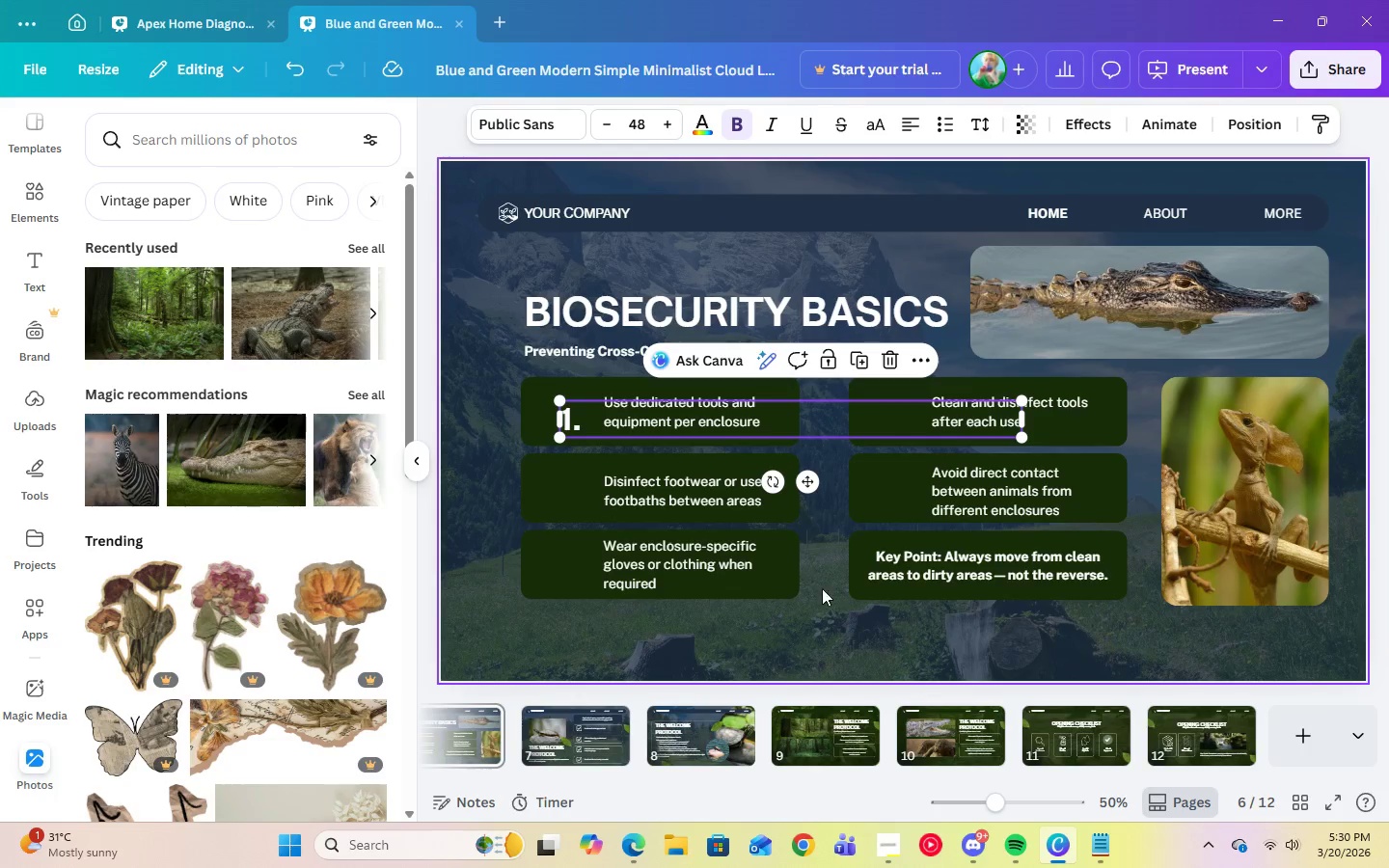 
left_click_drag(start_coordinate=[839, 620], to_coordinate=[837, 613])
 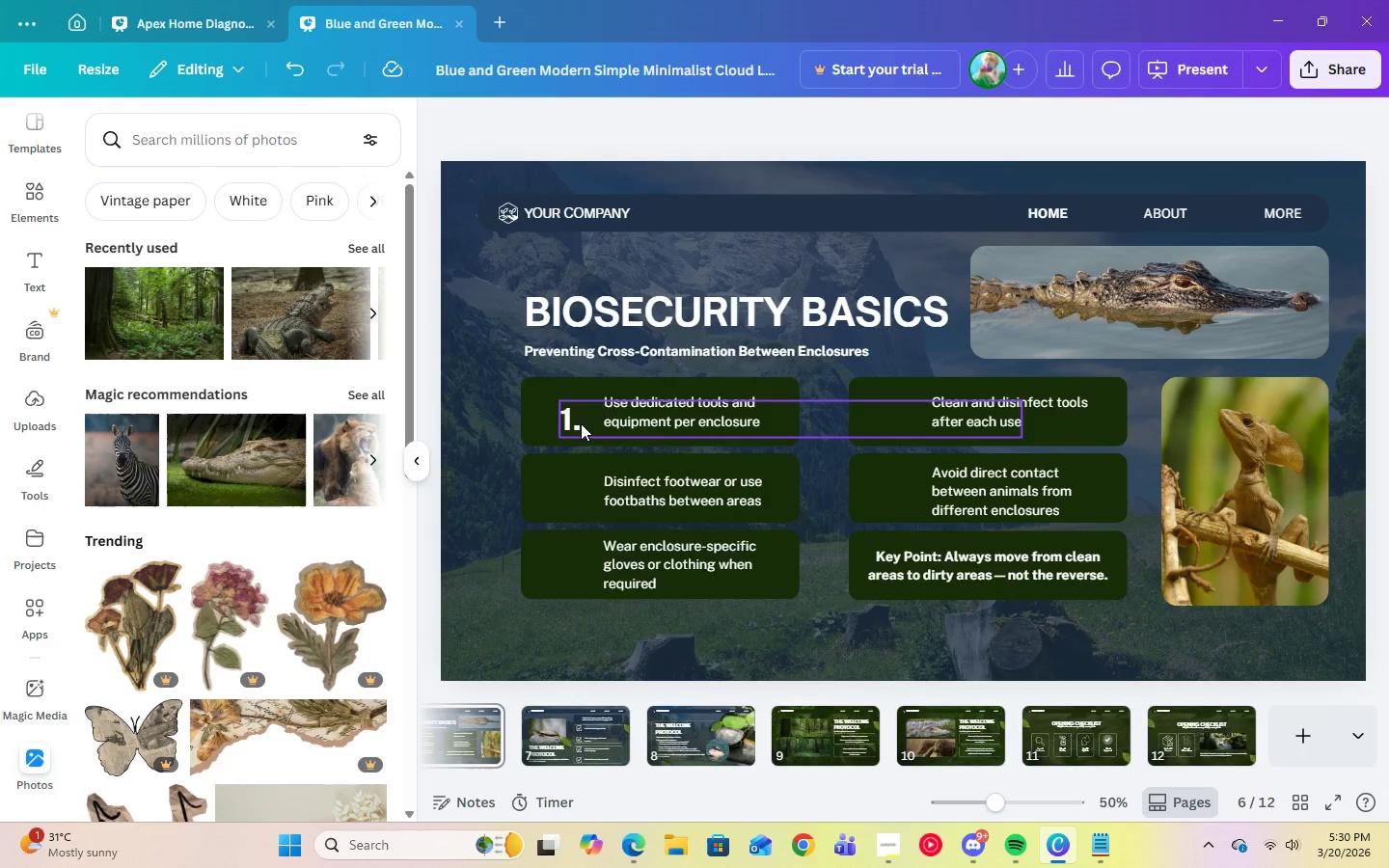 
left_click([580, 422])
 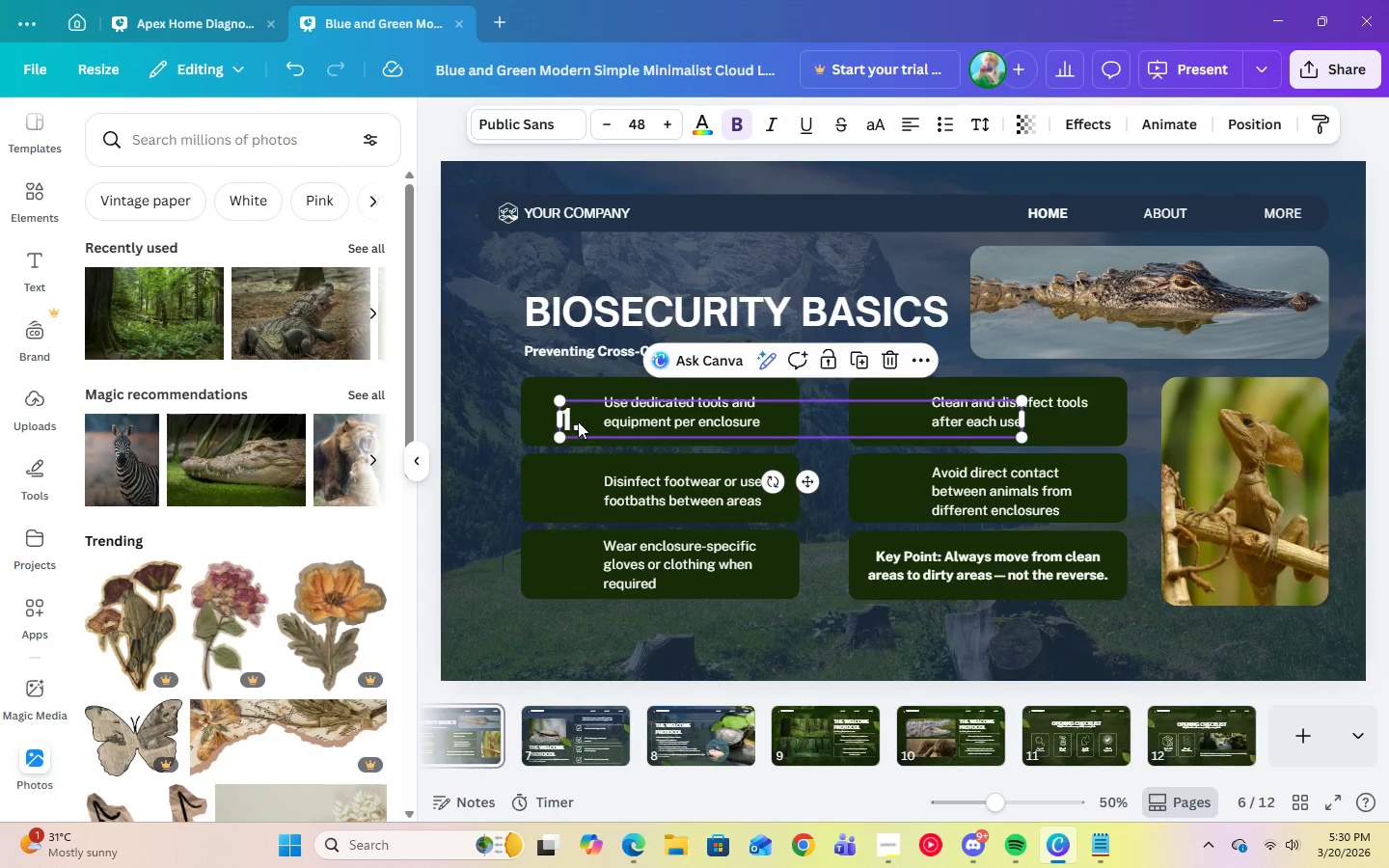 
left_click_drag(start_coordinate=[578, 421], to_coordinate=[567, 414])
 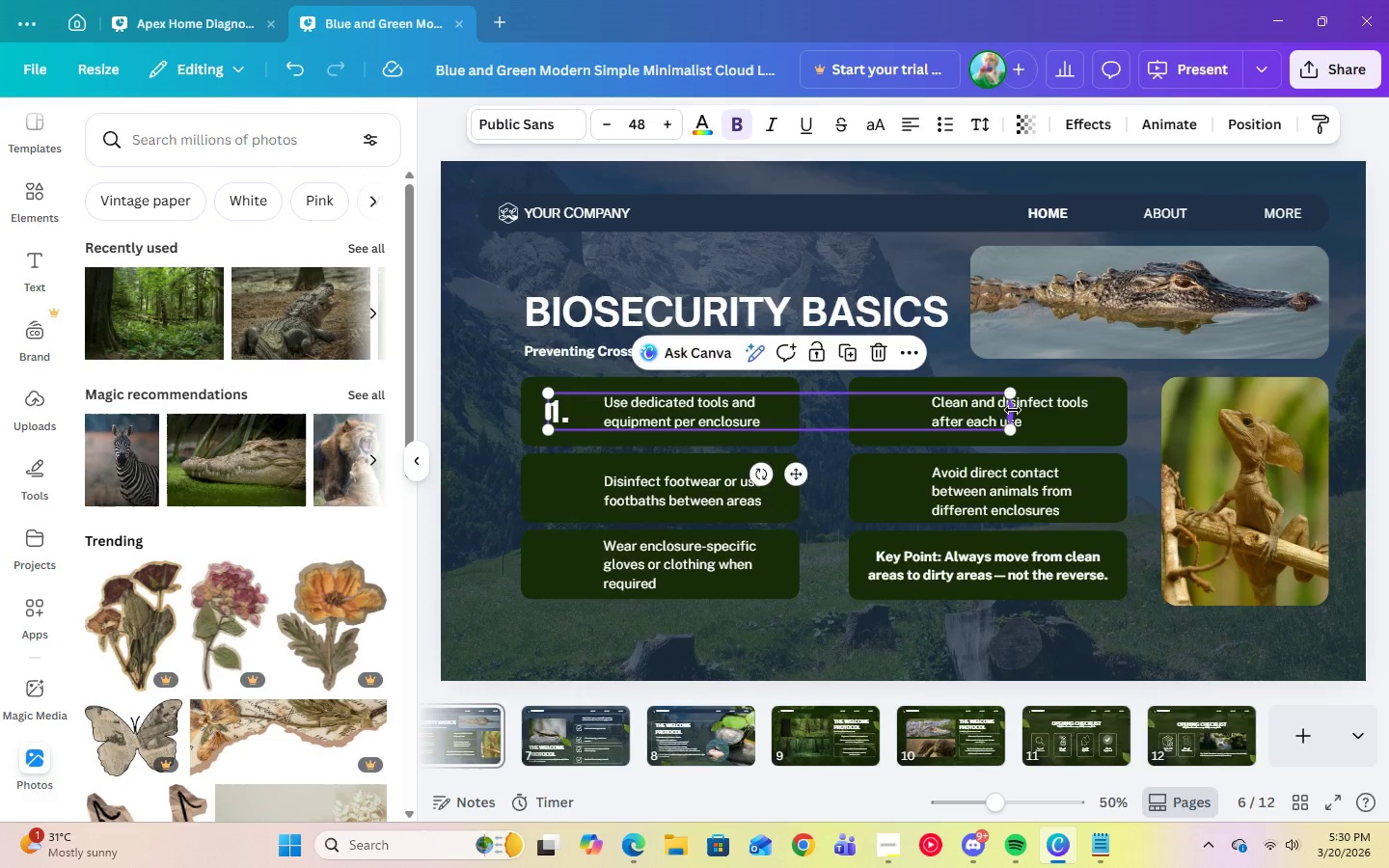 
left_click_drag(start_coordinate=[1012, 411], to_coordinate=[575, 415])
 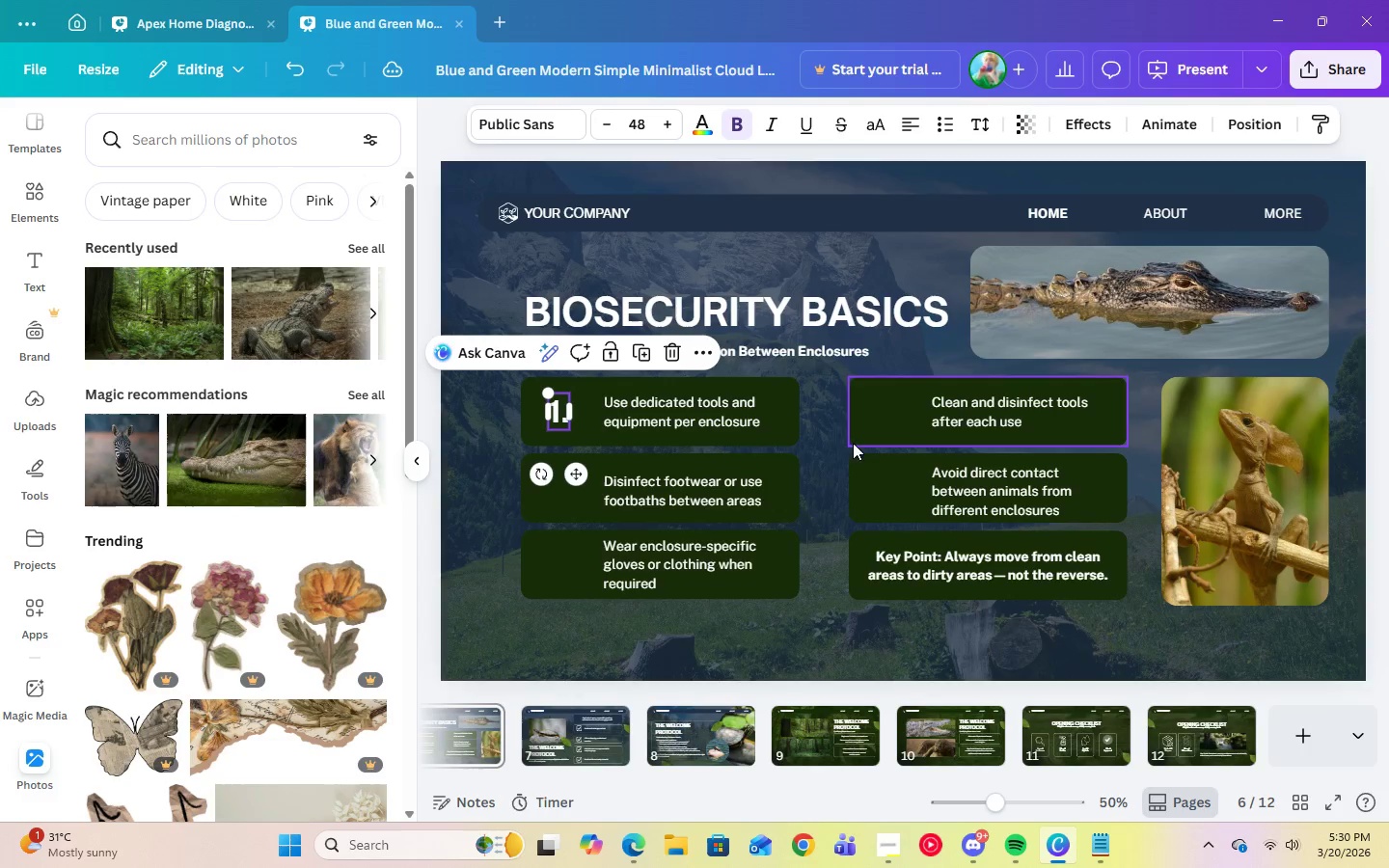 
left_click([837, 447])
 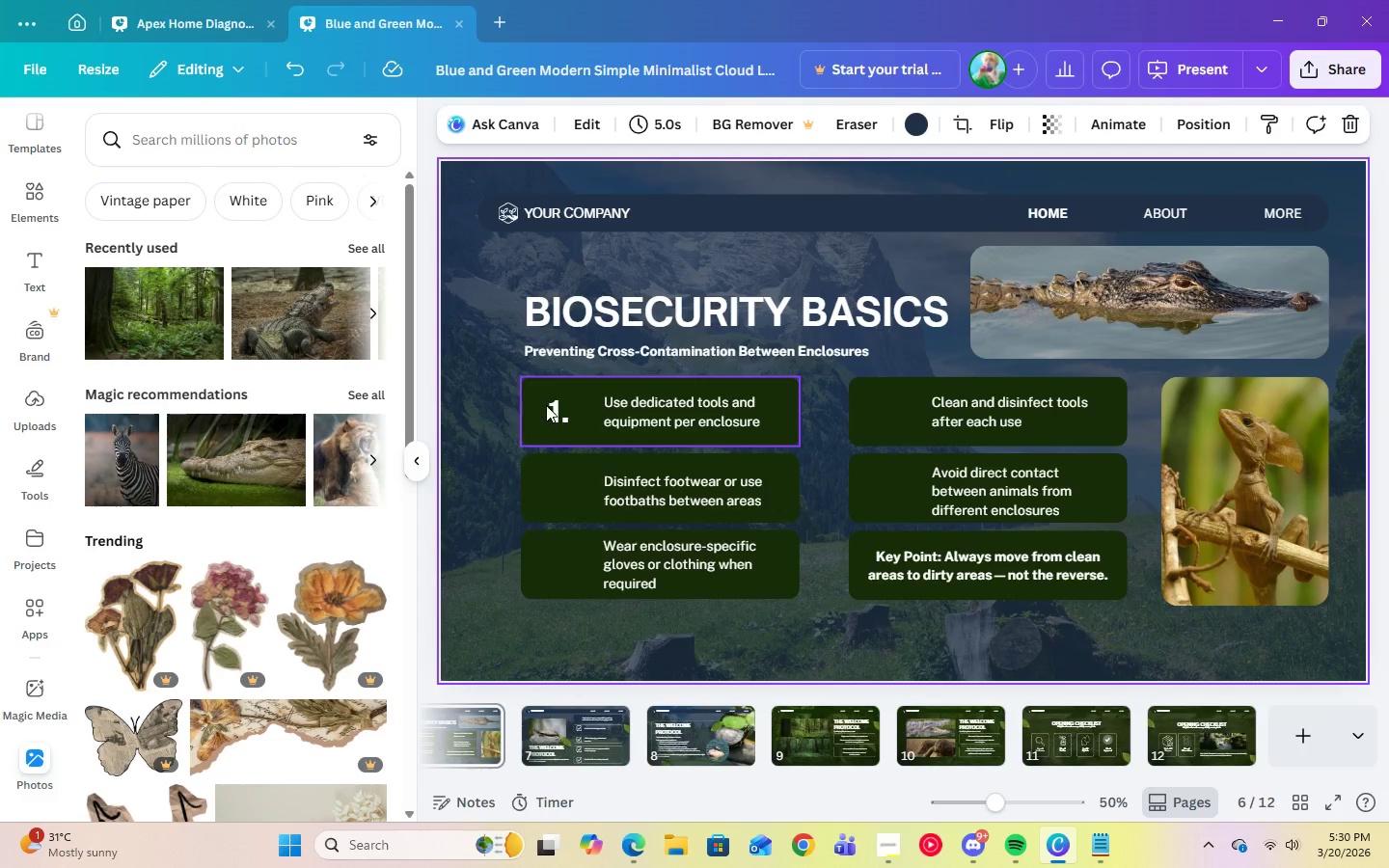 
left_click([549, 405])
 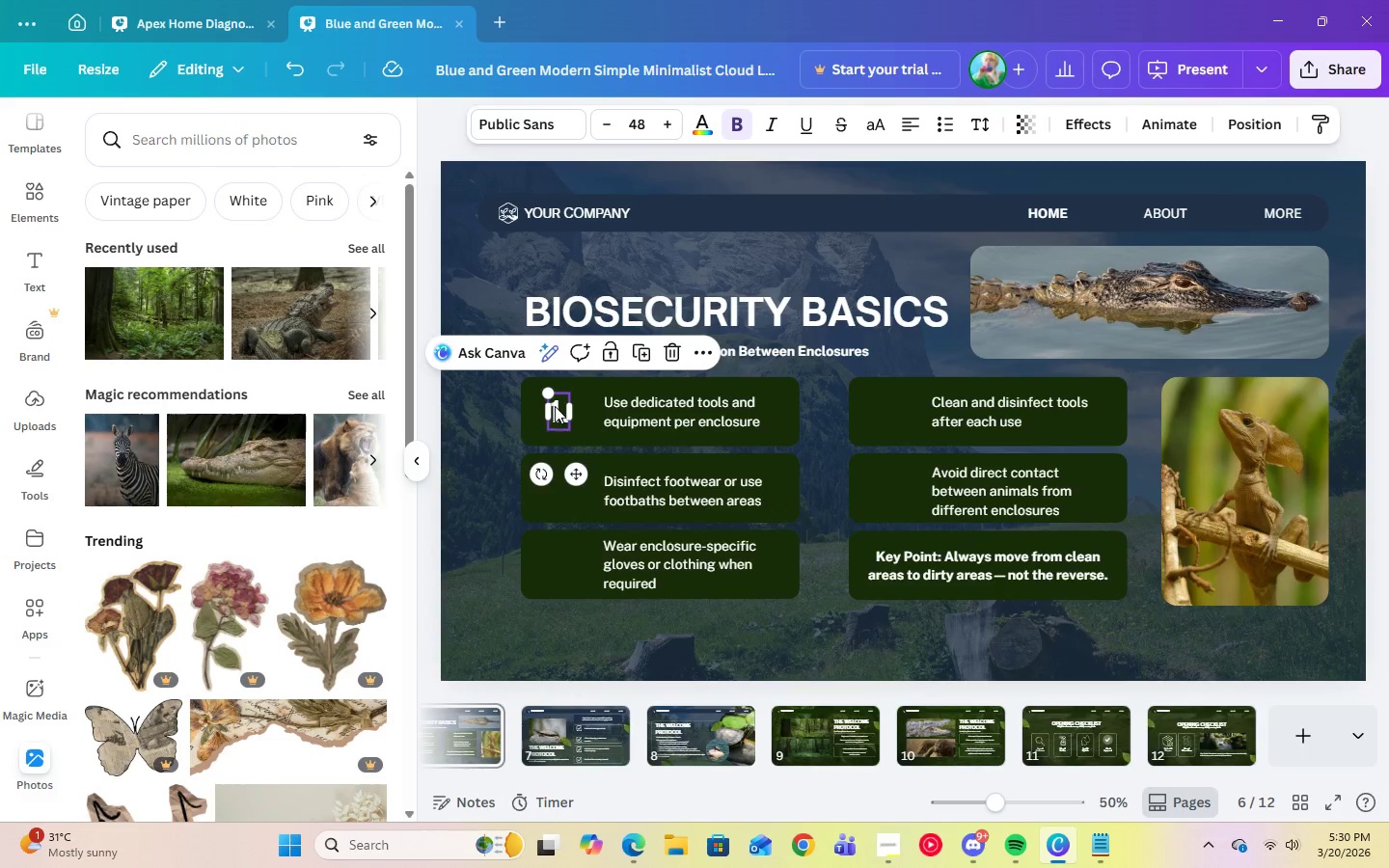 
left_click_drag(start_coordinate=[555, 406], to_coordinate=[561, 406])
 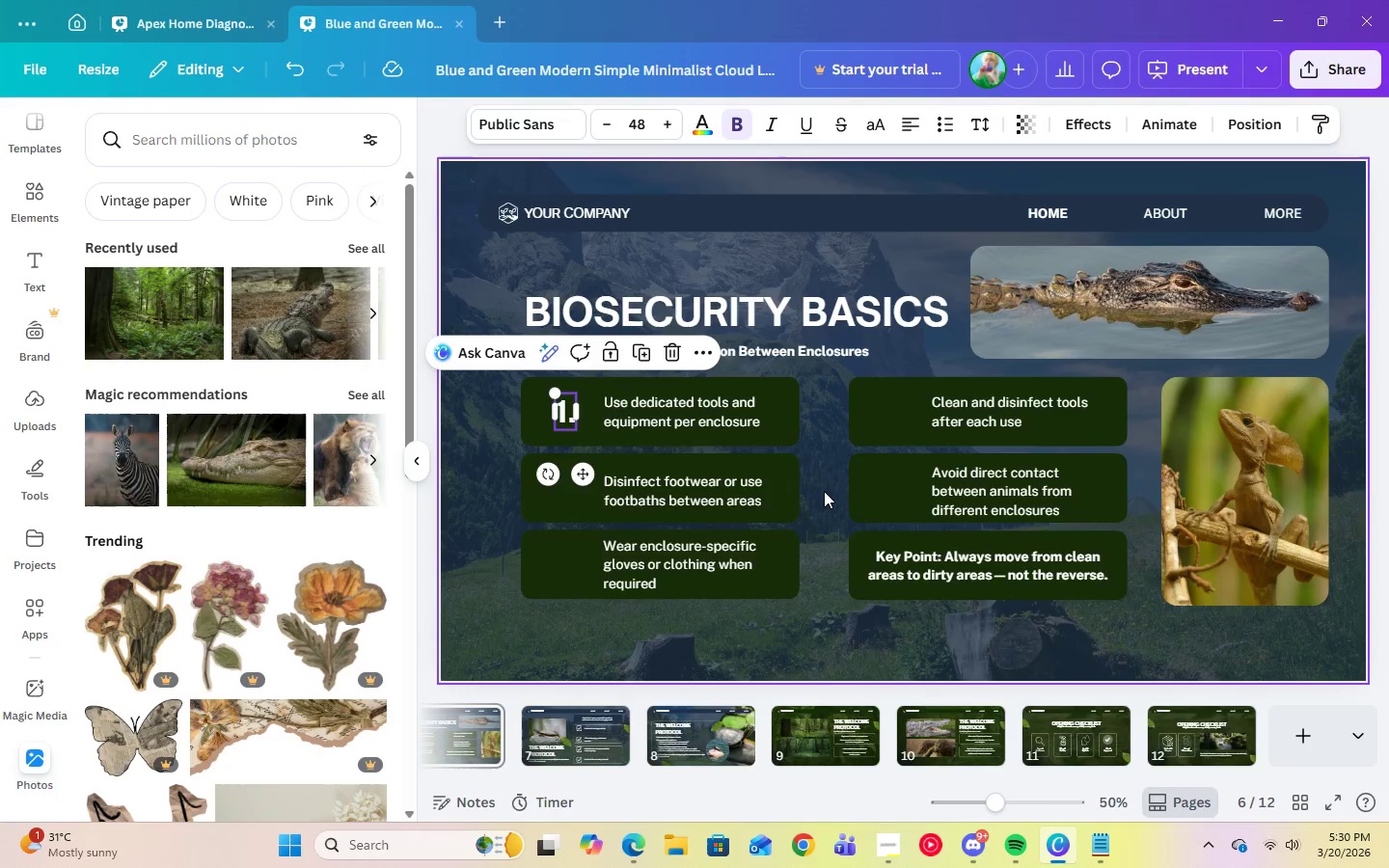 
left_click([831, 493])
 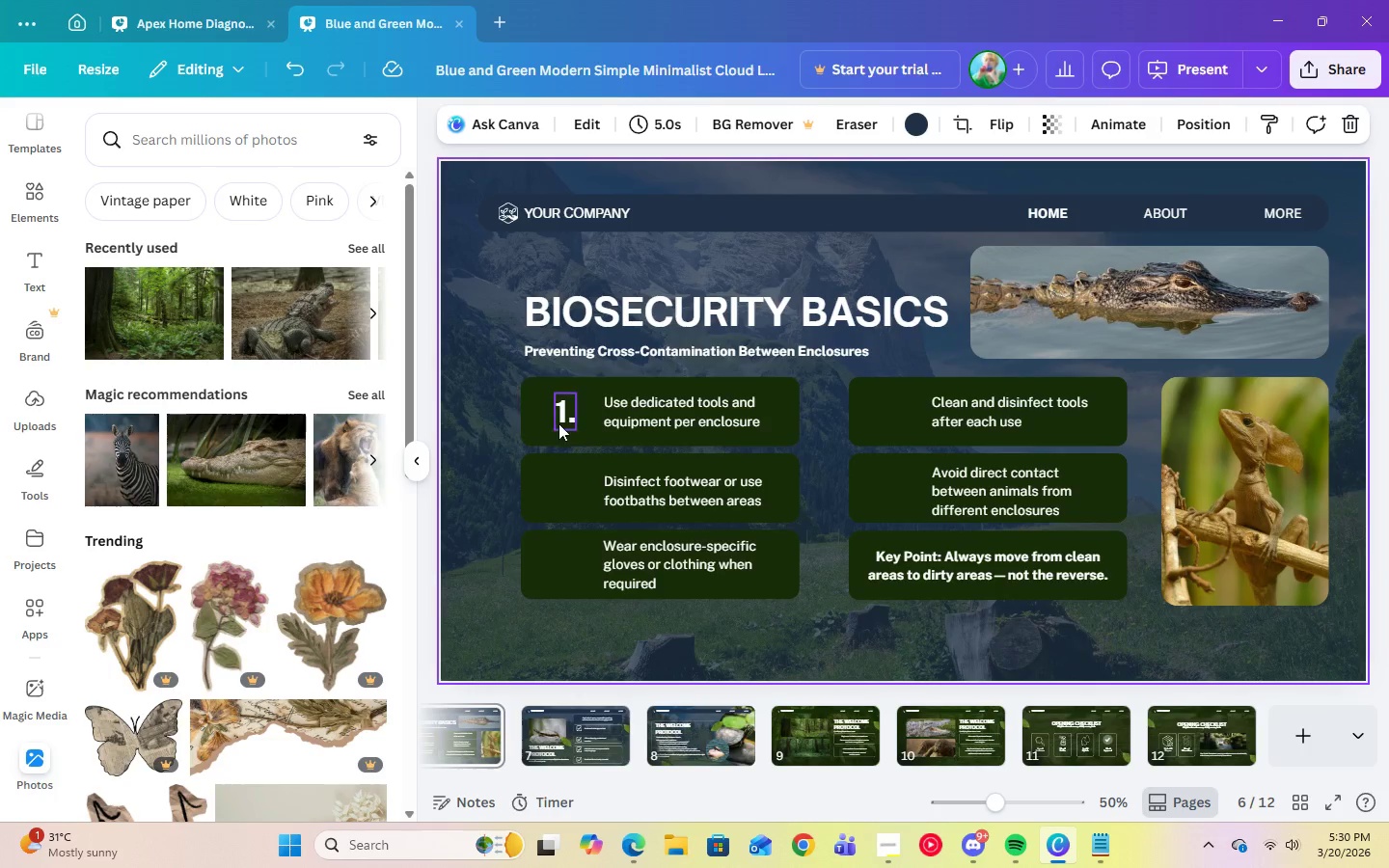 
left_click([556, 419])
 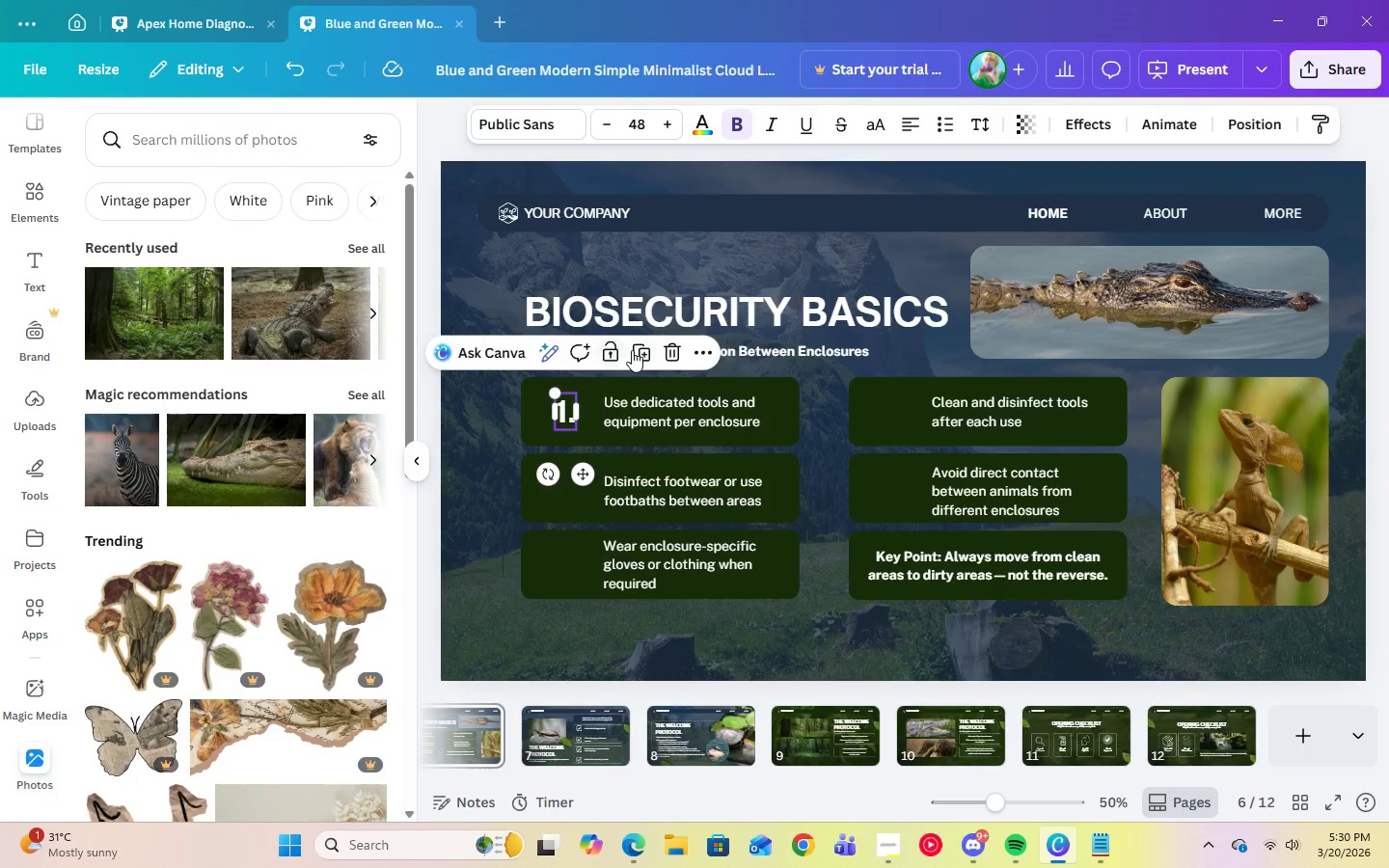 
left_click([636, 350])
 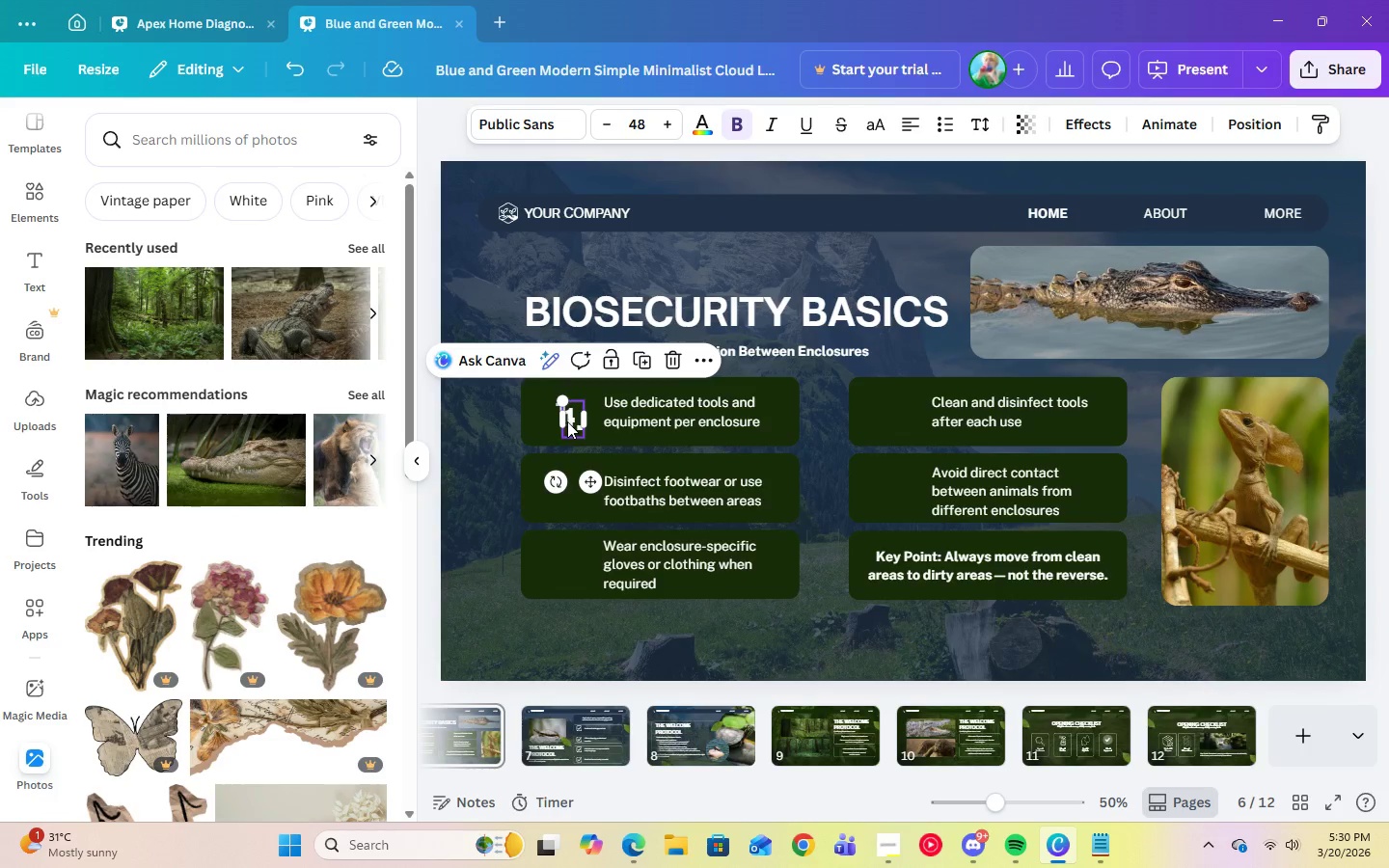 
left_click_drag(start_coordinate=[568, 421], to_coordinate=[563, 491])
 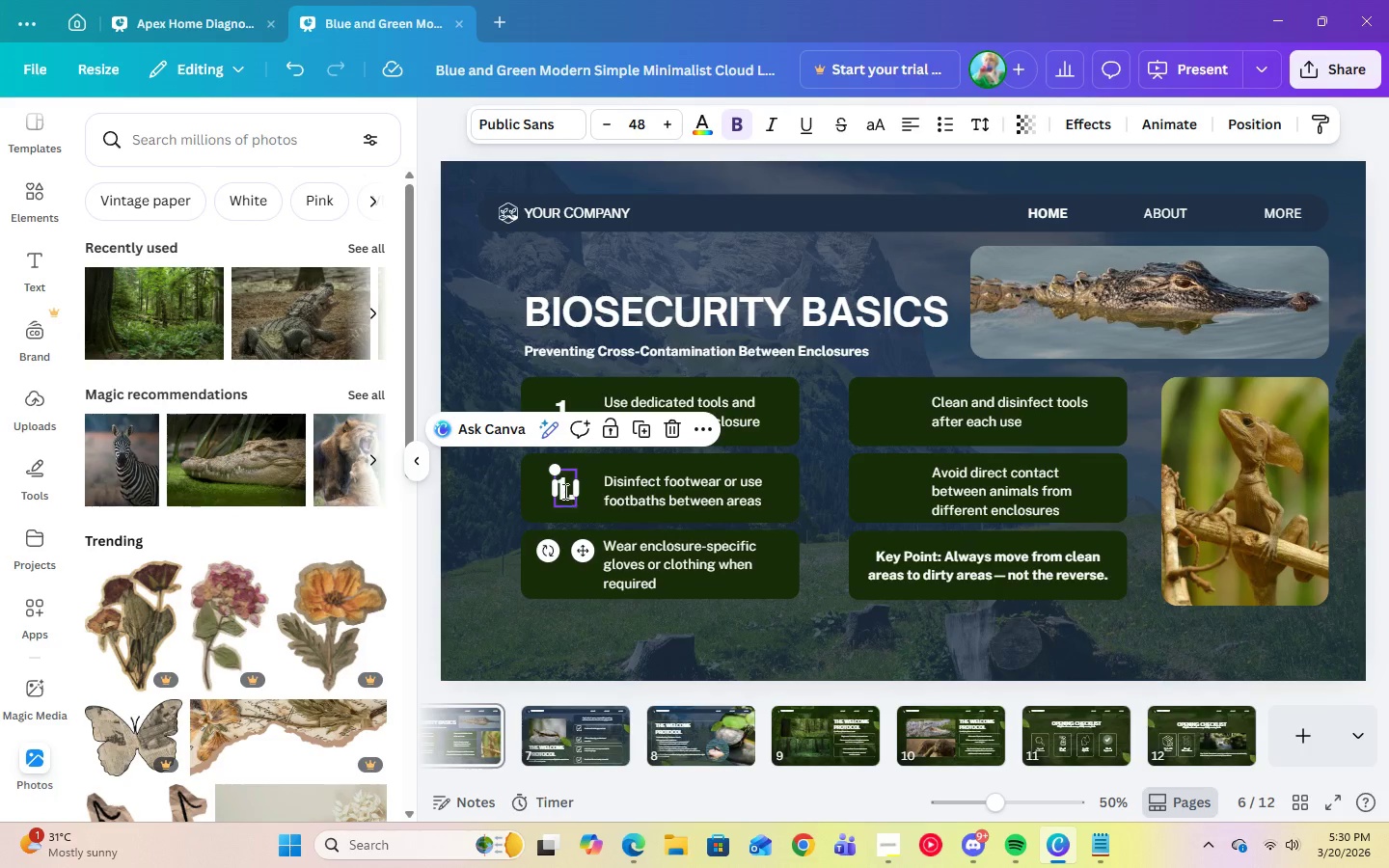 
left_click([563, 491])
 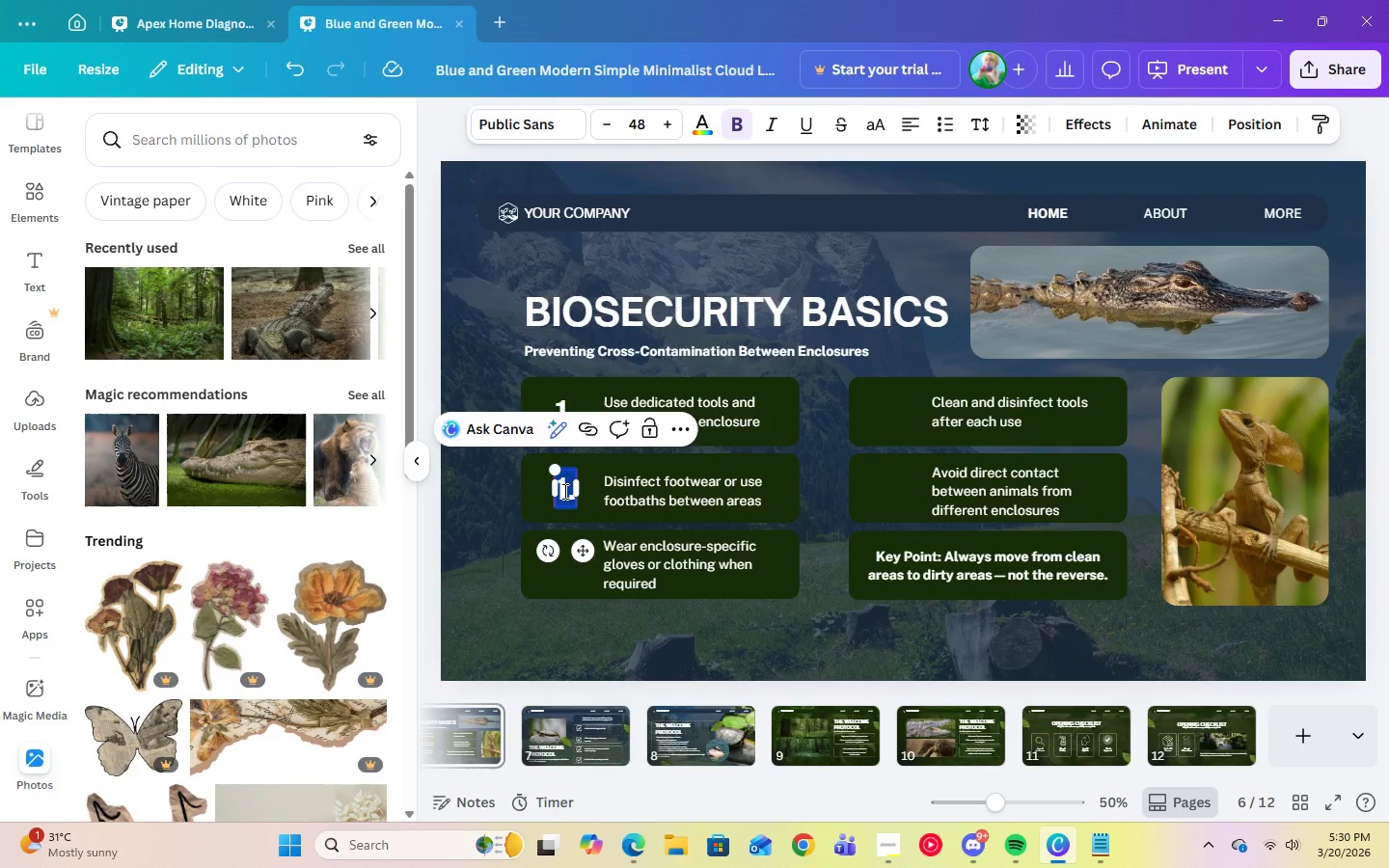 
key(2)
 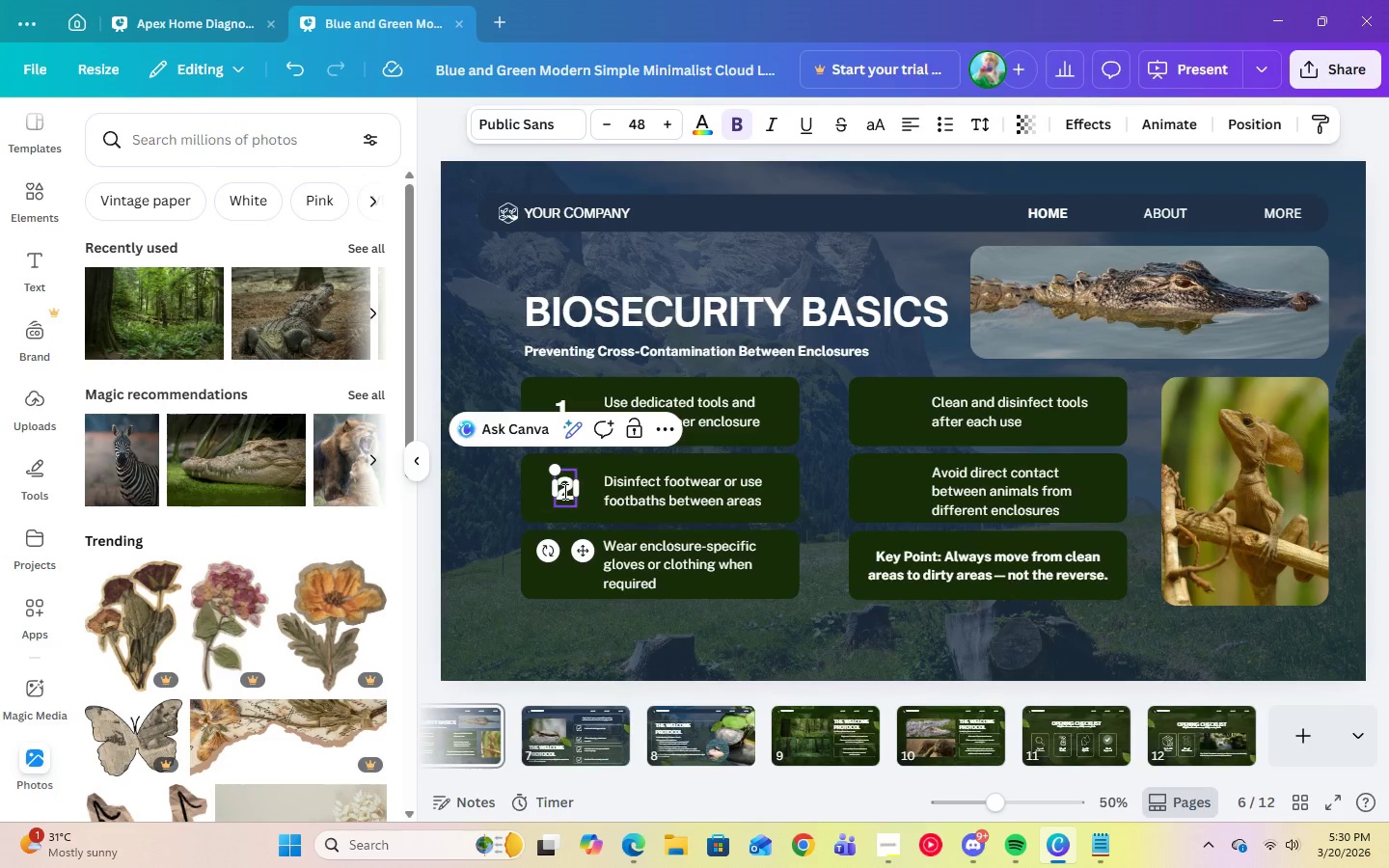 
key(Period)
 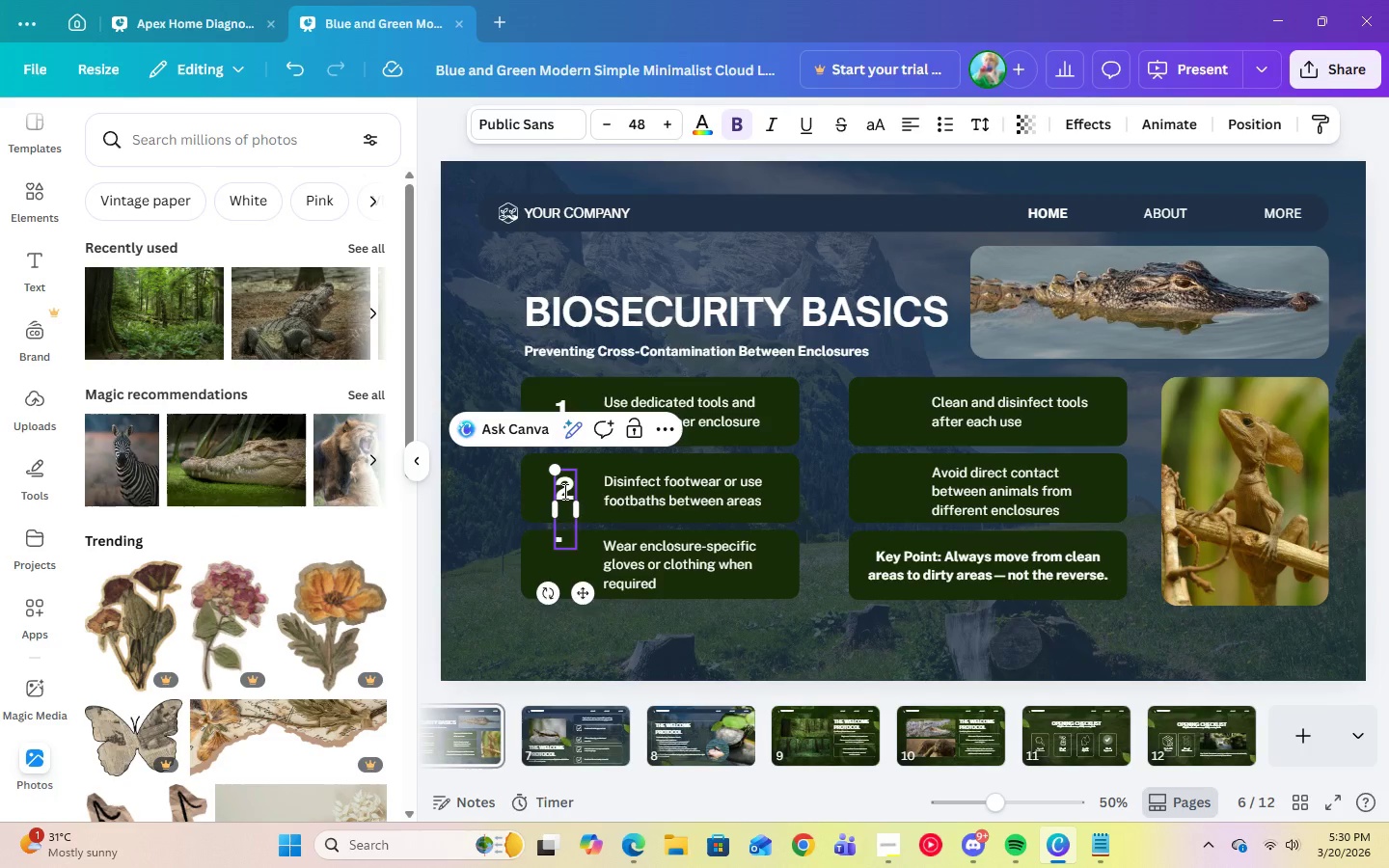 
key(Backspace)
 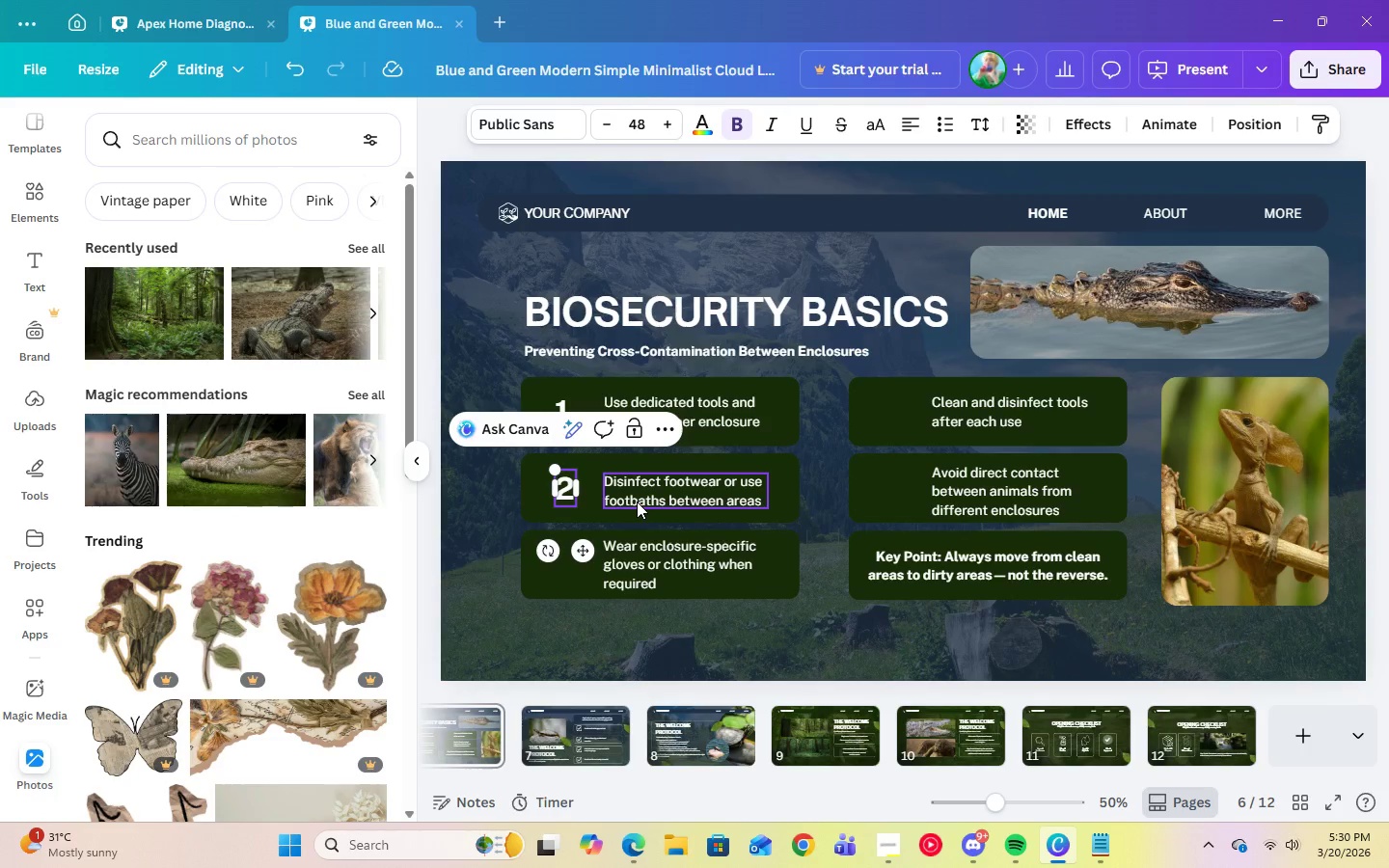 
key(Period)
 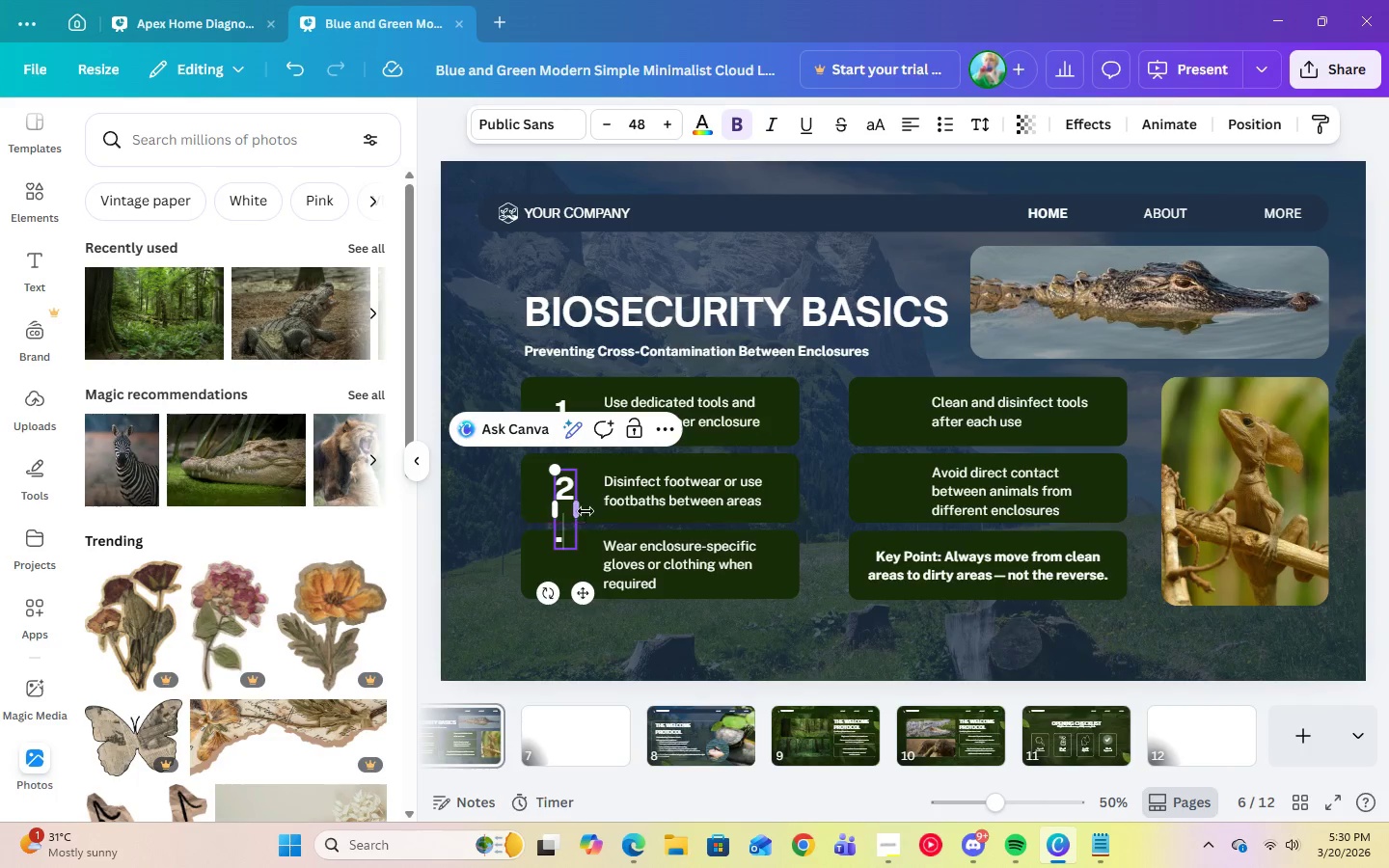 
left_click_drag(start_coordinate=[583, 511], to_coordinate=[590, 511])
 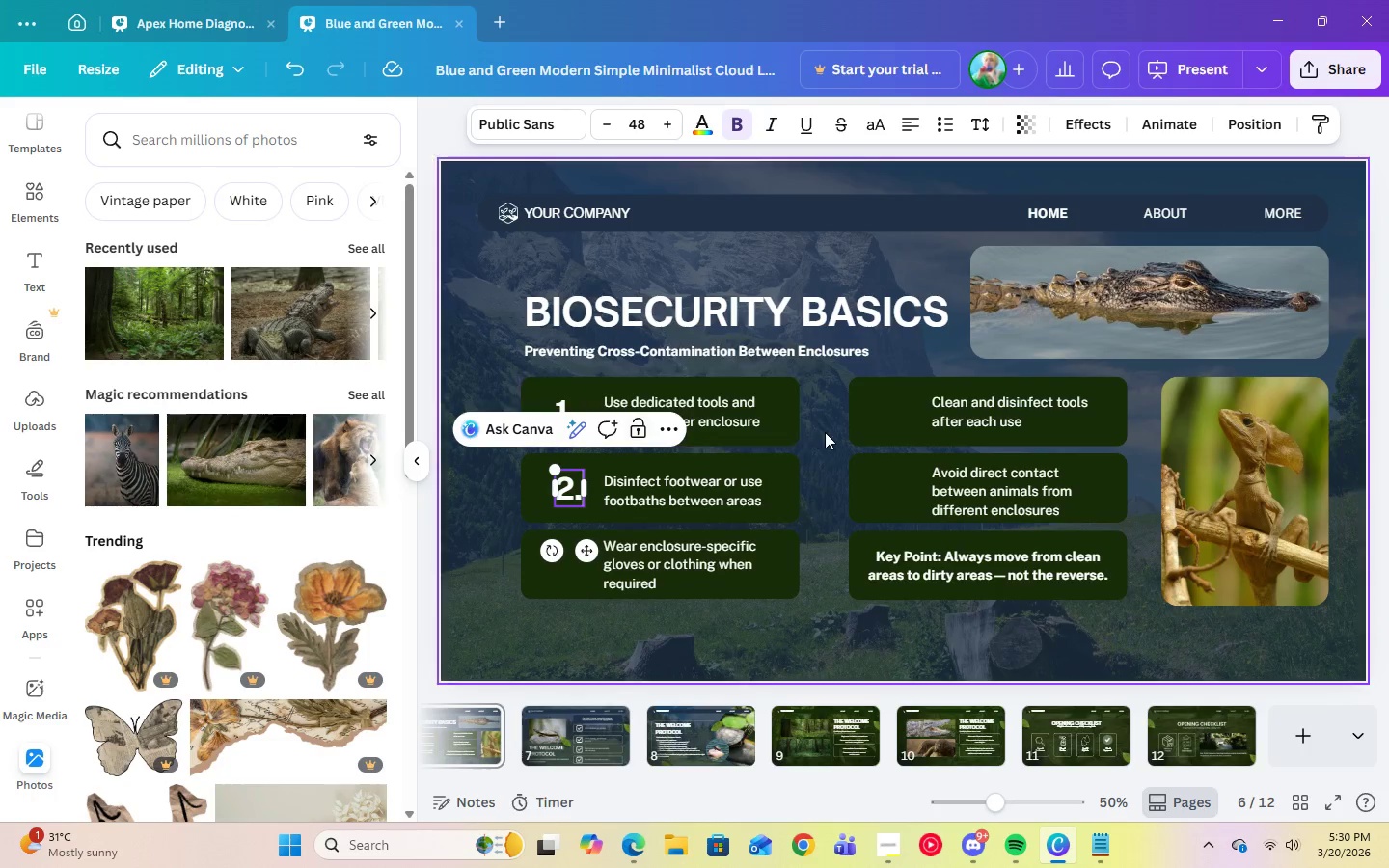 
left_click([825, 432])
 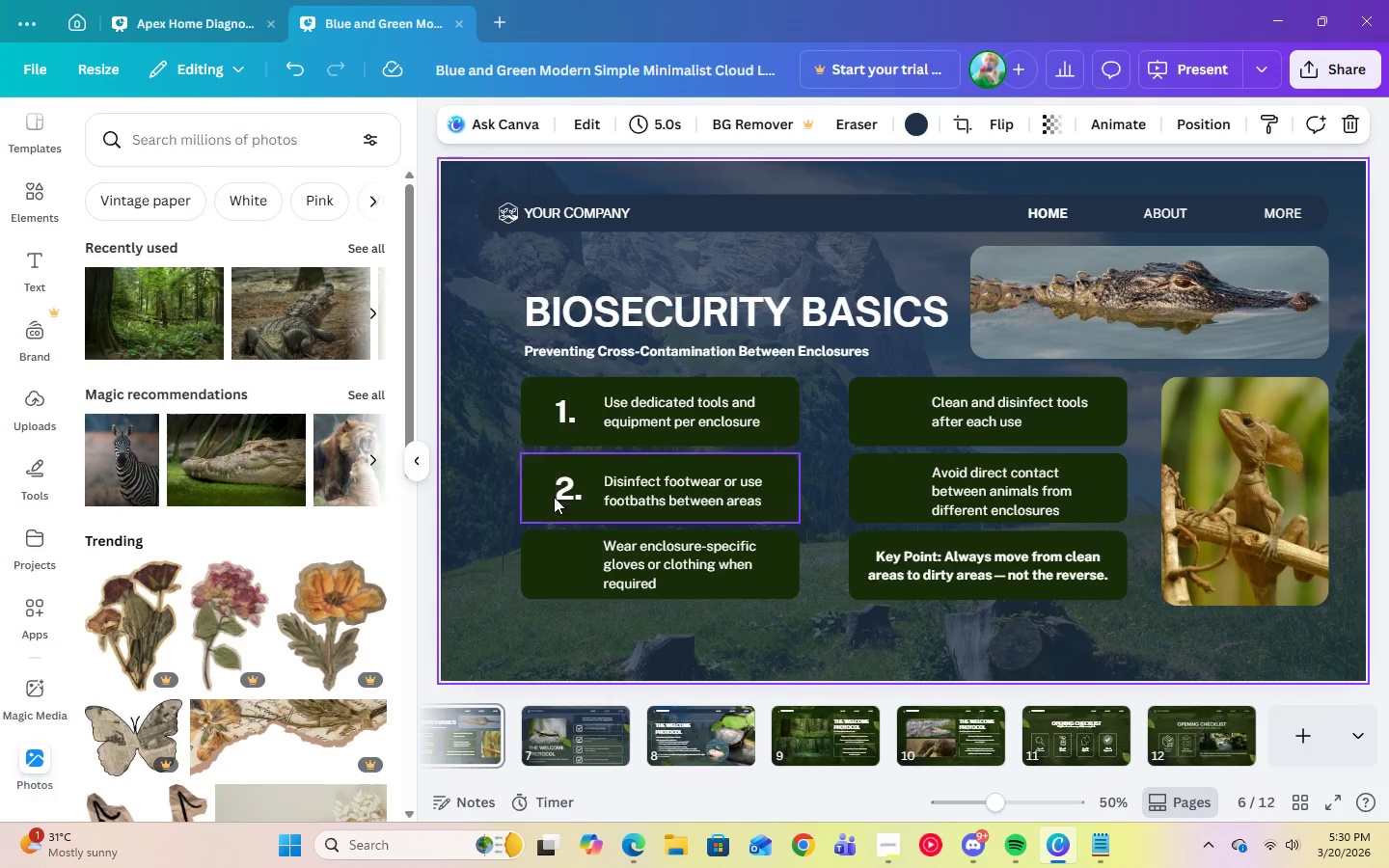 
left_click([559, 493])
 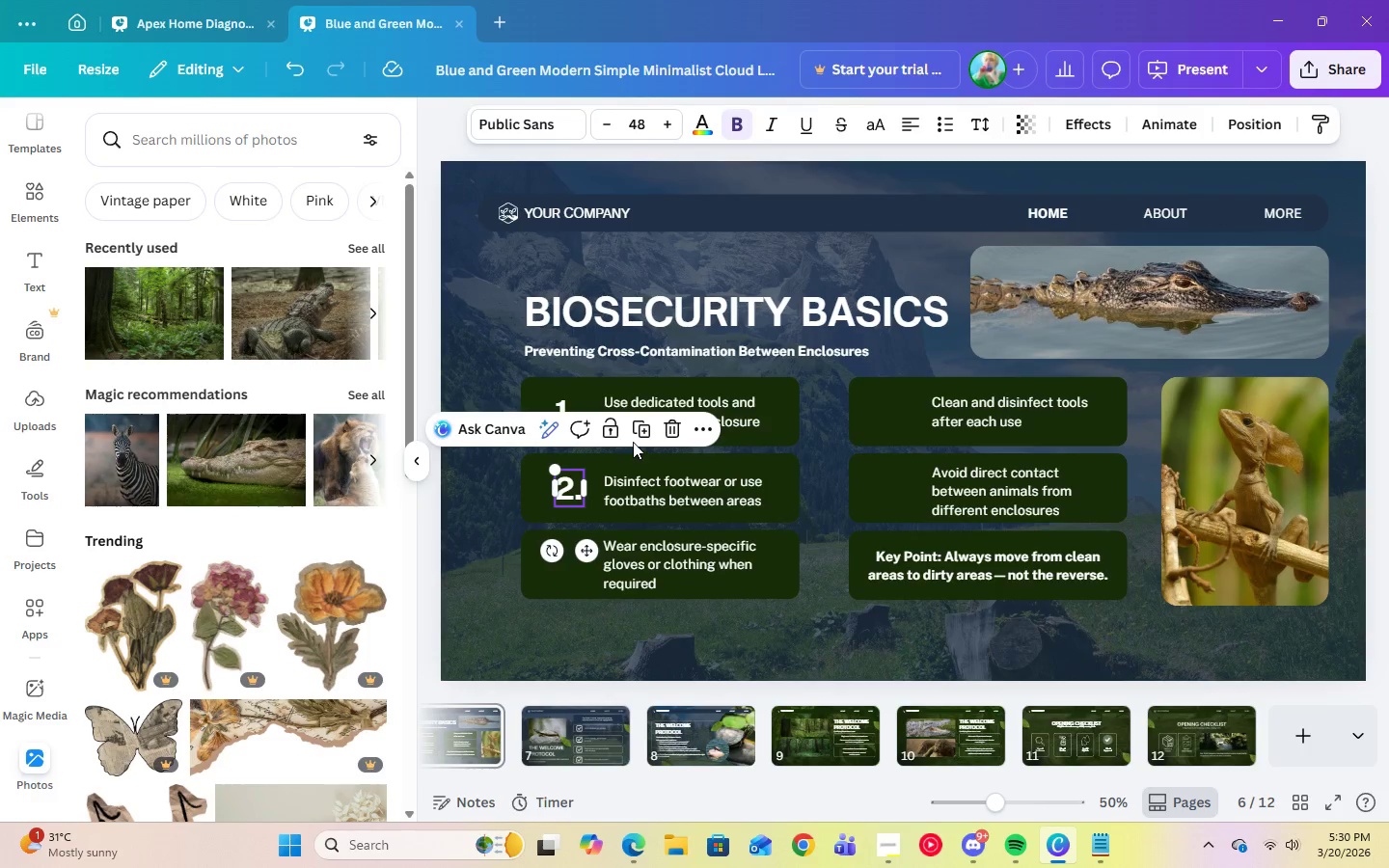 
left_click([642, 436])
 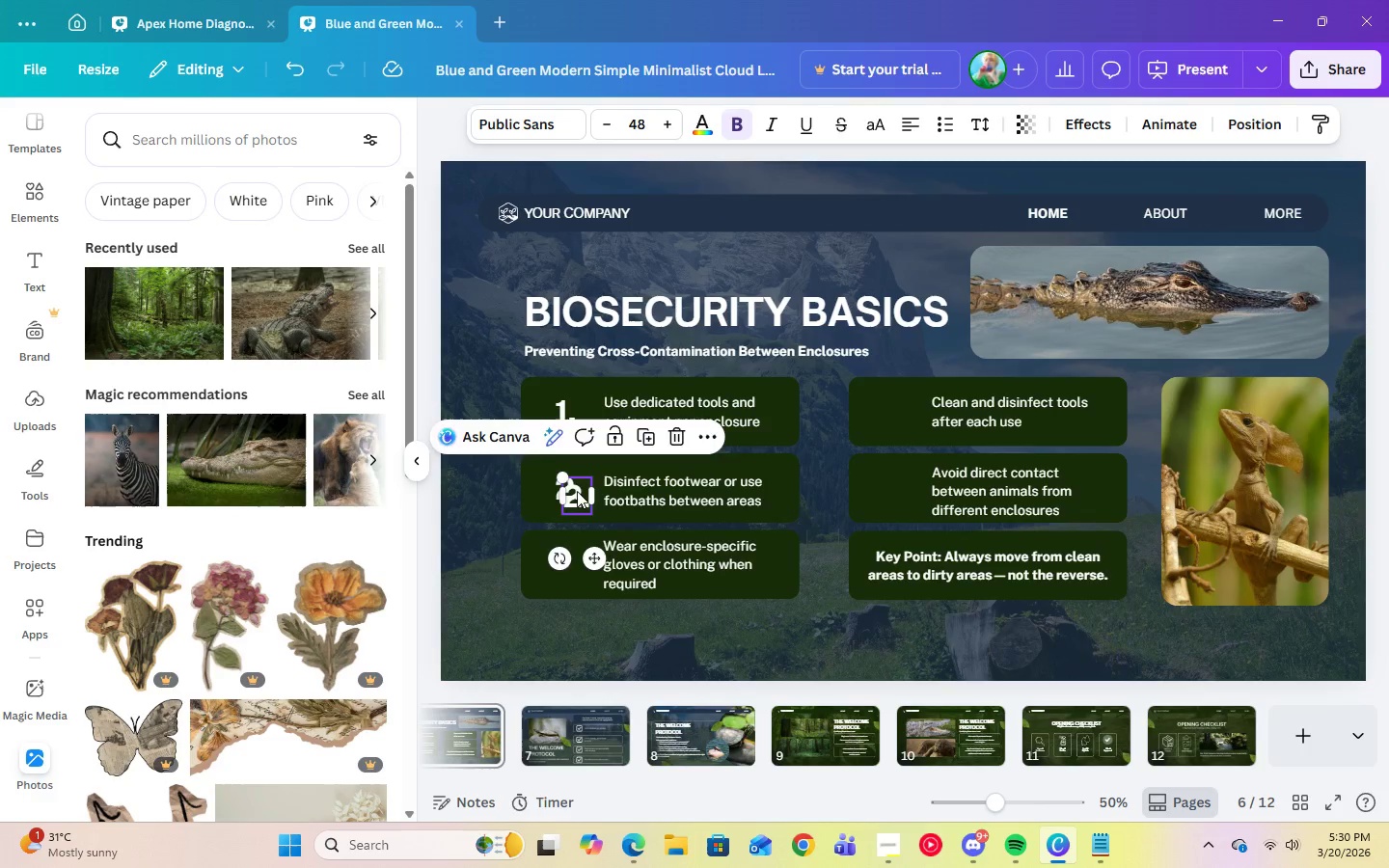 
left_click_drag(start_coordinate=[577, 491], to_coordinate=[564, 558])
 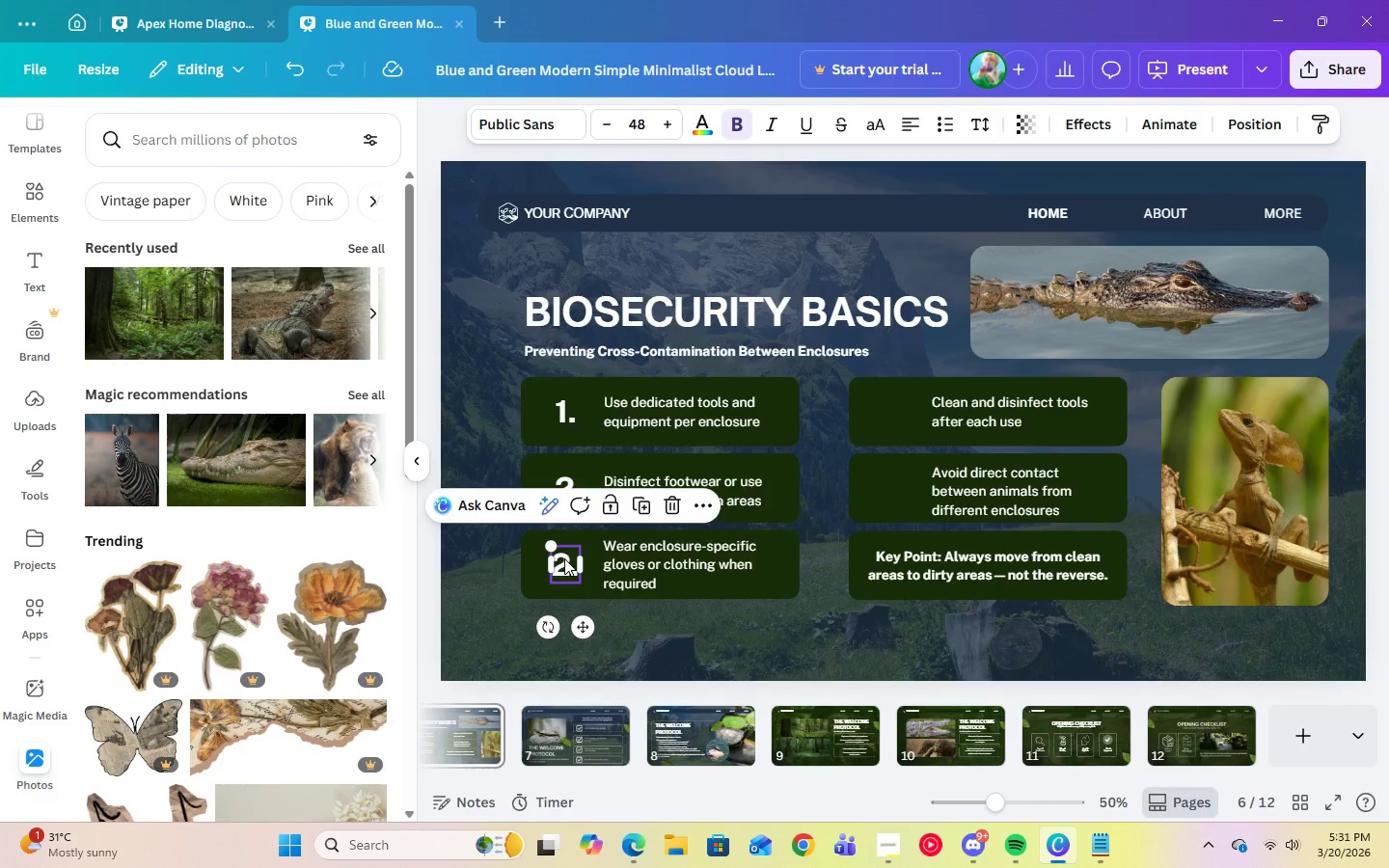 
left_click([564, 558])
 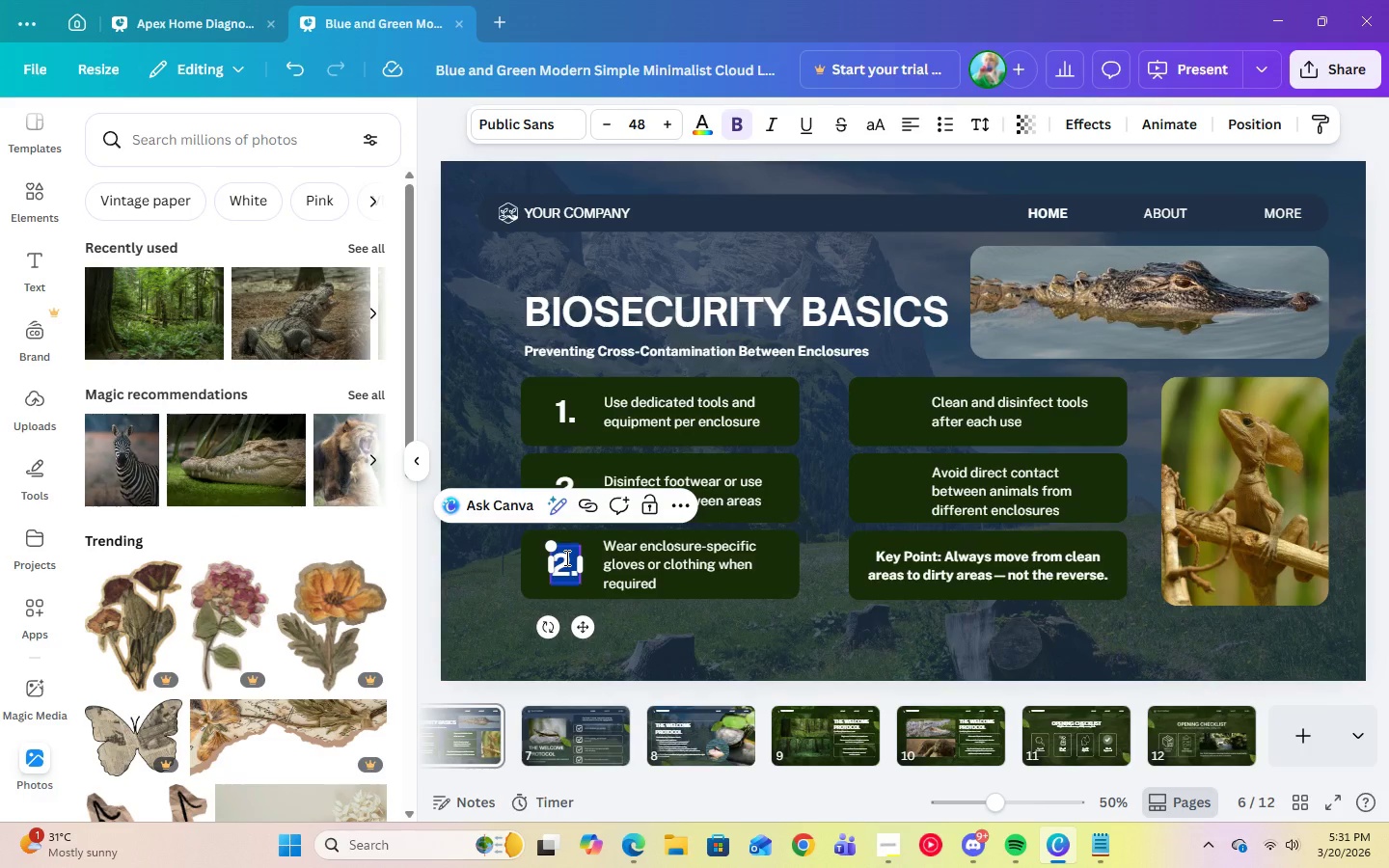 
key(3)
 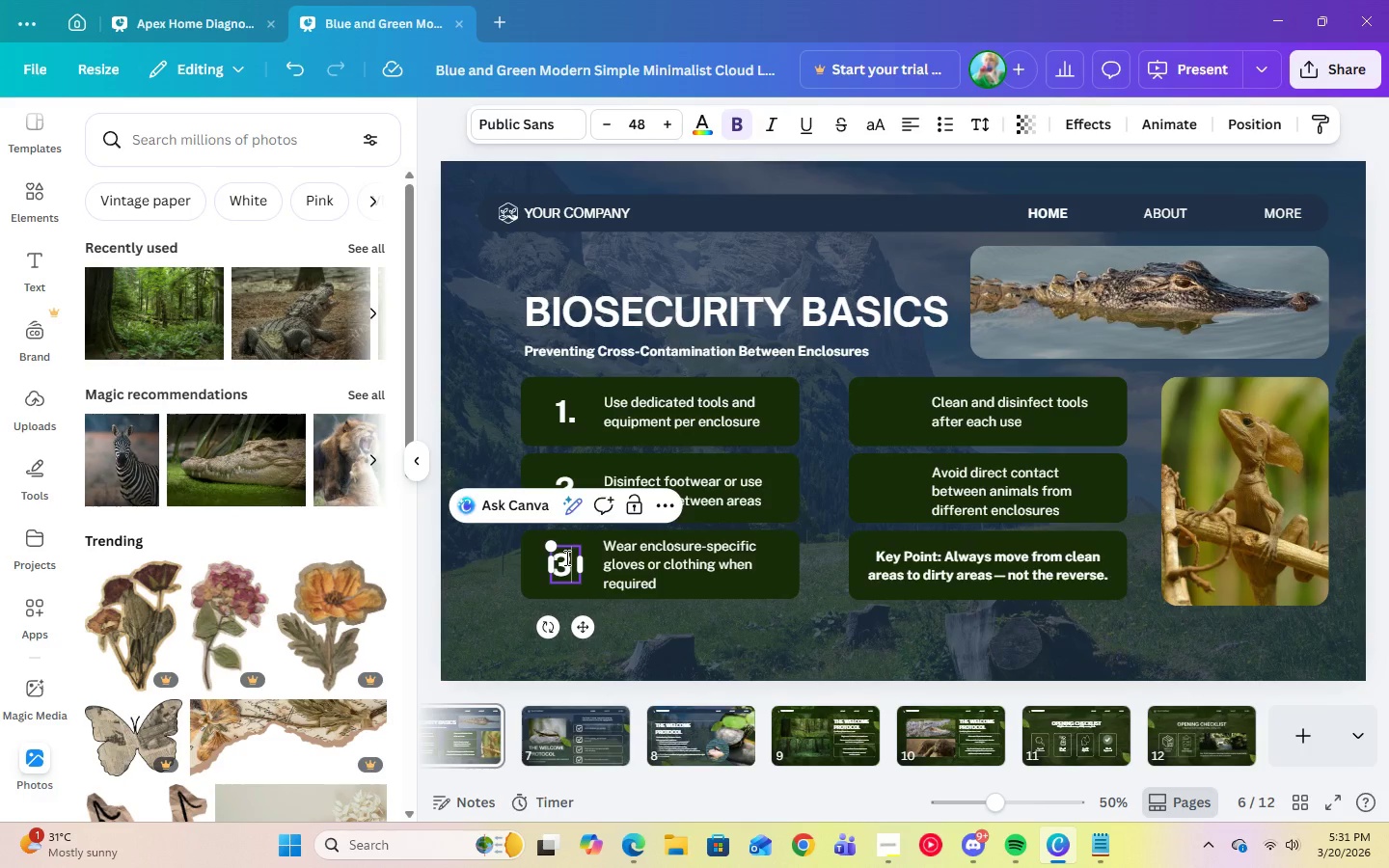 
key(Period)
 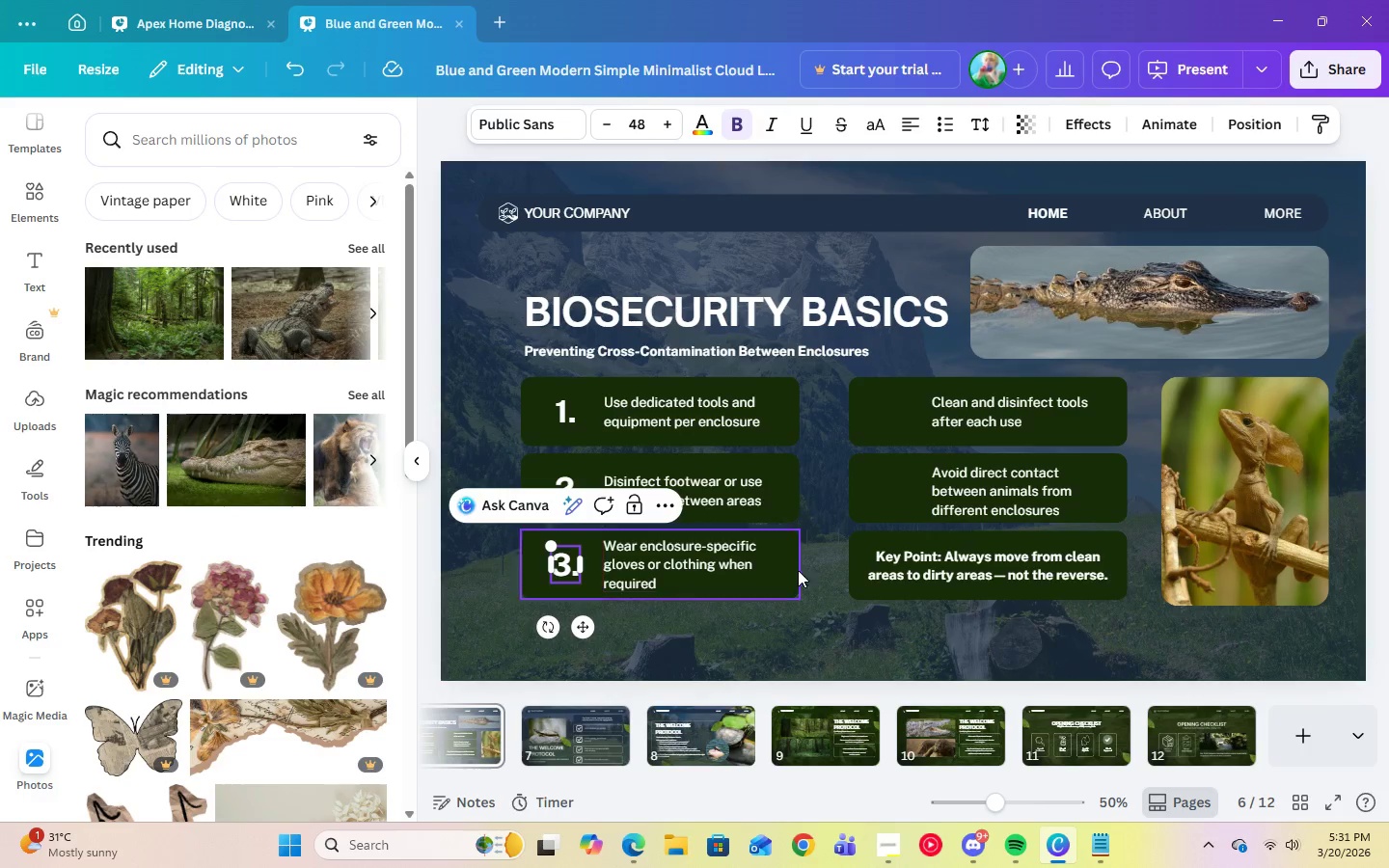 
left_click([810, 574])
 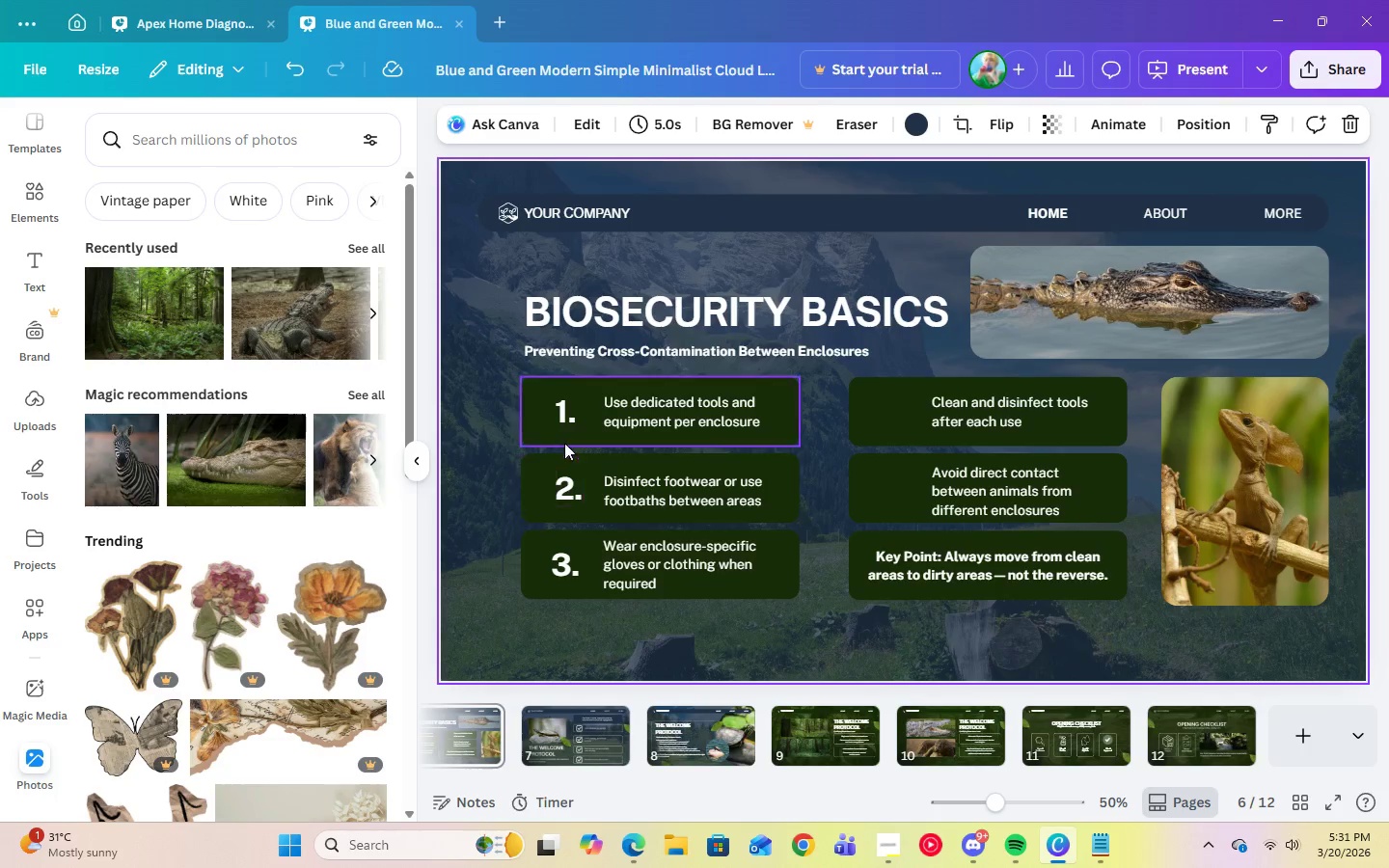 
left_click([572, 564])
 